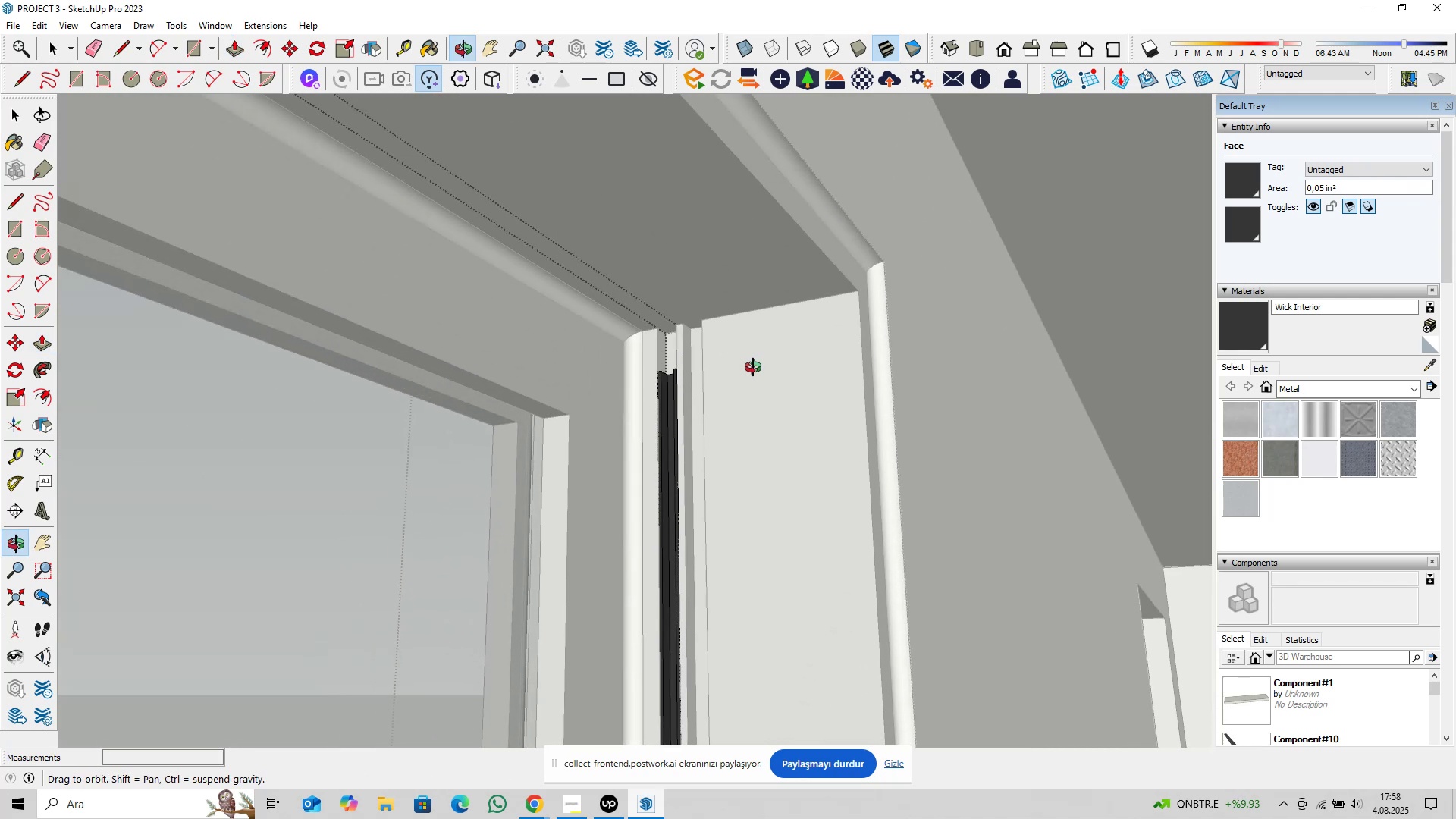 
scroll: coordinate [727, 367], scroll_direction: up, amount: 4.0
 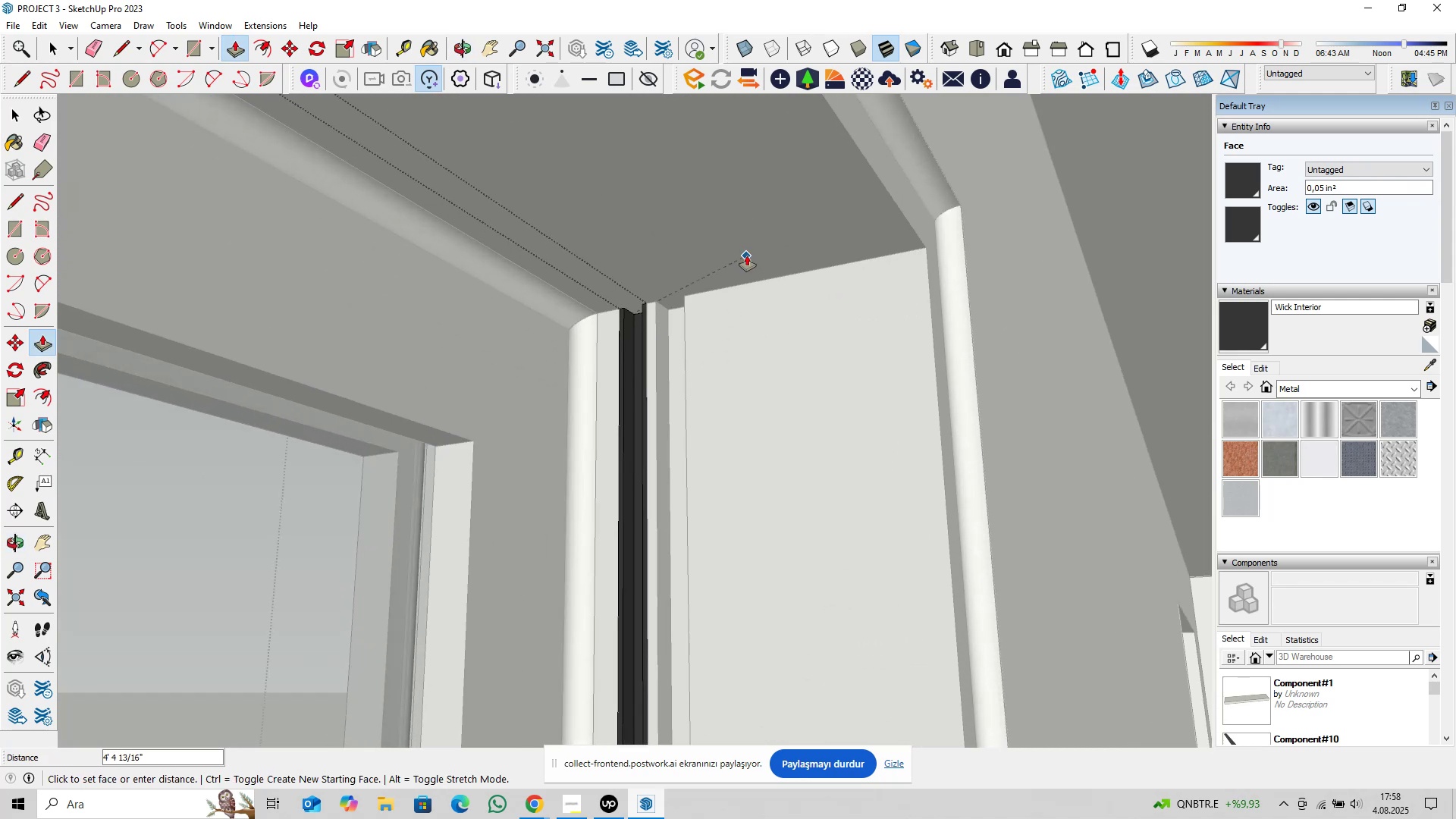 
left_click([747, 256])
 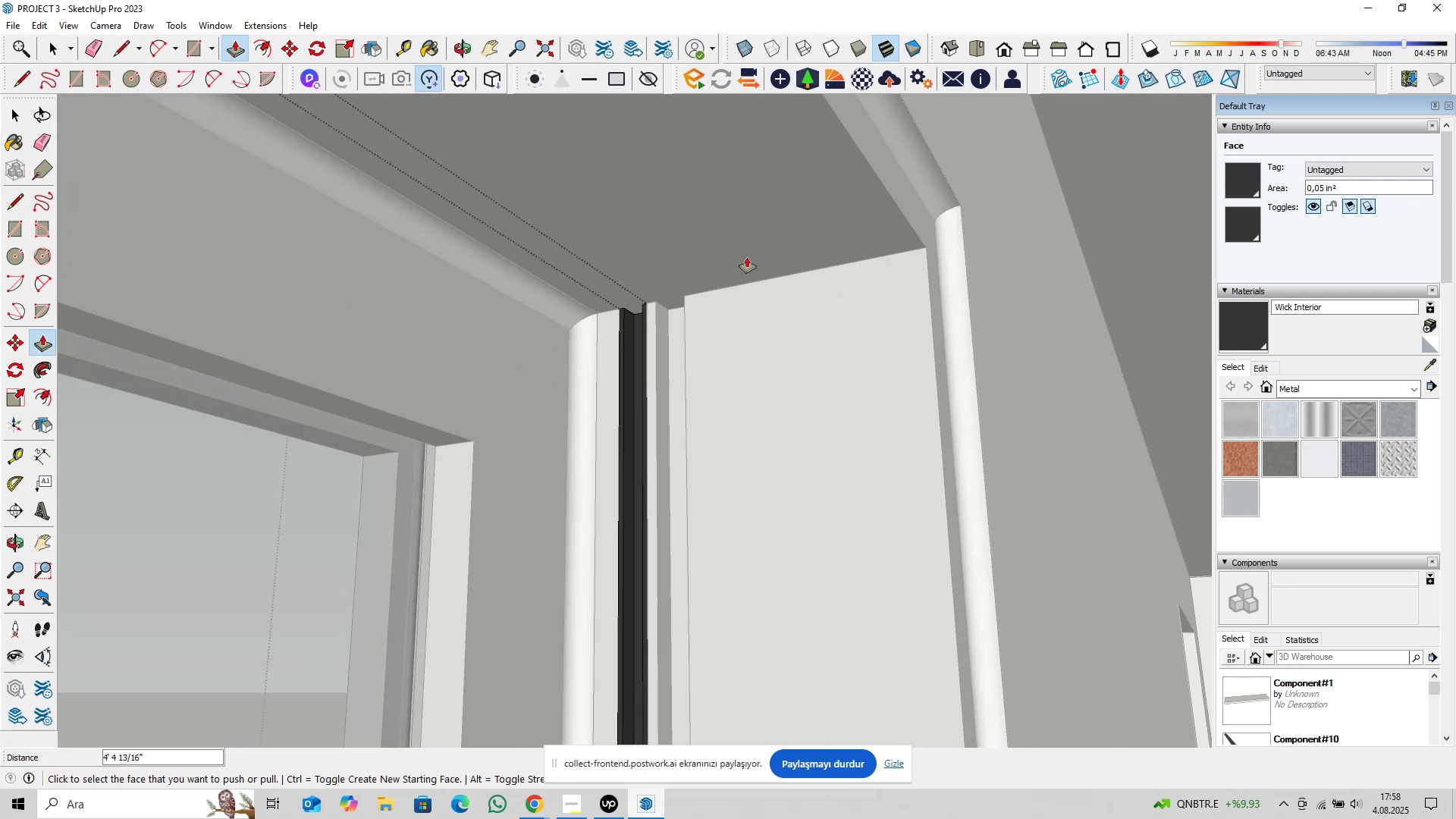 
key(Space)
 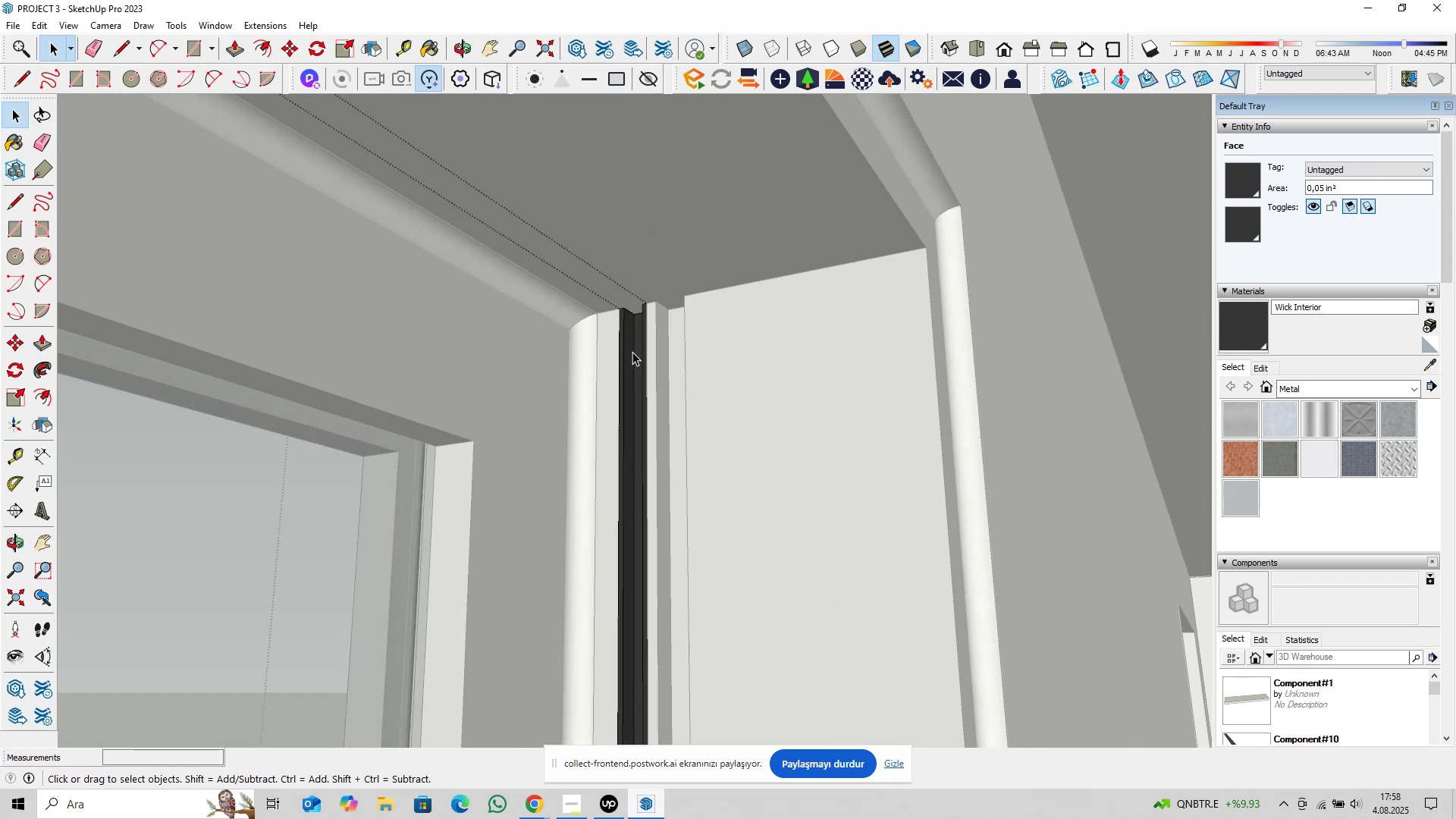 
scroll: coordinate [629, 353], scroll_direction: up, amount: 5.0
 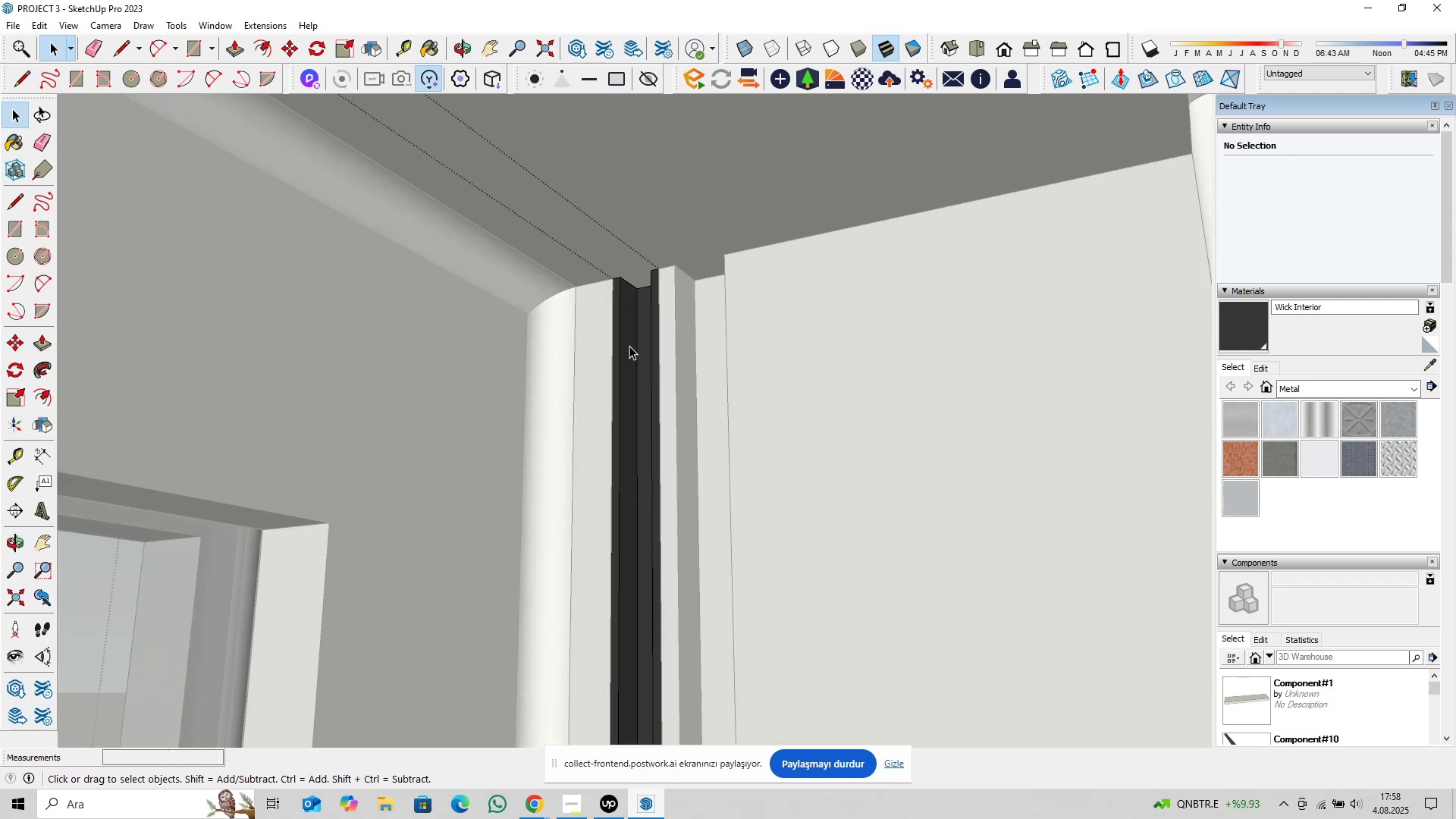 
key(Escape)
 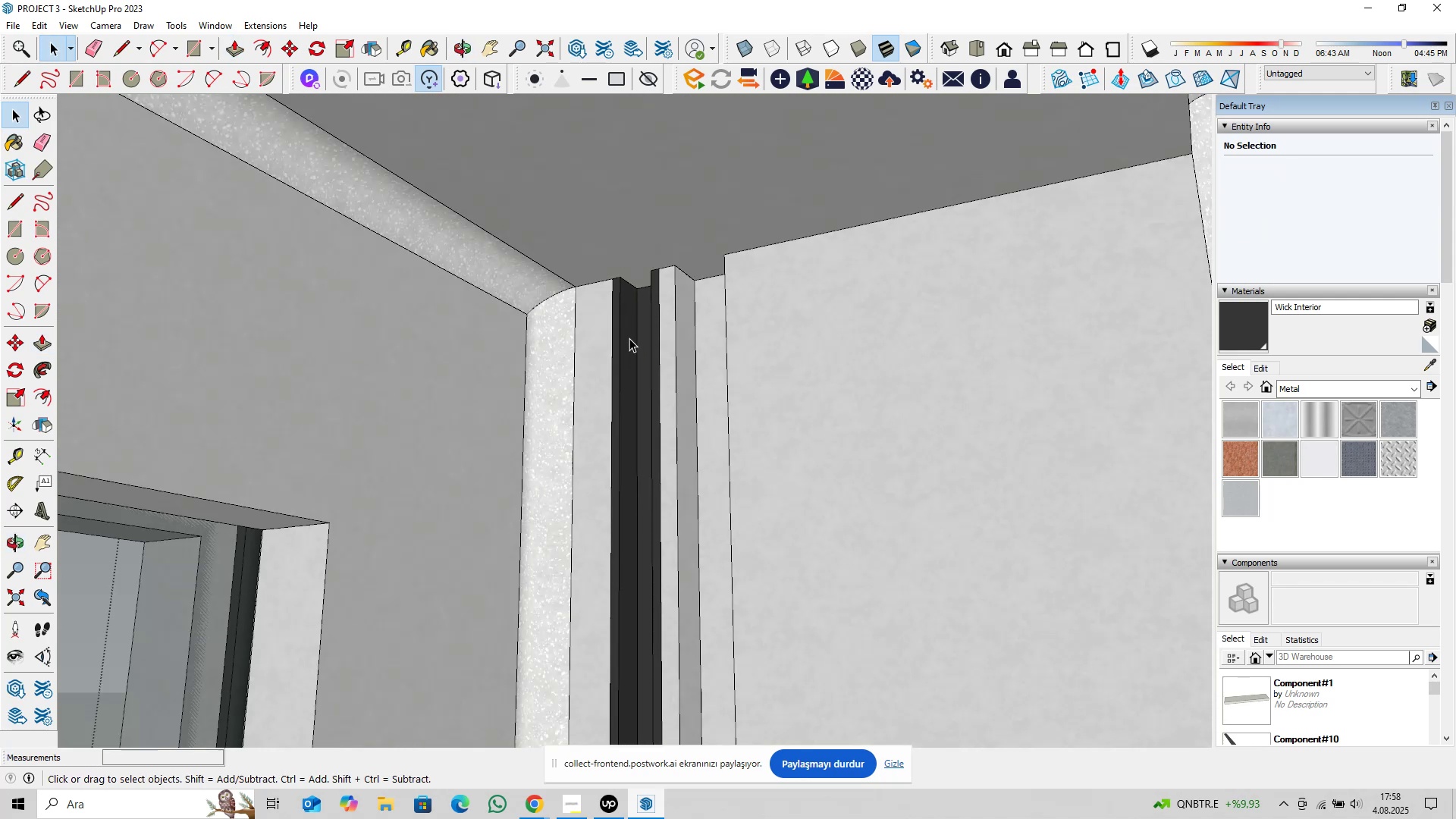 
left_click([629, 338])
 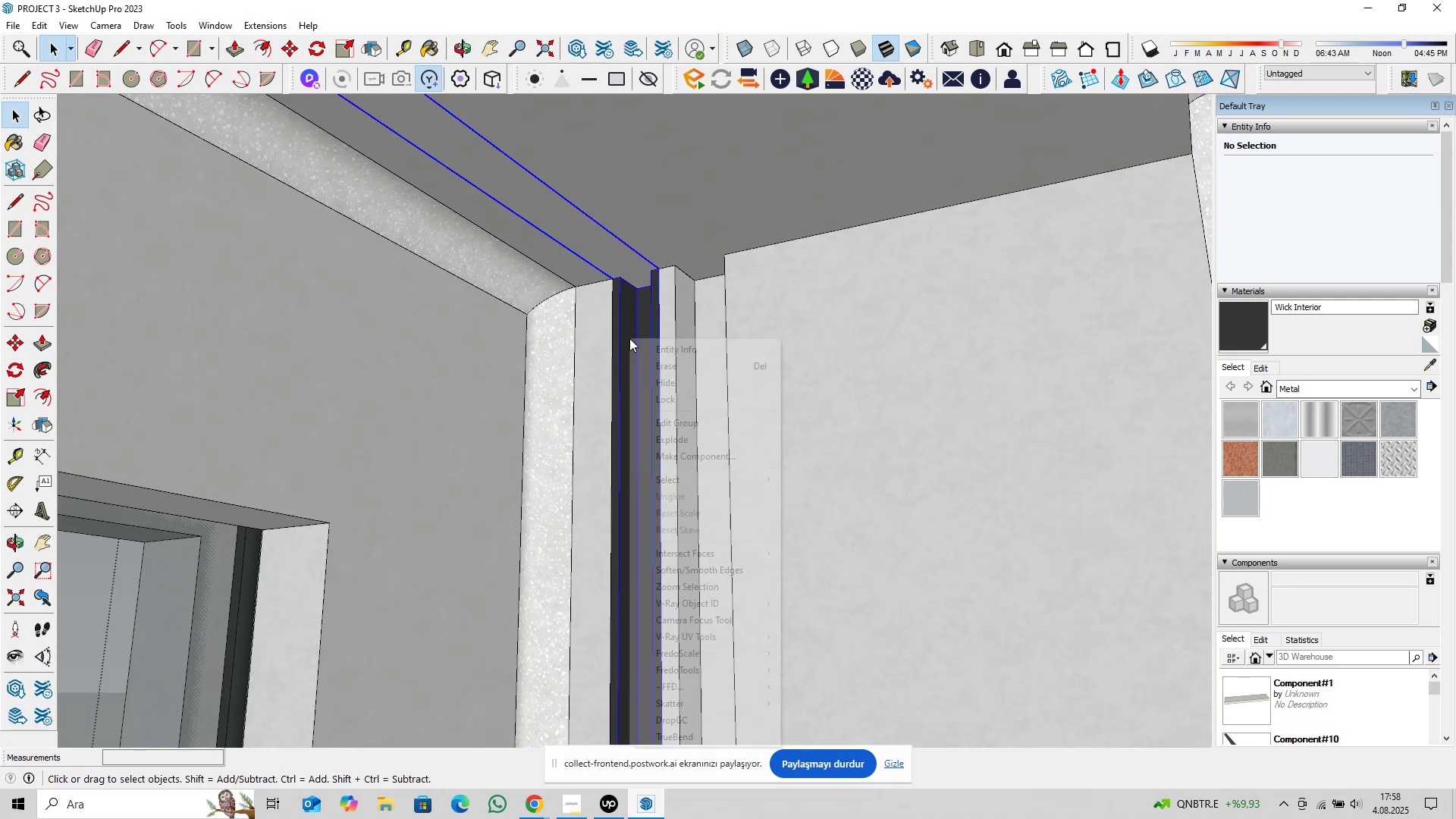 
right_click([629, 338])
 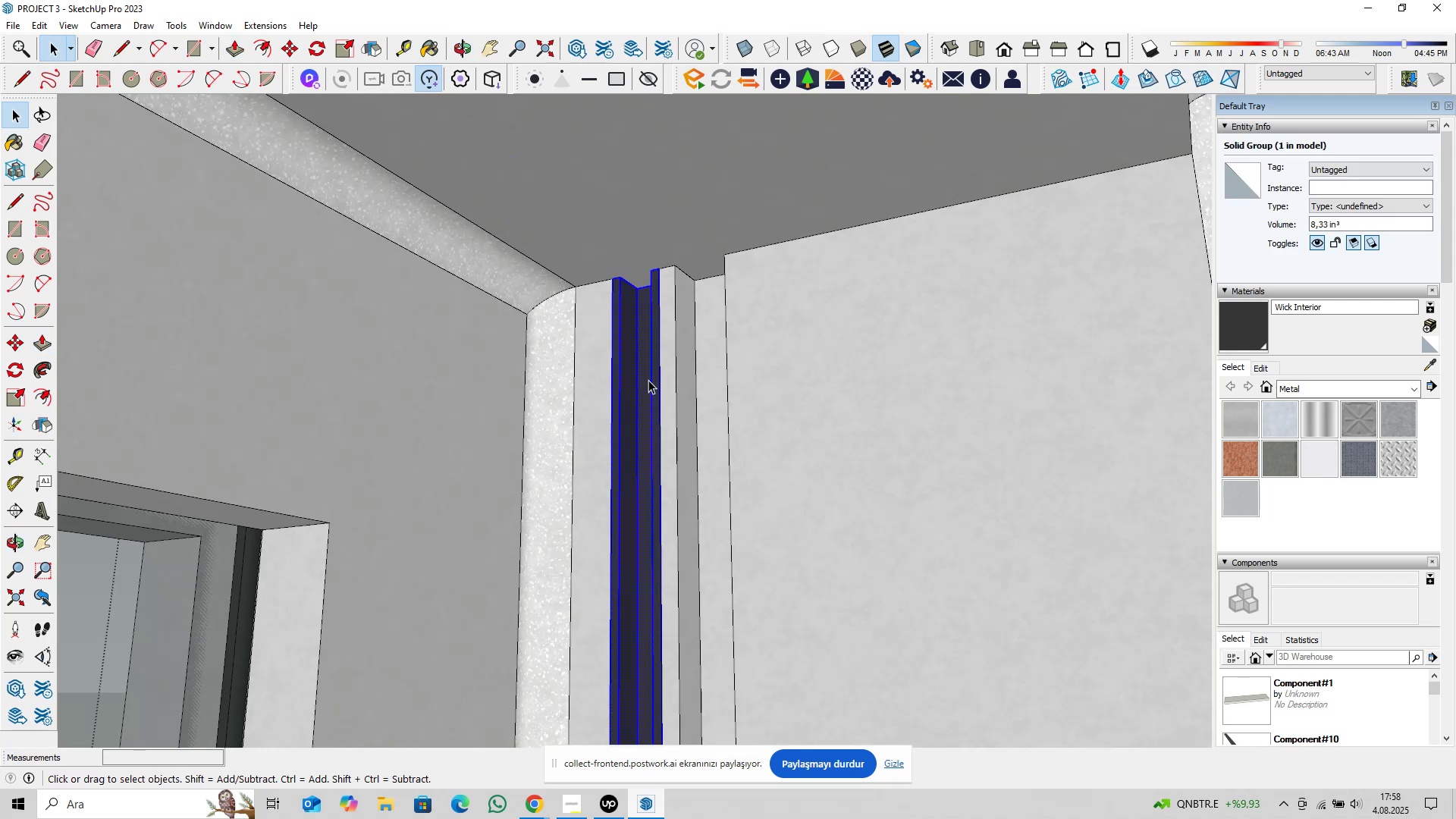 
right_click([636, 337])
 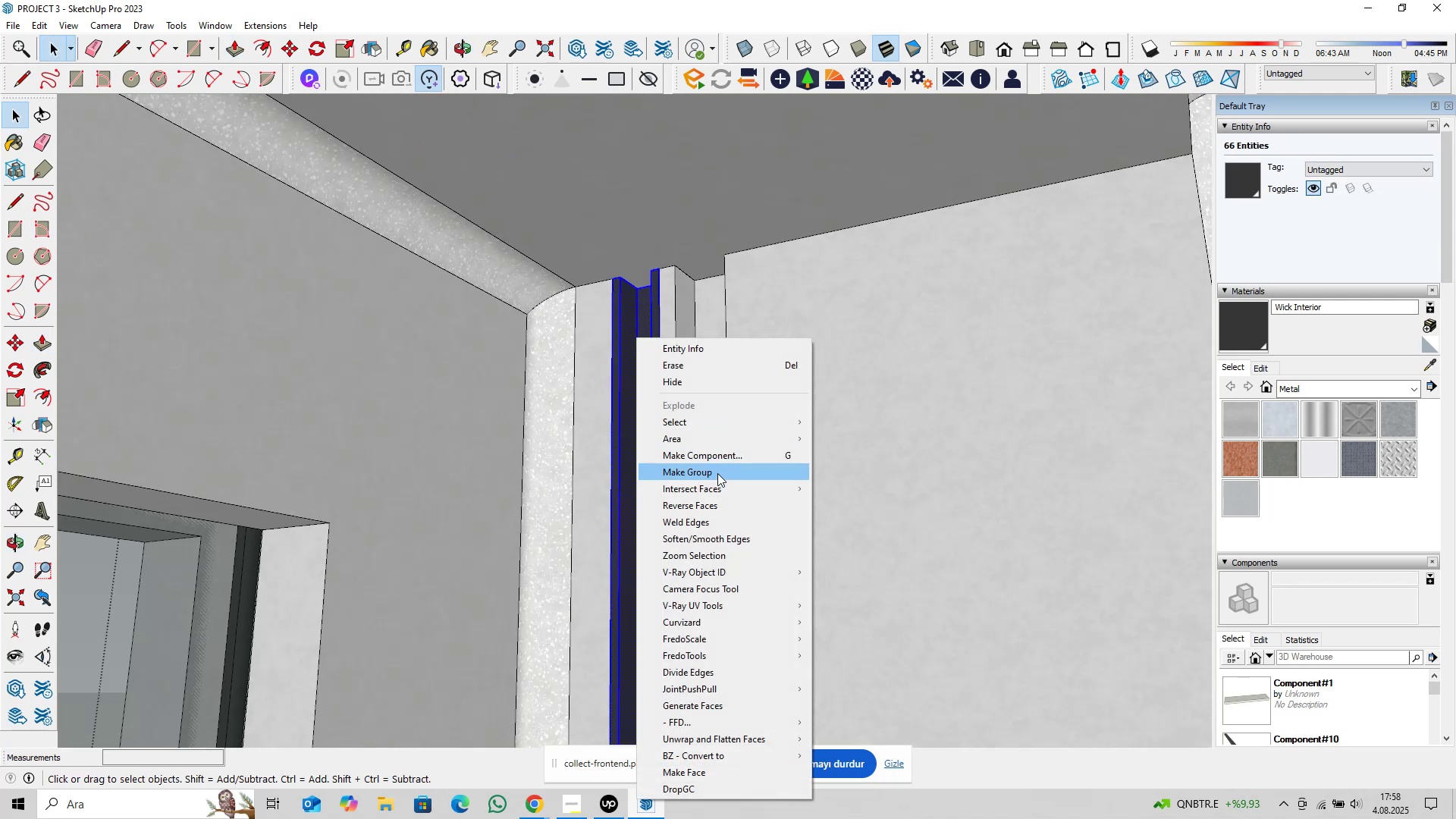 
left_click([724, 459])
 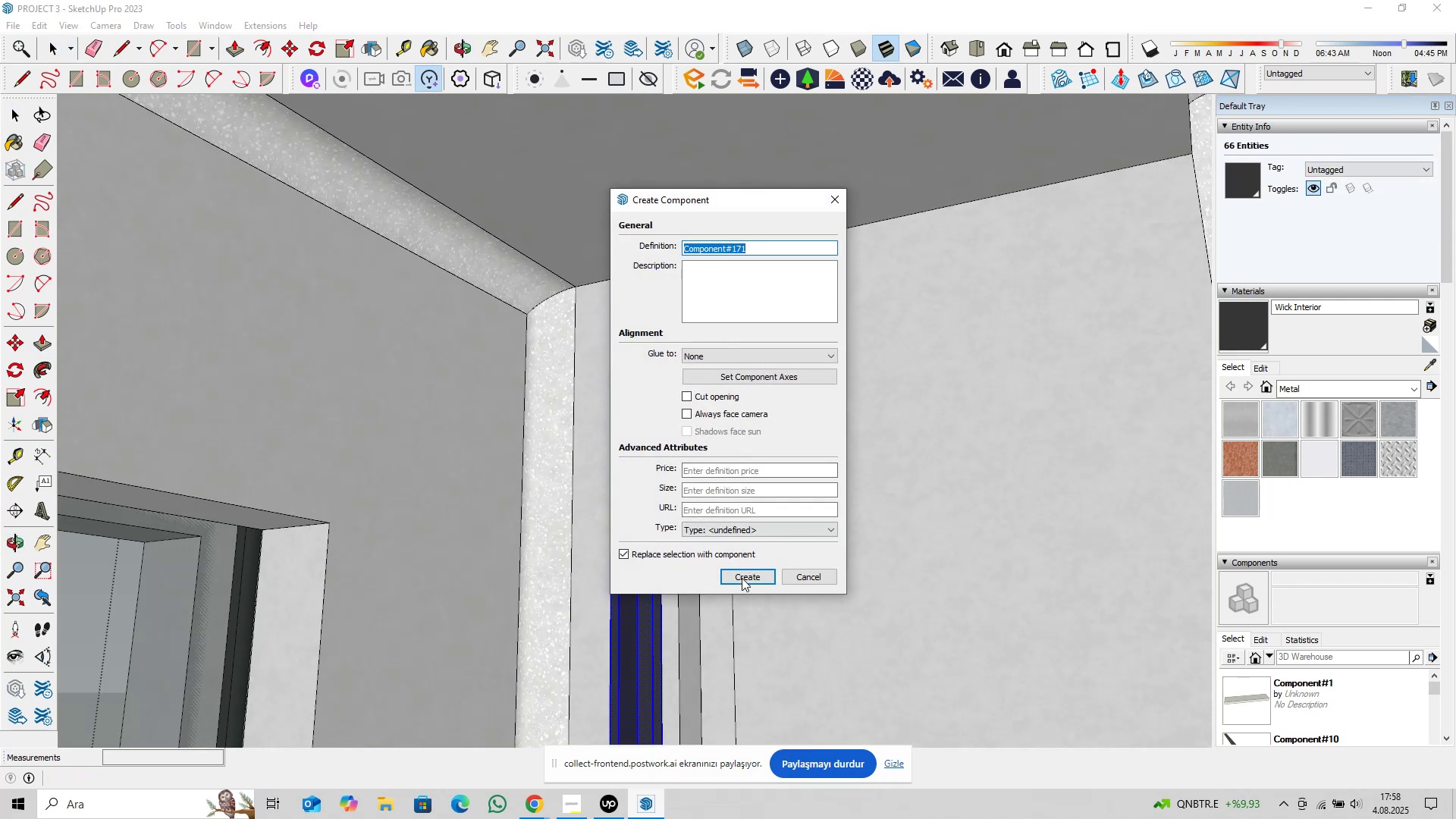 
left_click([745, 573])
 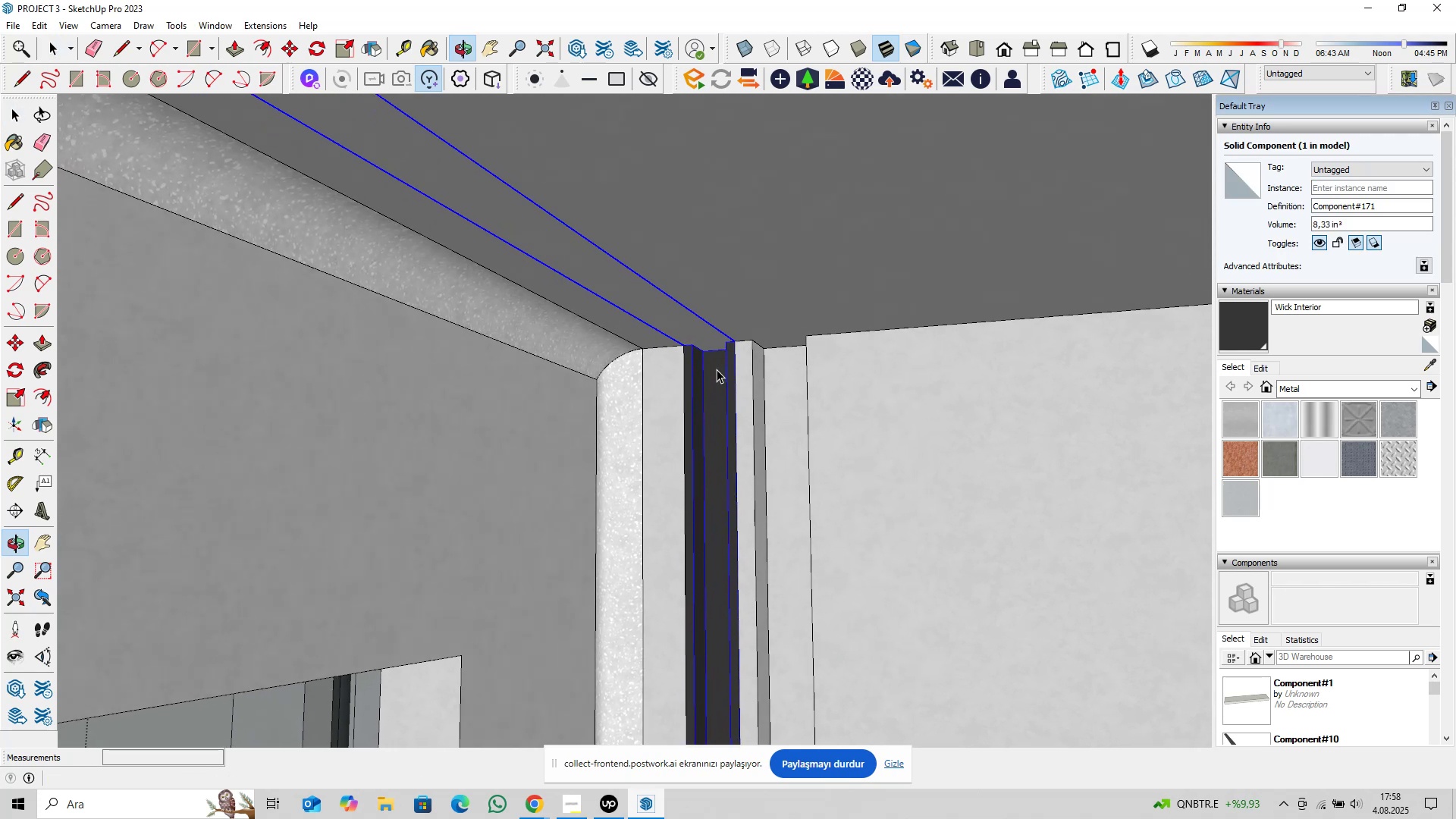 
scroll: coordinate [739, 341], scroll_direction: up, amount: 9.0
 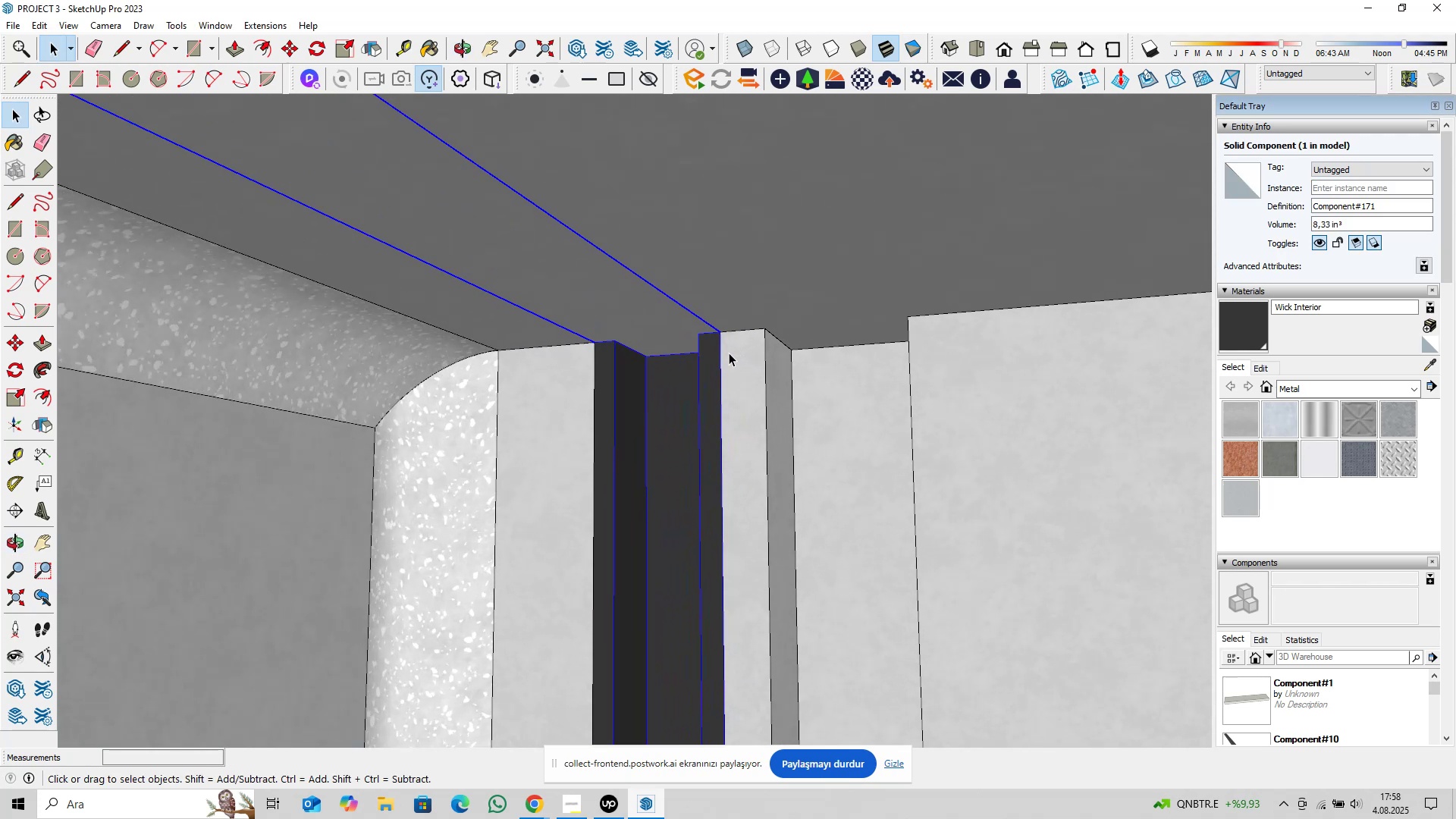 
key(M)
 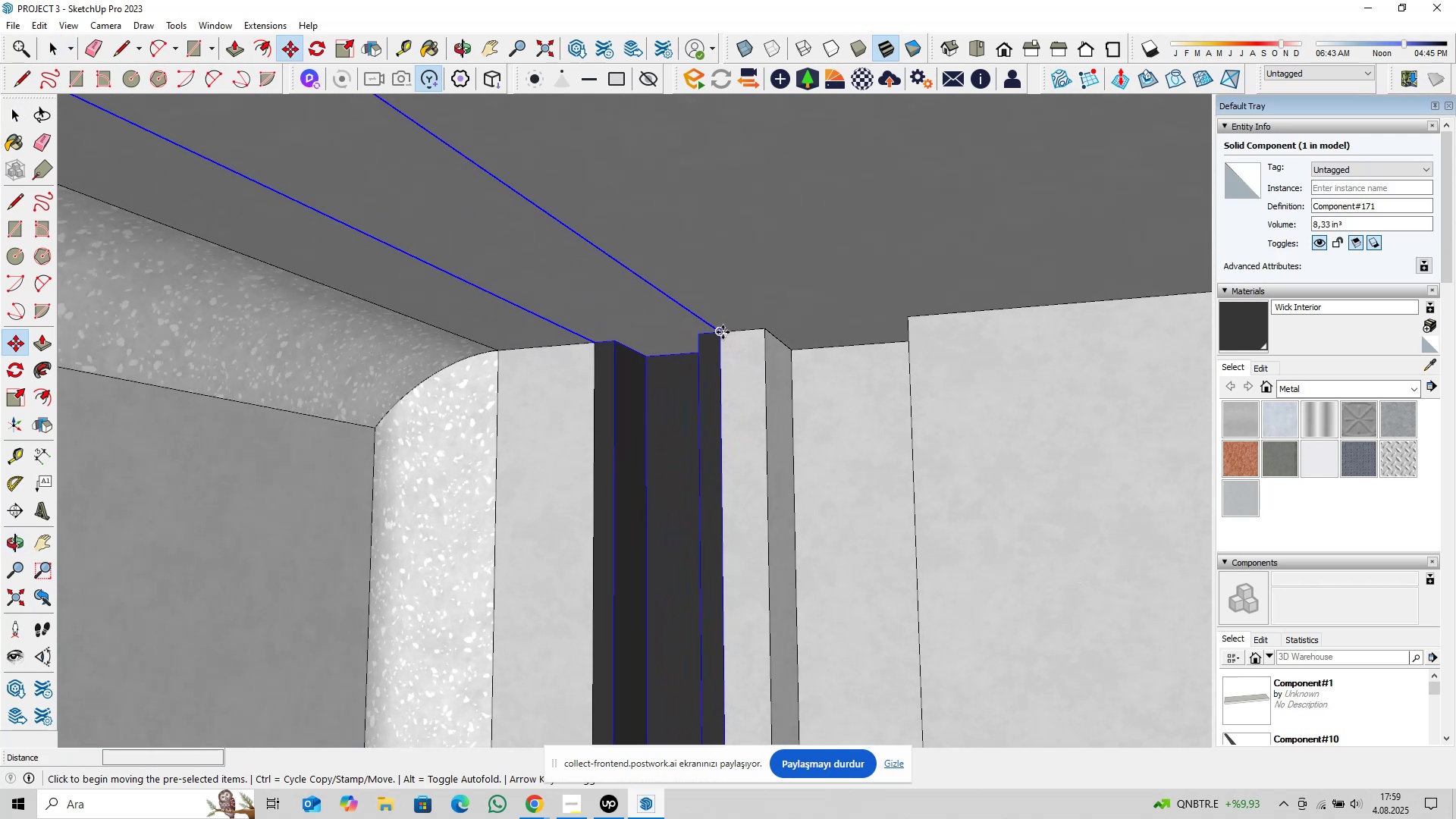 
key(Control+ControlLeft)
 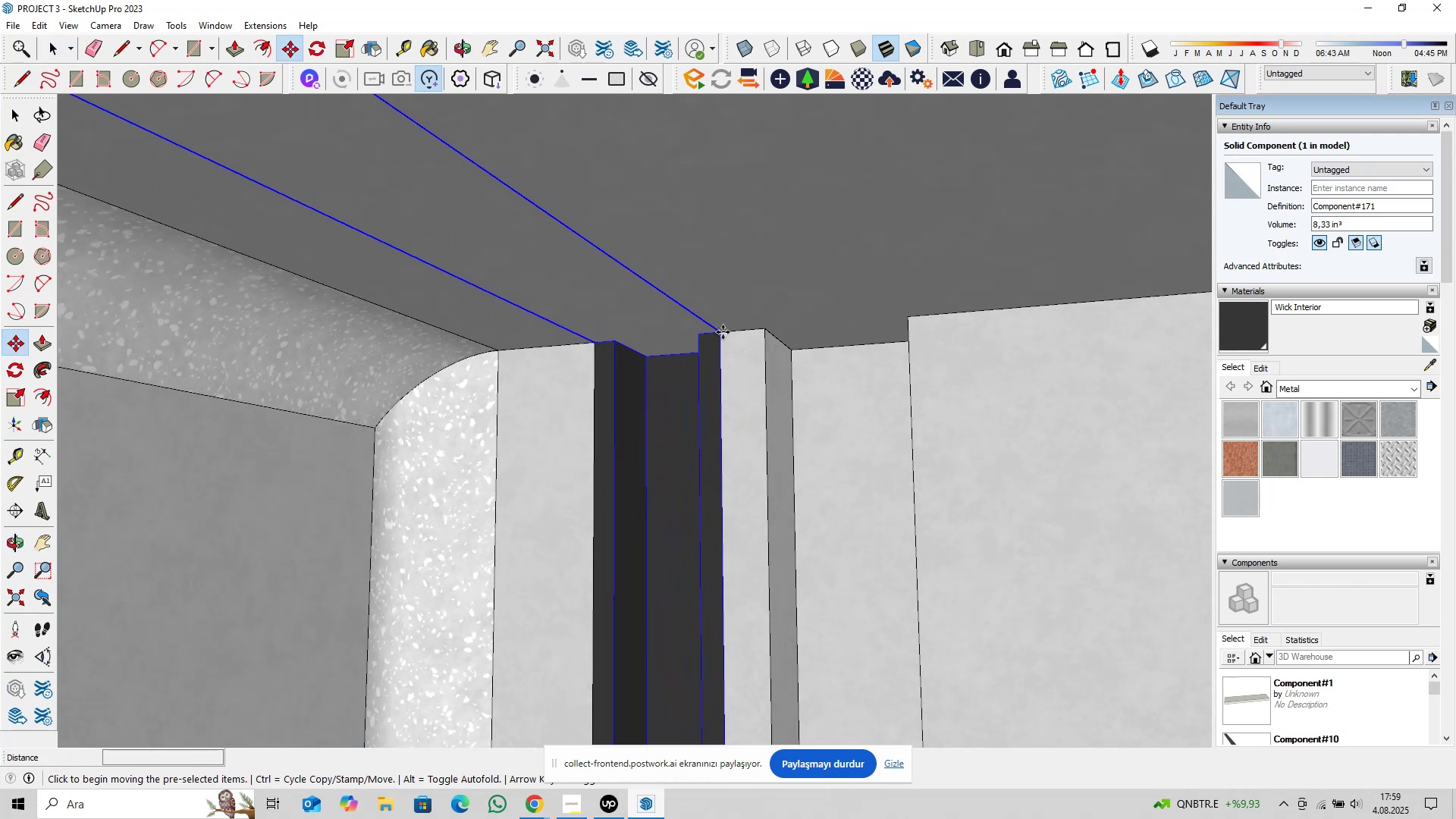 
left_click([723, 332])
 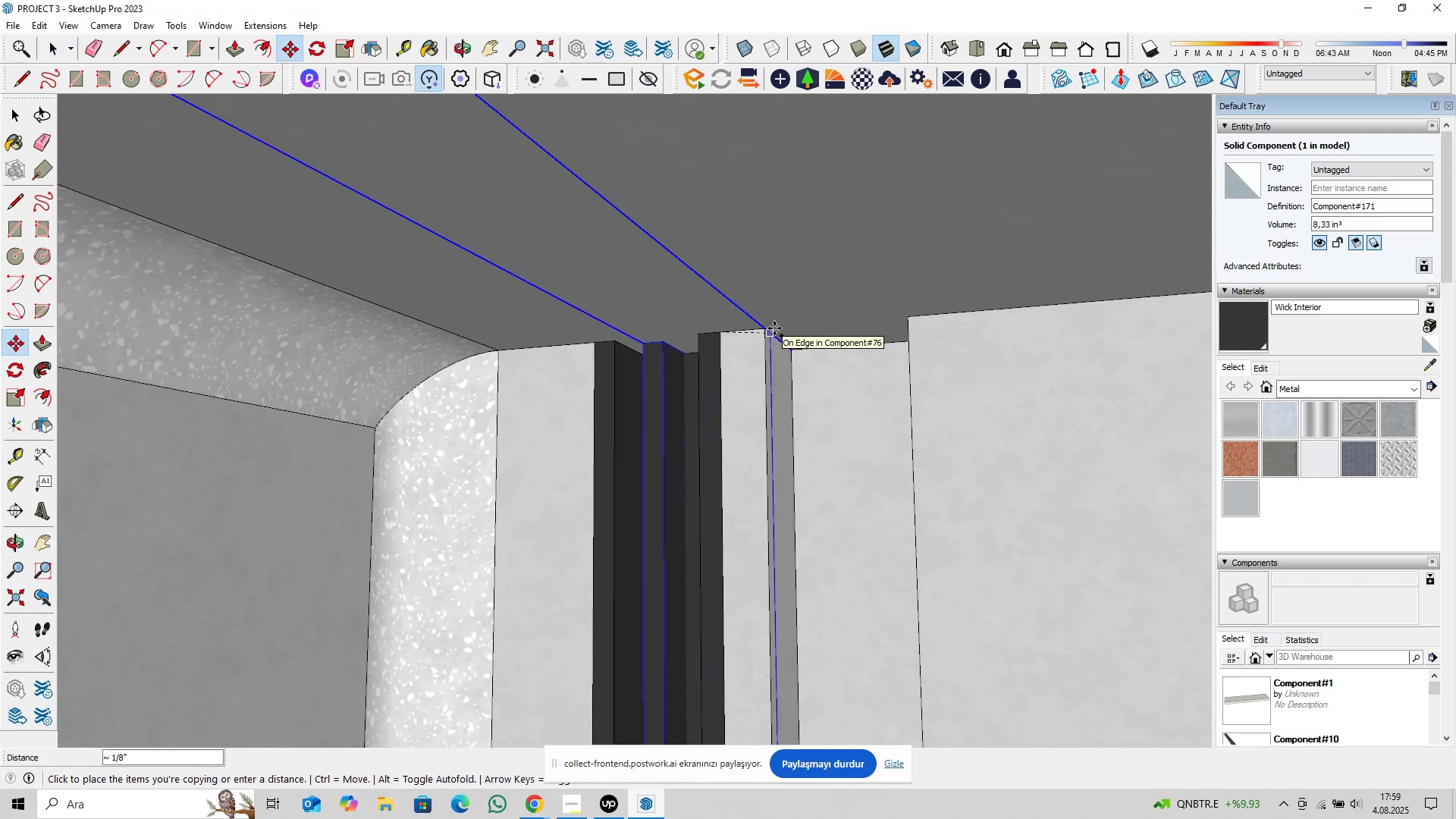 
key(ArrowLeft)
 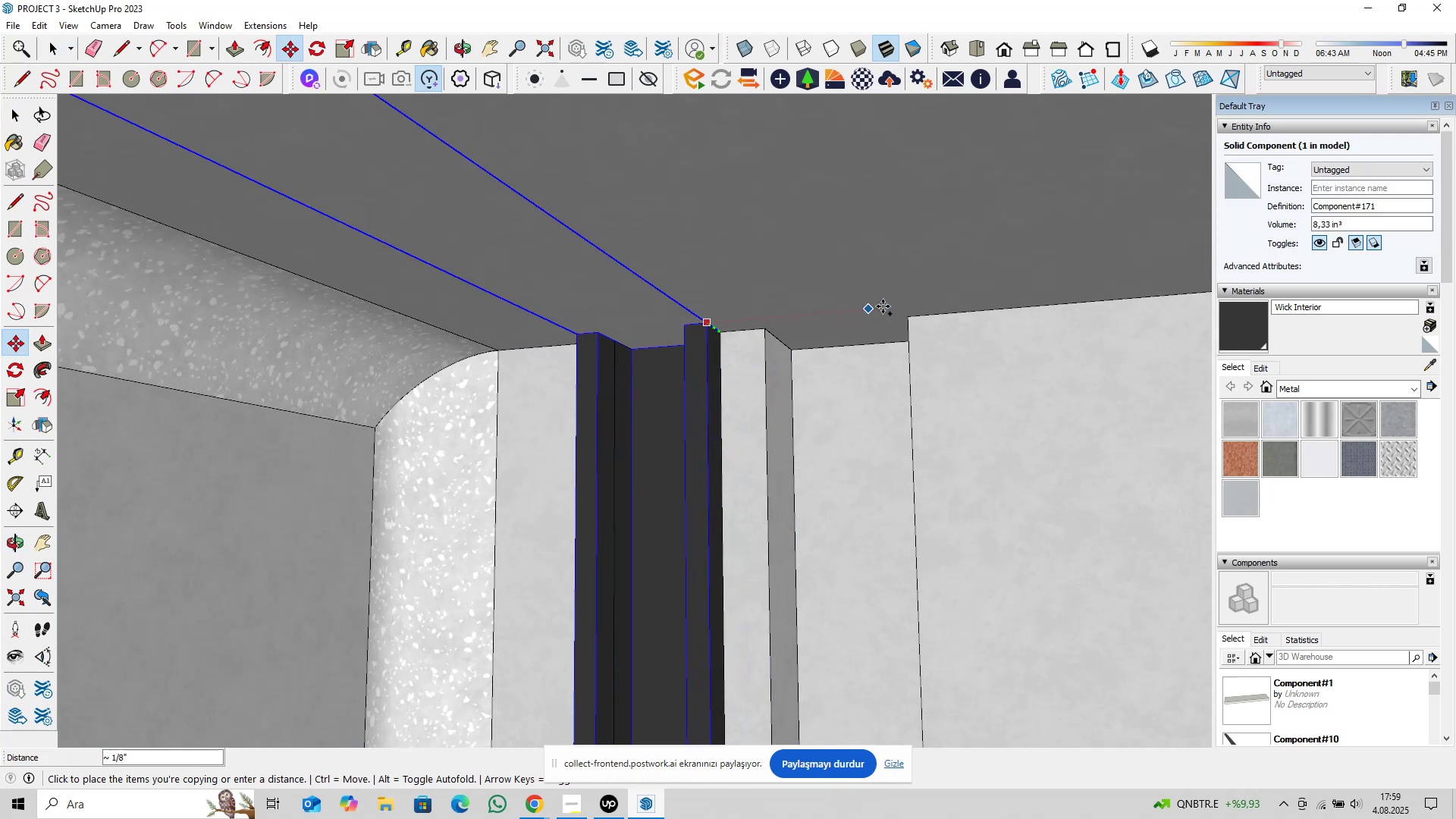 
key(ArrowRight)
 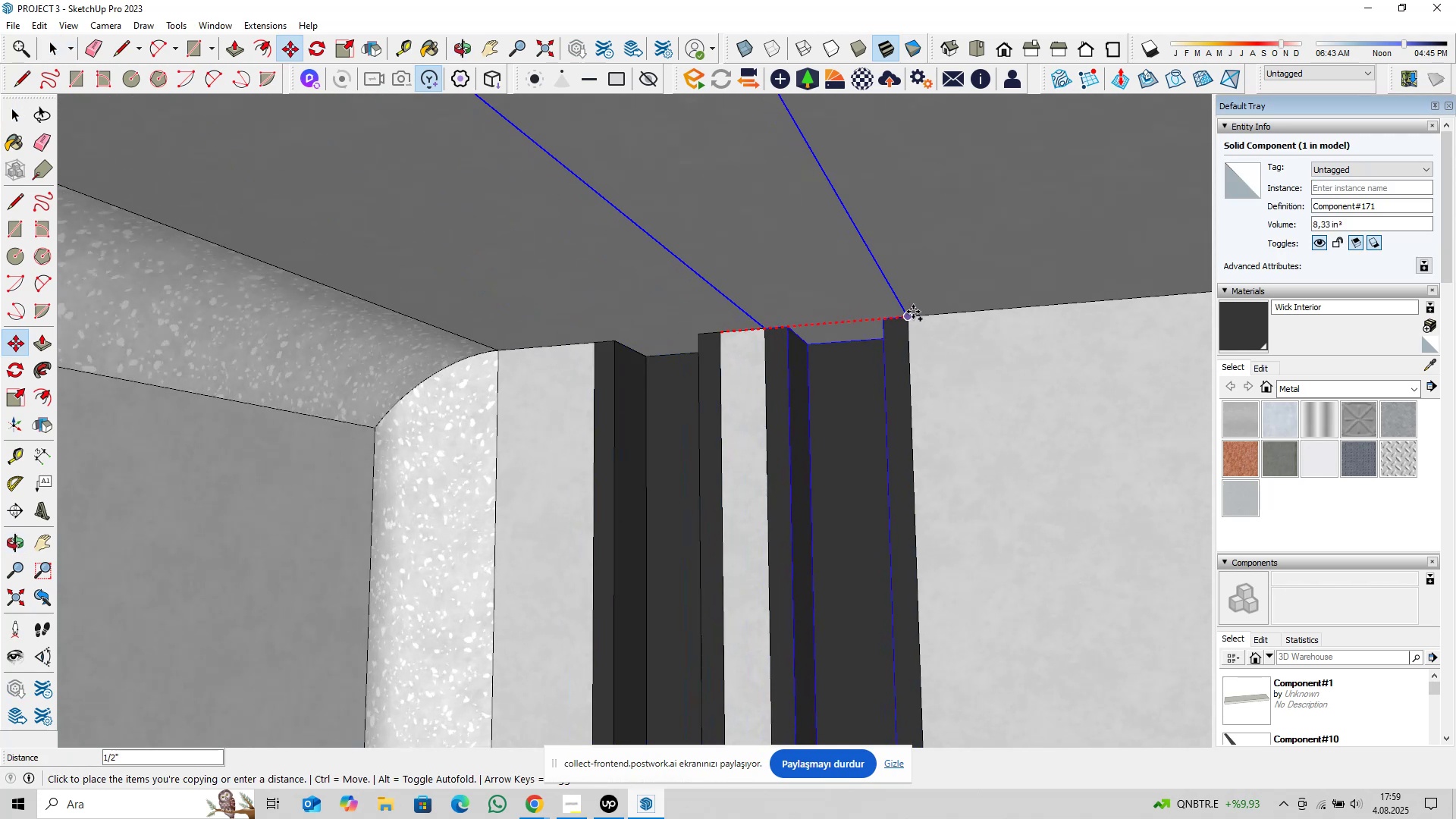 
left_click([912, 312])
 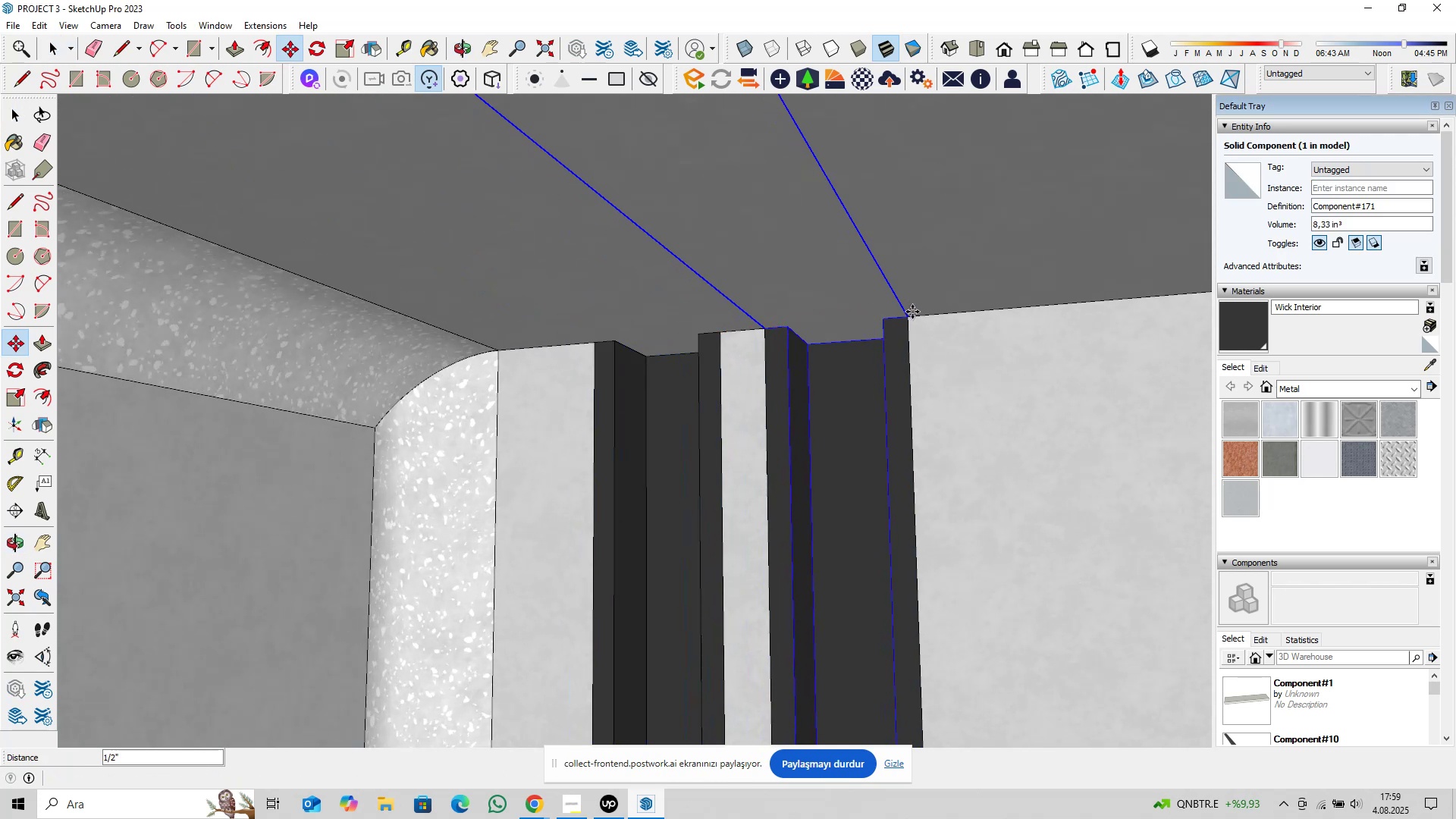 
key(Space)
 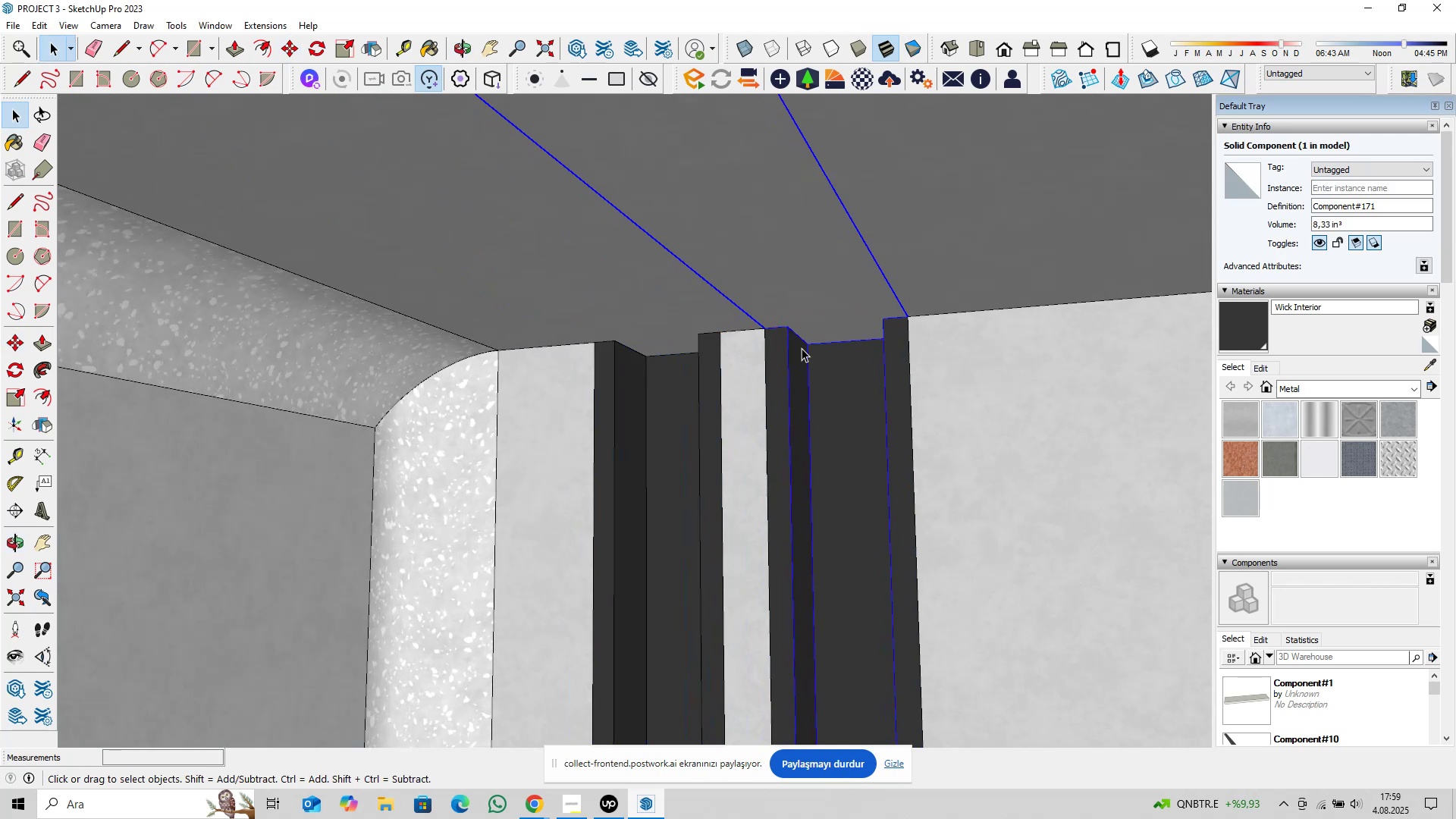 
scroll: coordinate [783, 410], scroll_direction: down, amount: 19.0
 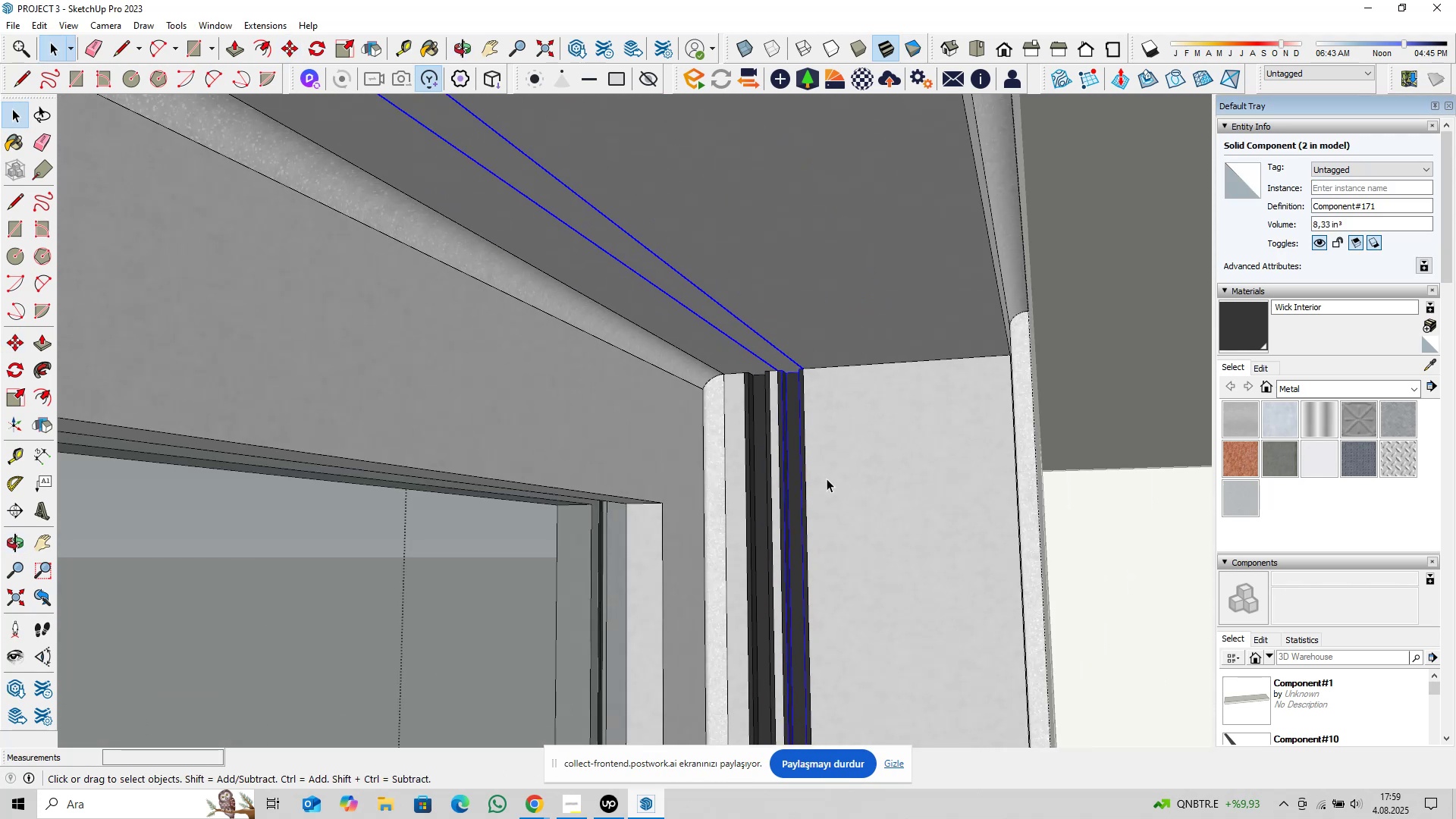 
key(Shift+ShiftLeft)
 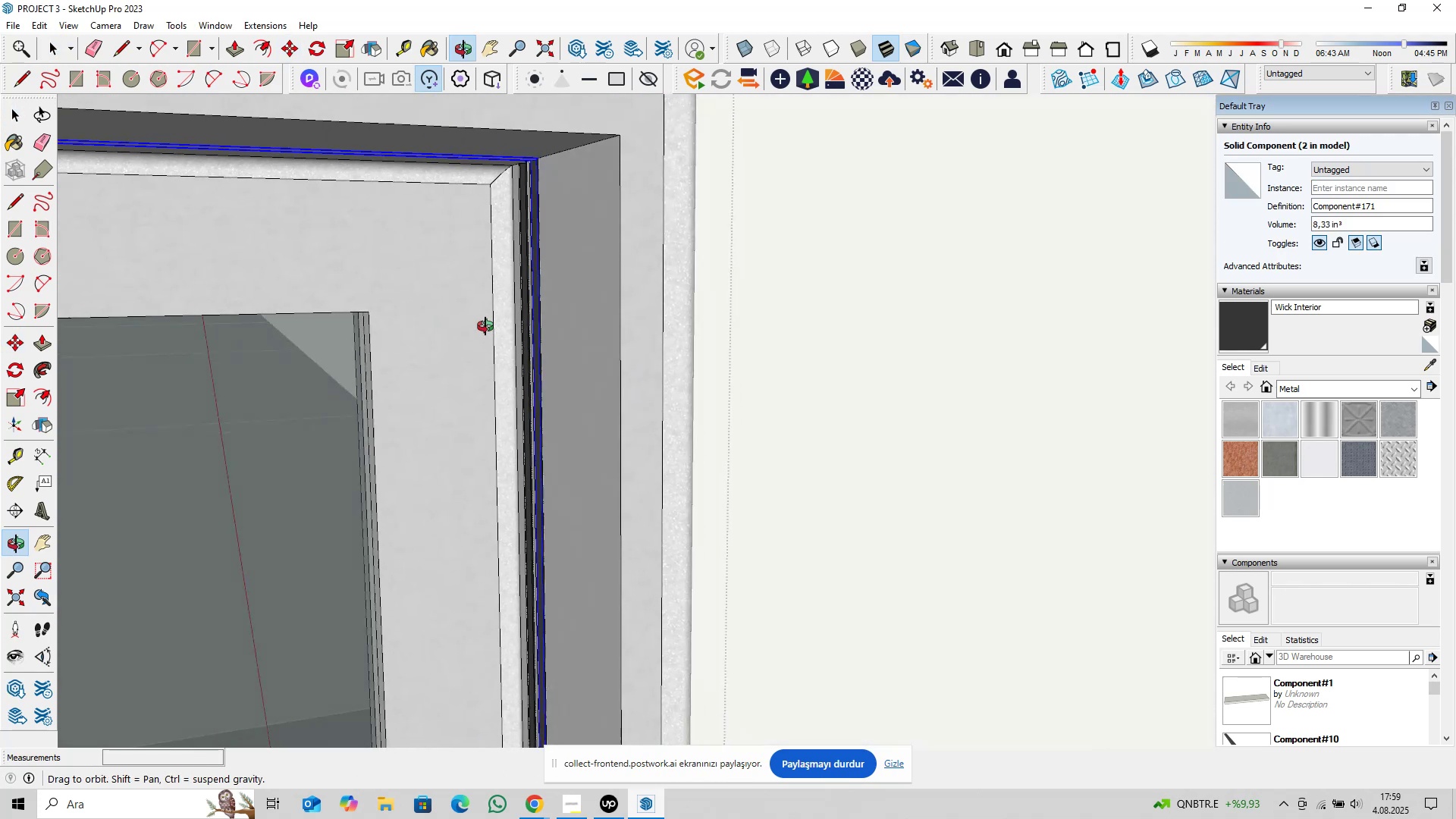 
hold_key(key=ShiftLeft, duration=0.3)
 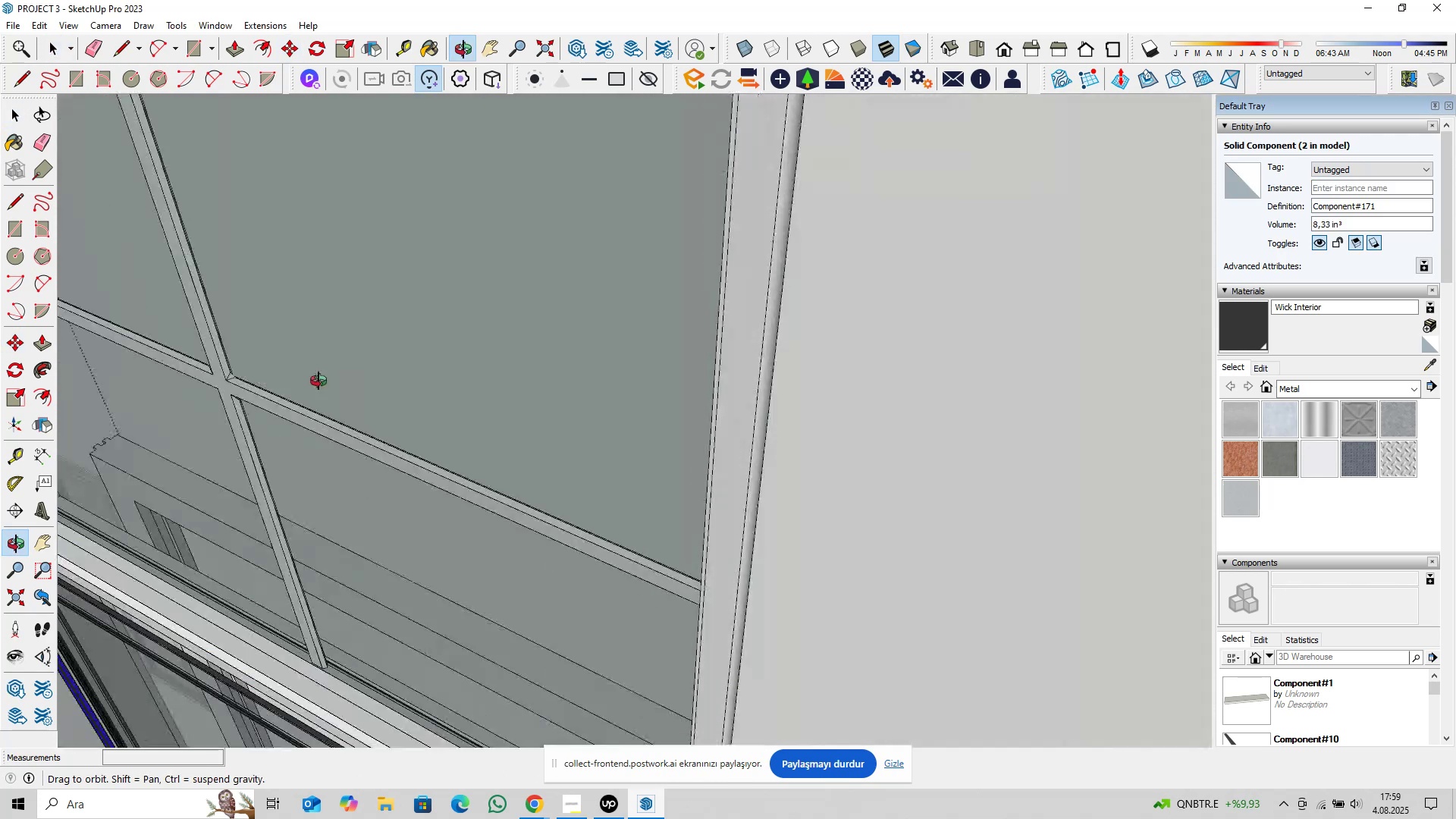 
hold_key(key=ShiftLeft, duration=1.04)
 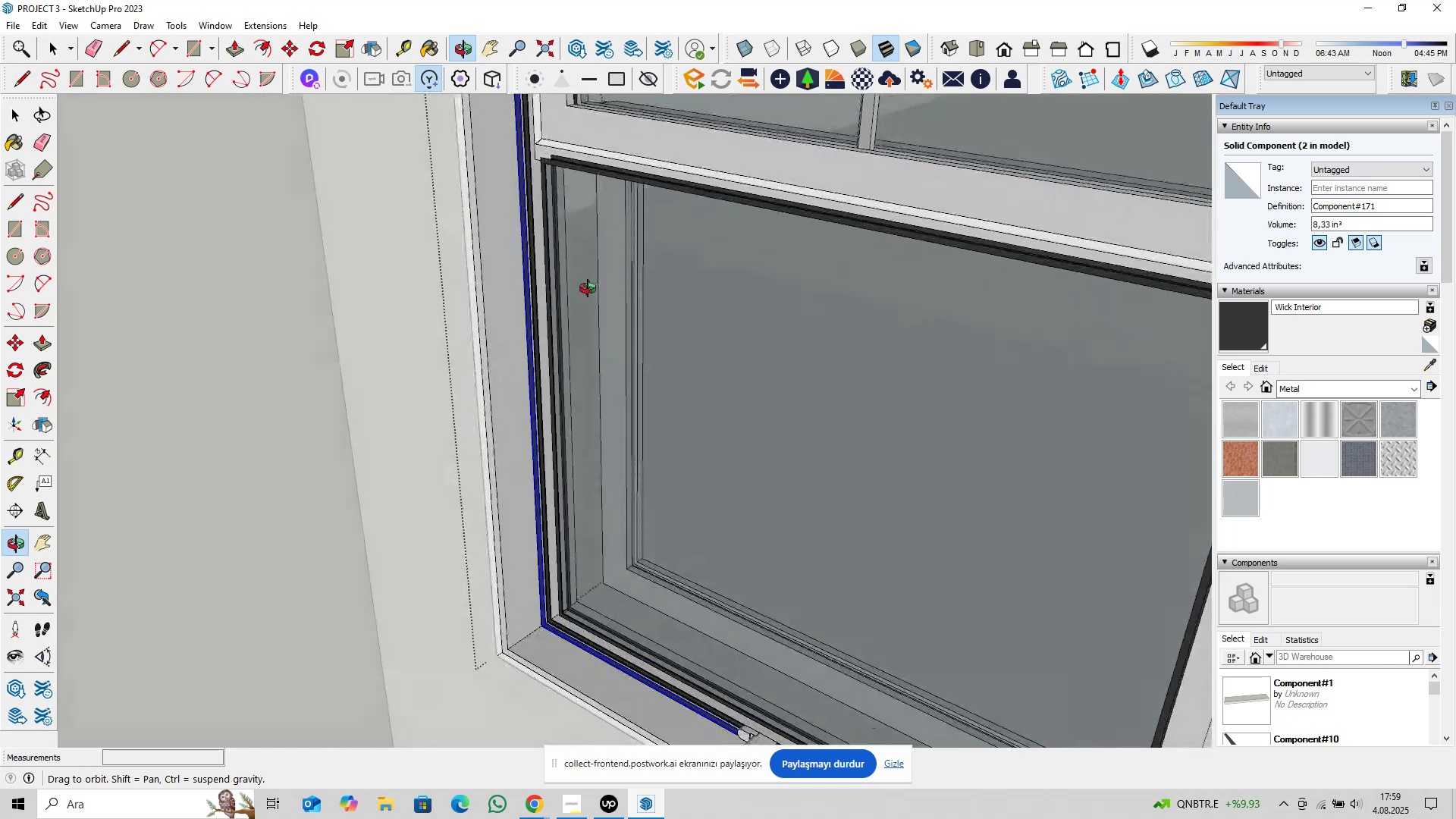 
hold_key(key=ShiftLeft, duration=0.35)
 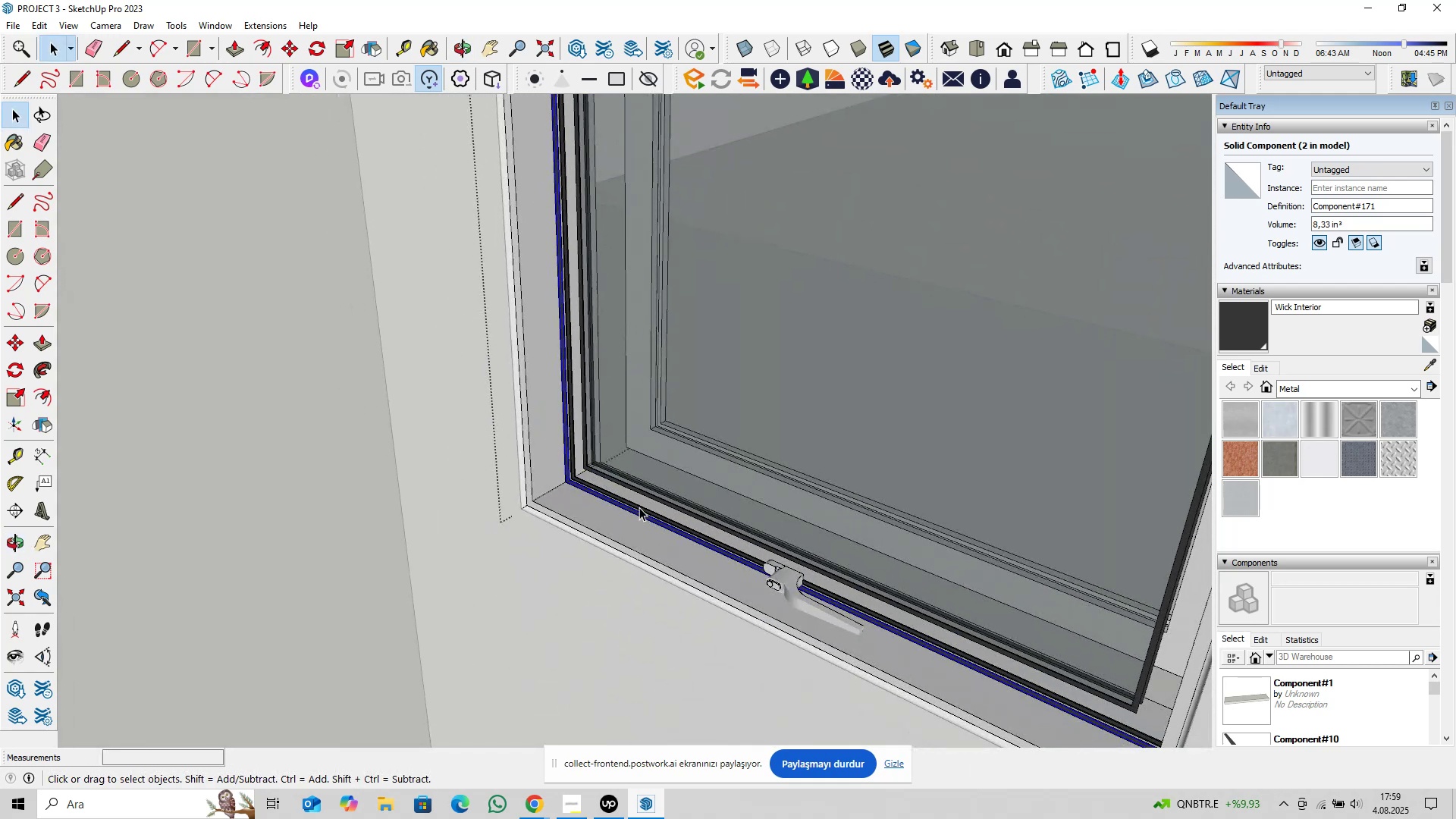 
scroll: coordinate [579, 426], scroll_direction: up, amount: 11.0
 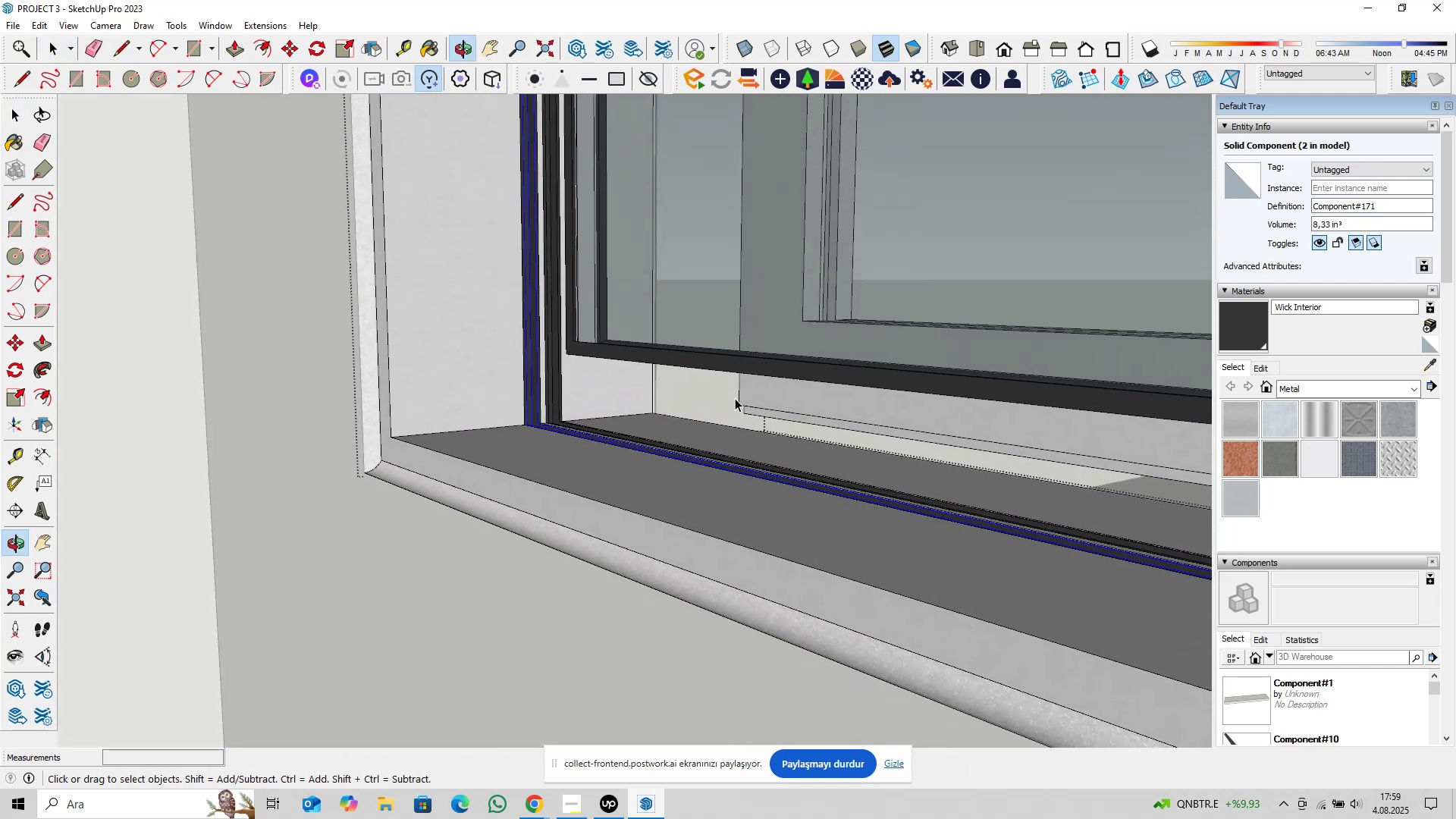 
left_click([764, 394])
 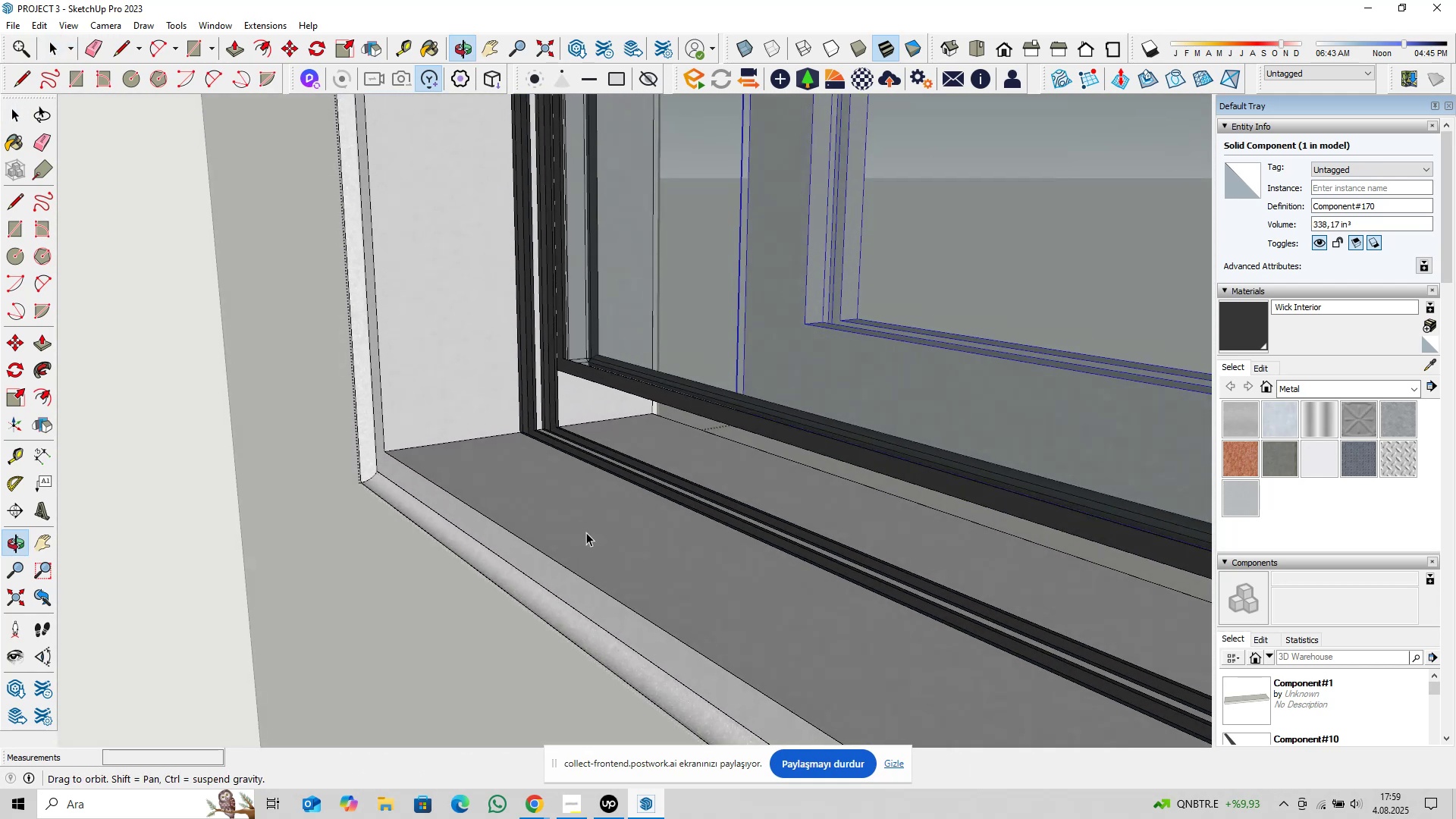 
key(M)
 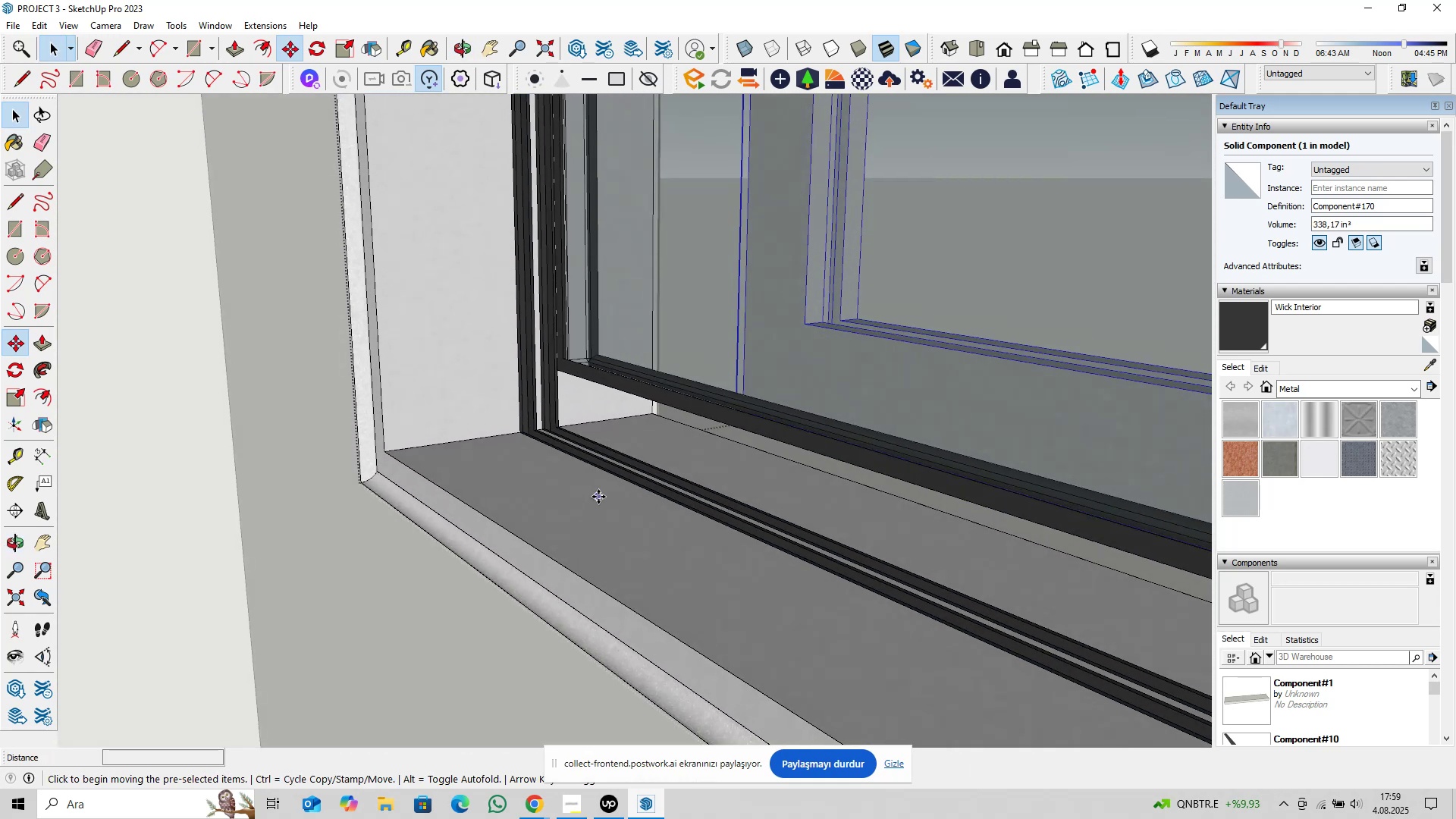 
left_click([598, 497])
 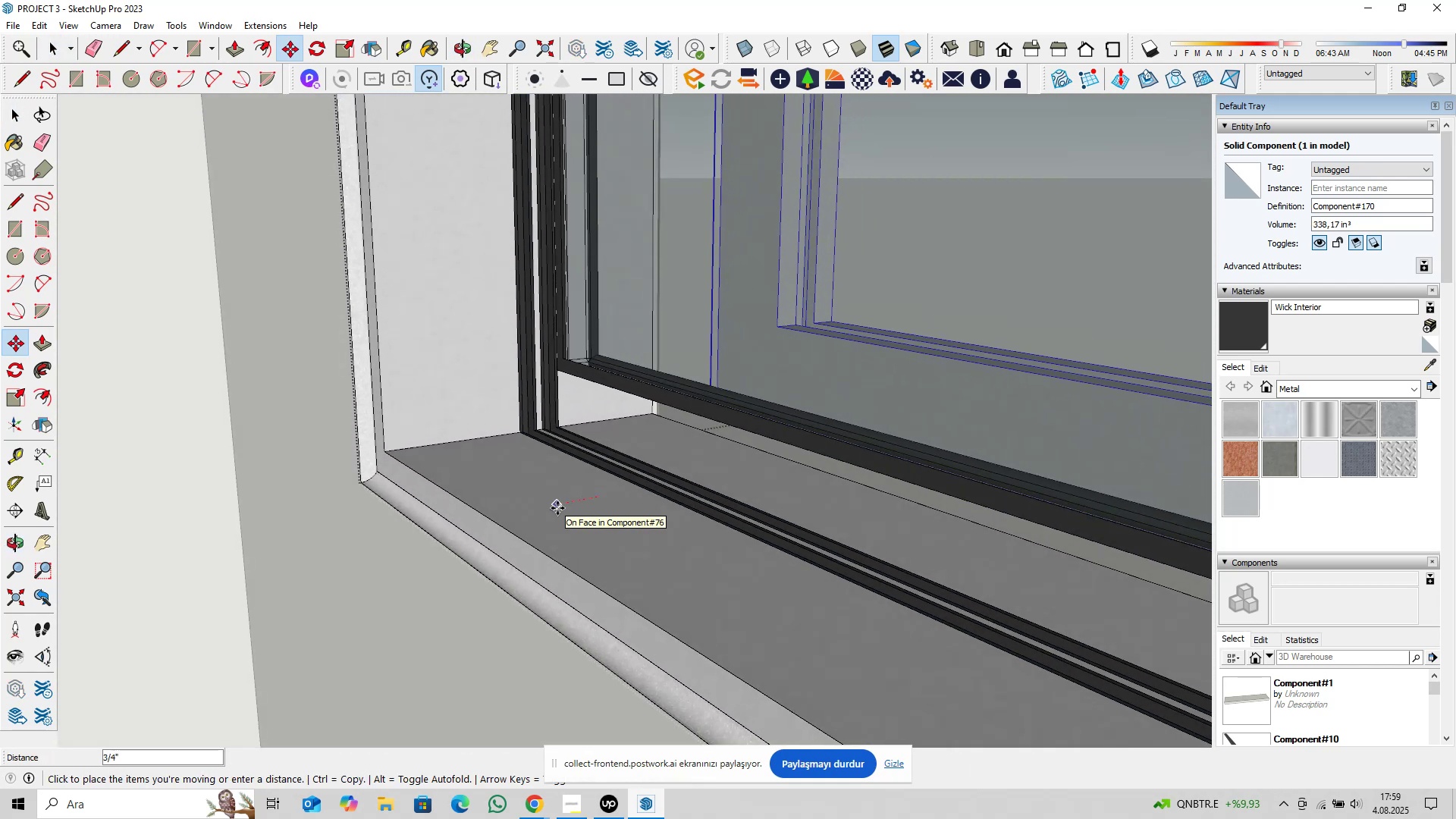 
key(6)
 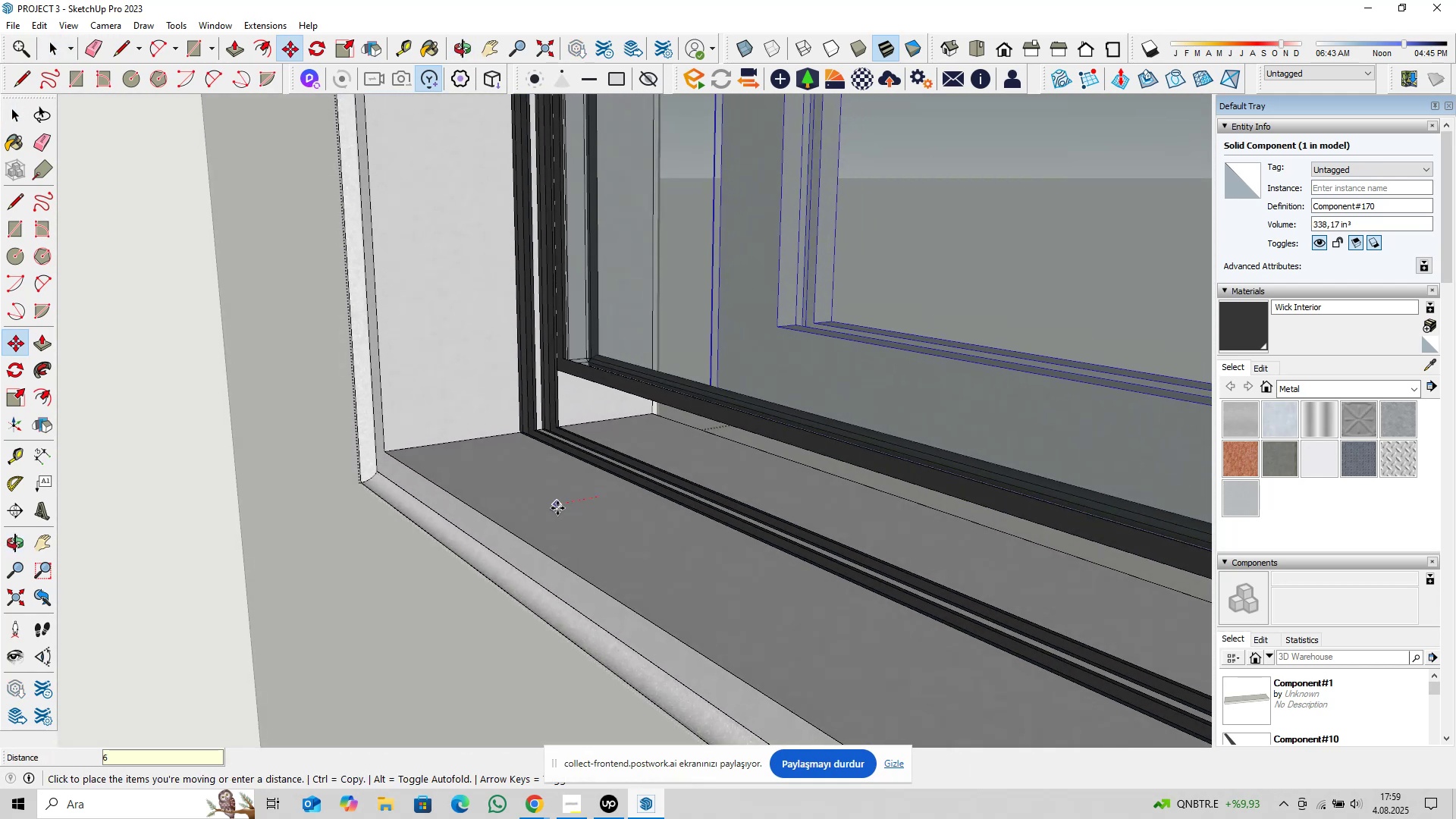 
key(Enter)
 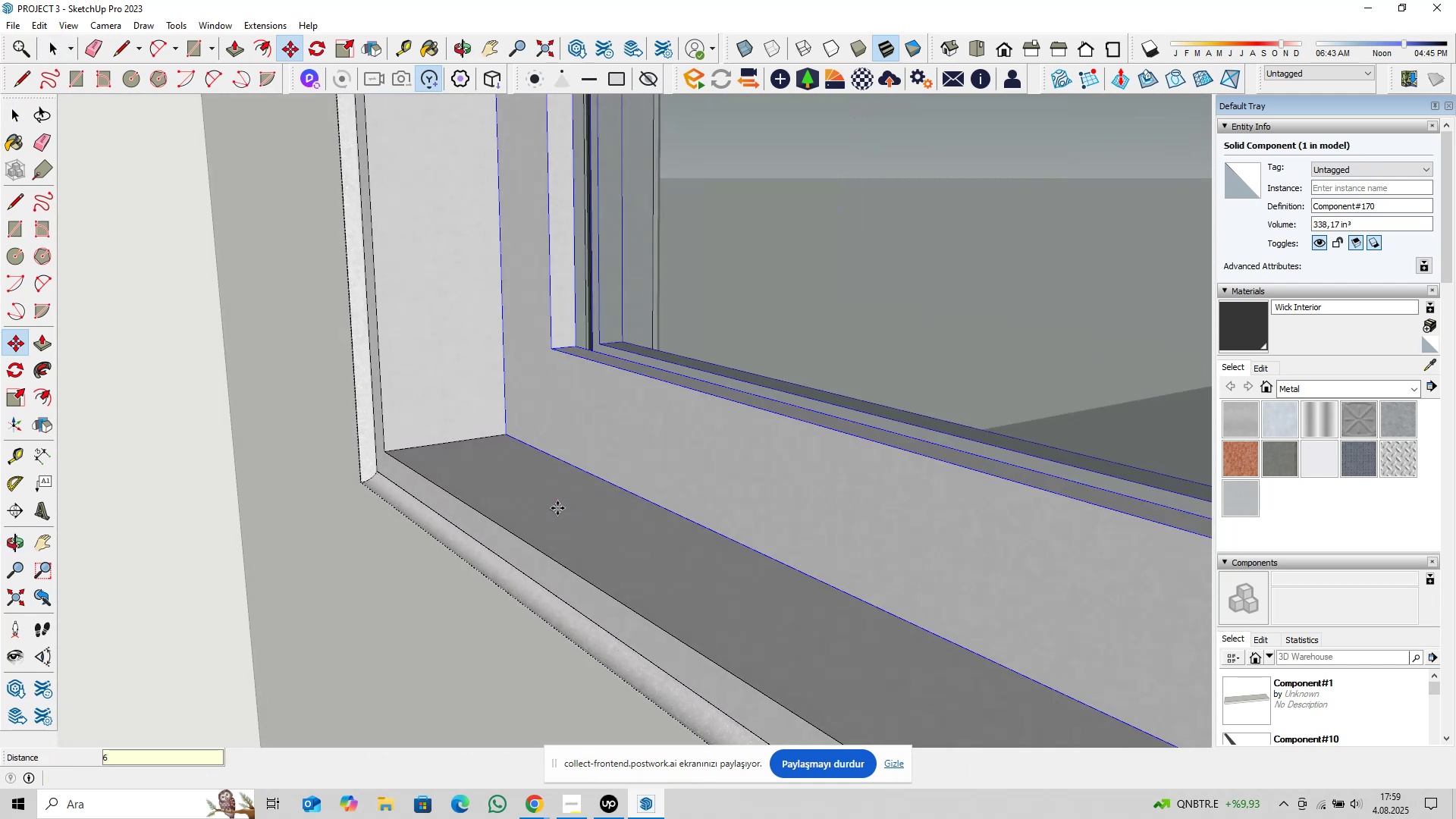 
key(Space)
 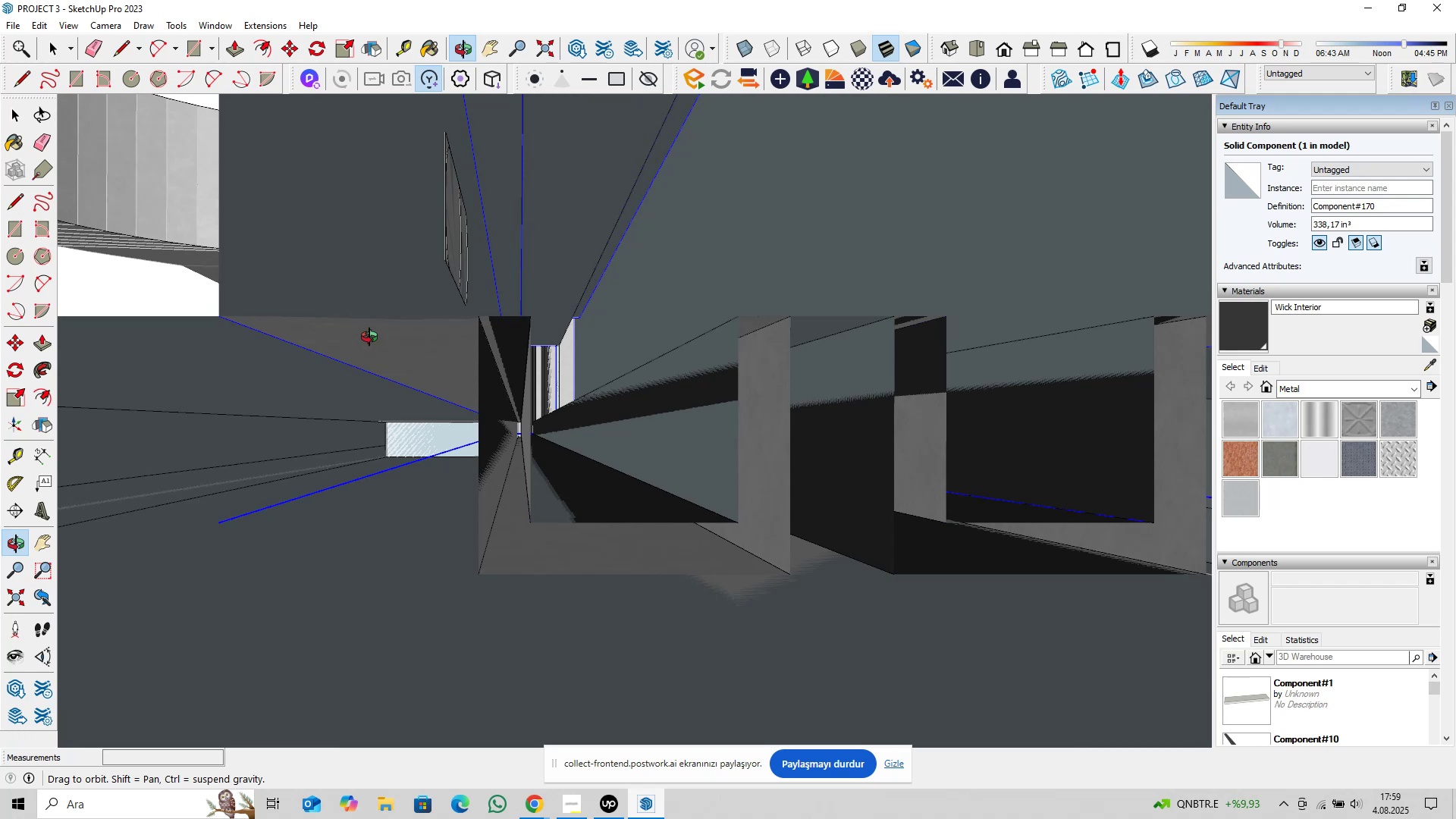 
scroll: coordinate [638, 407], scroll_direction: down, amount: 13.0
 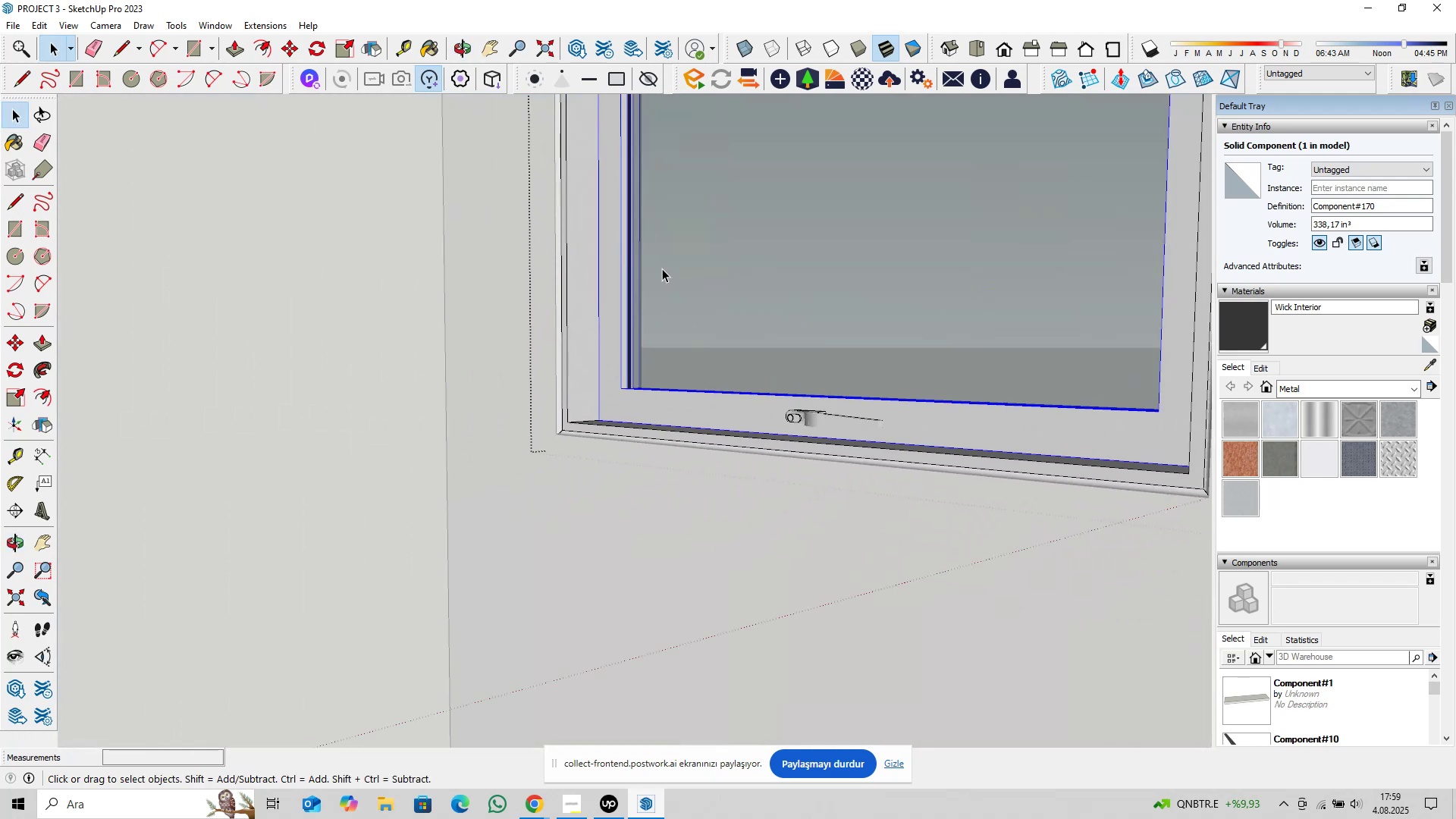 
hold_key(key=ShiftLeft, duration=0.82)
 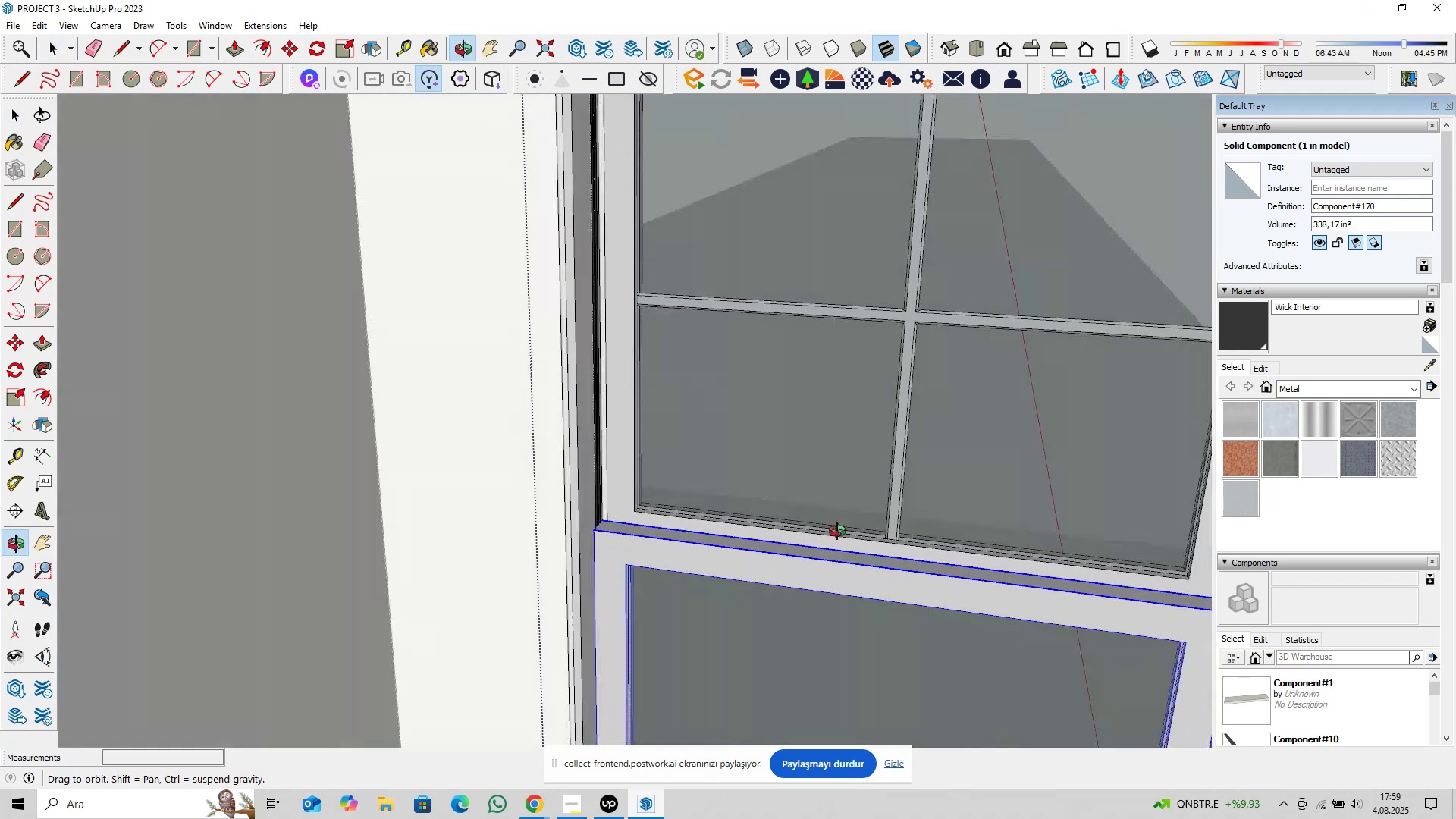 
hold_key(key=ShiftLeft, duration=0.36)
 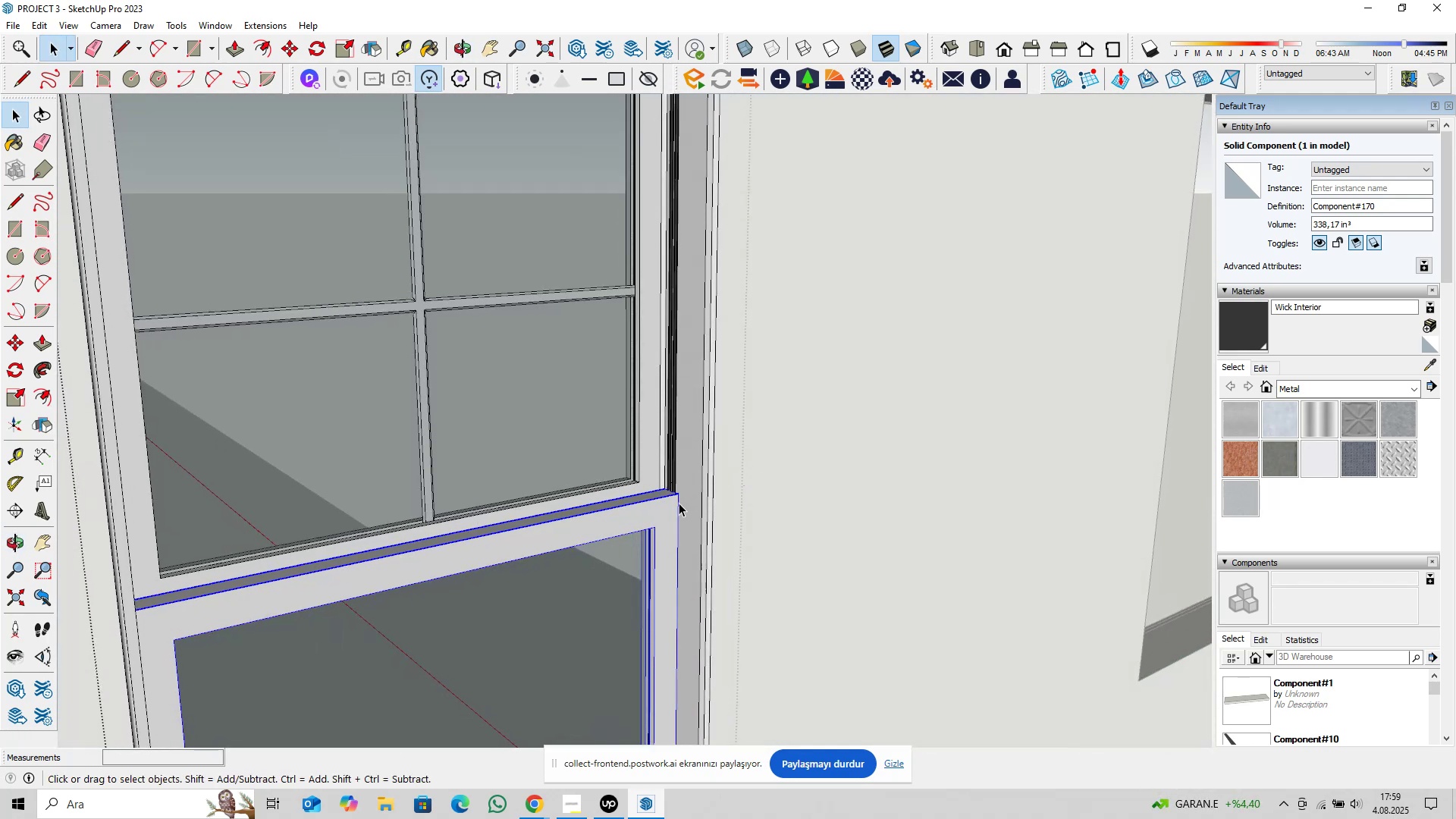 
hold_key(key=ShiftLeft, duration=0.54)
 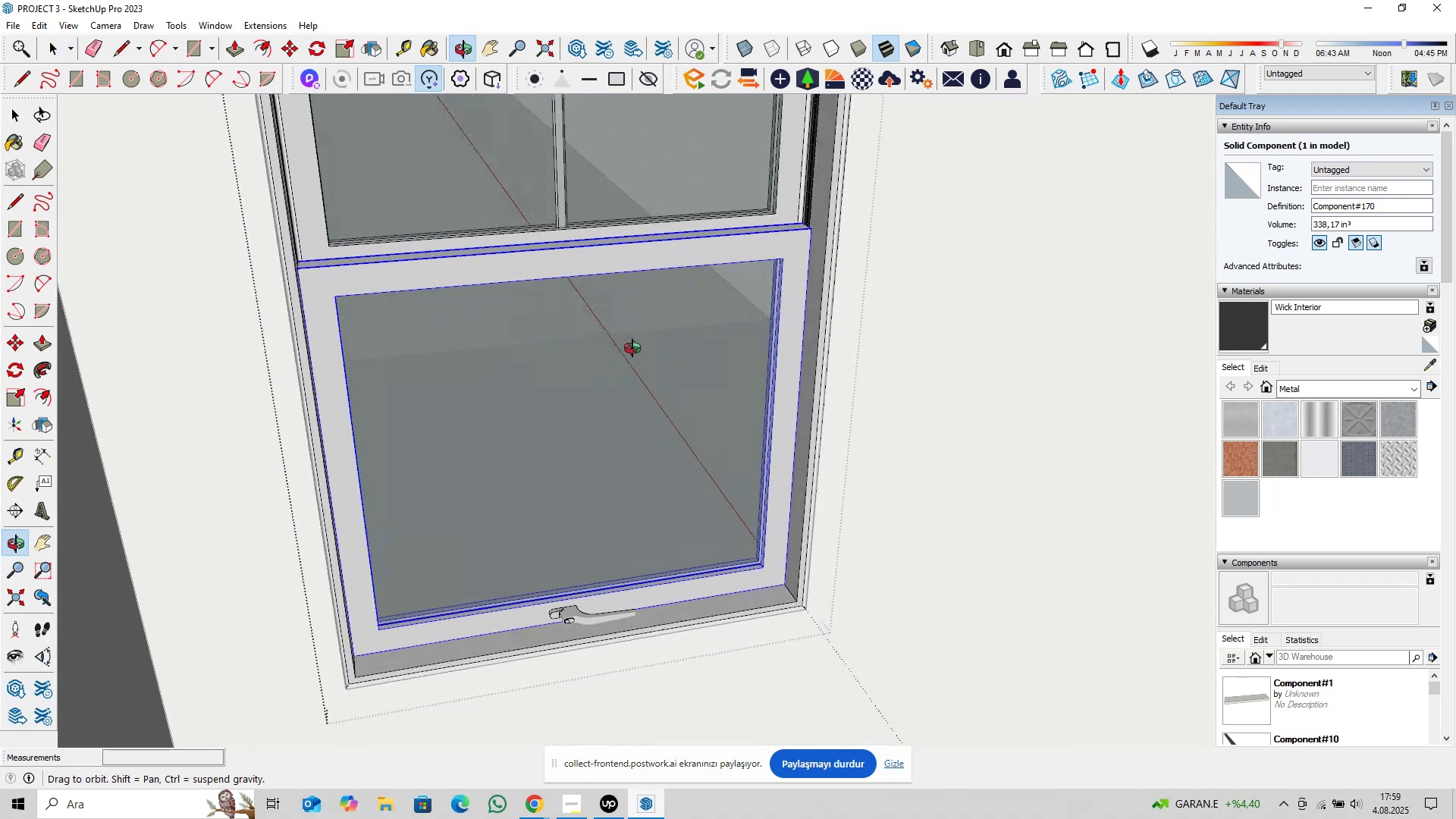 
hold_key(key=ShiftLeft, duration=0.49)
 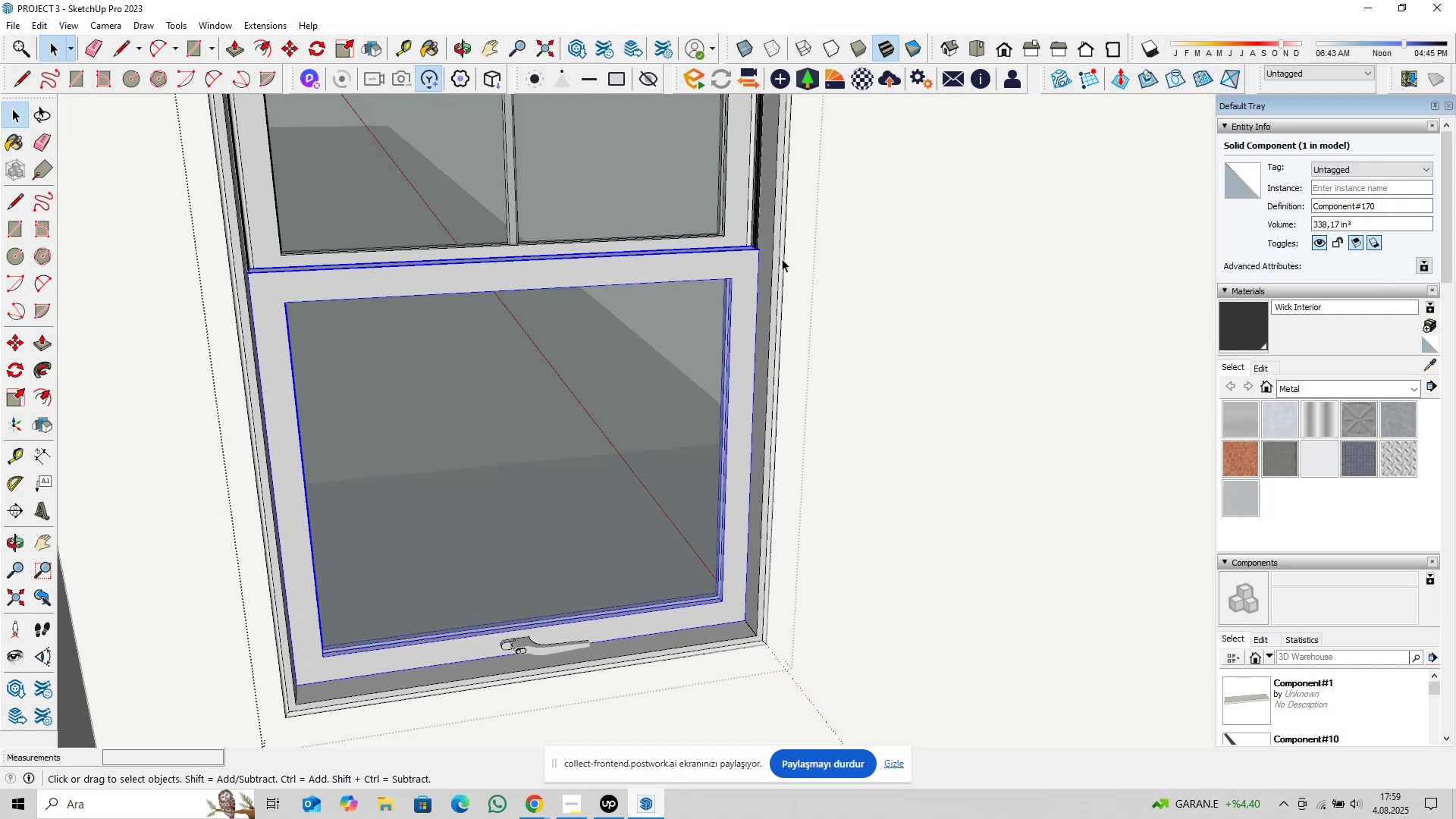 
wait(12.23)
 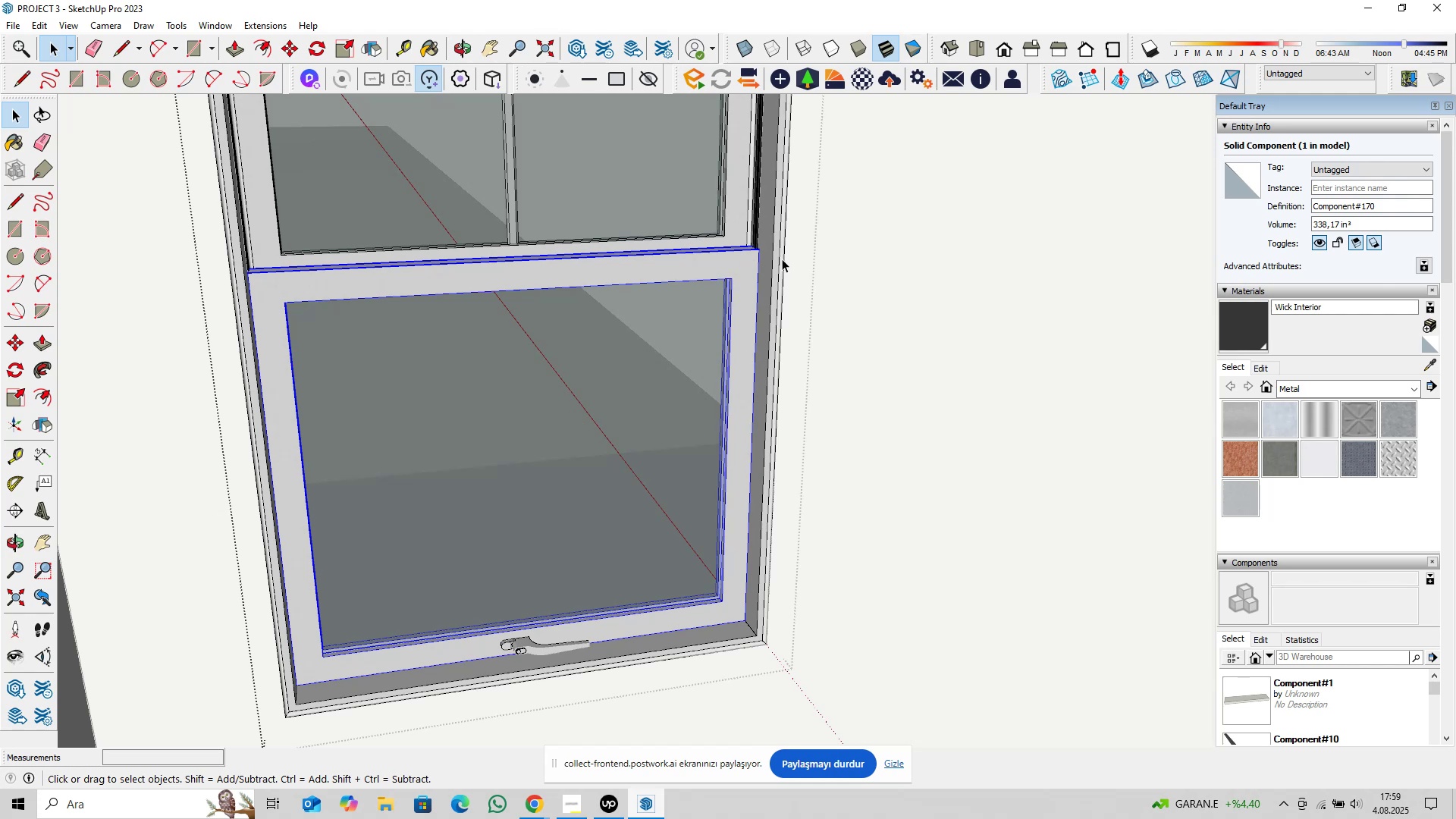 
key(Shift+ShiftLeft)
 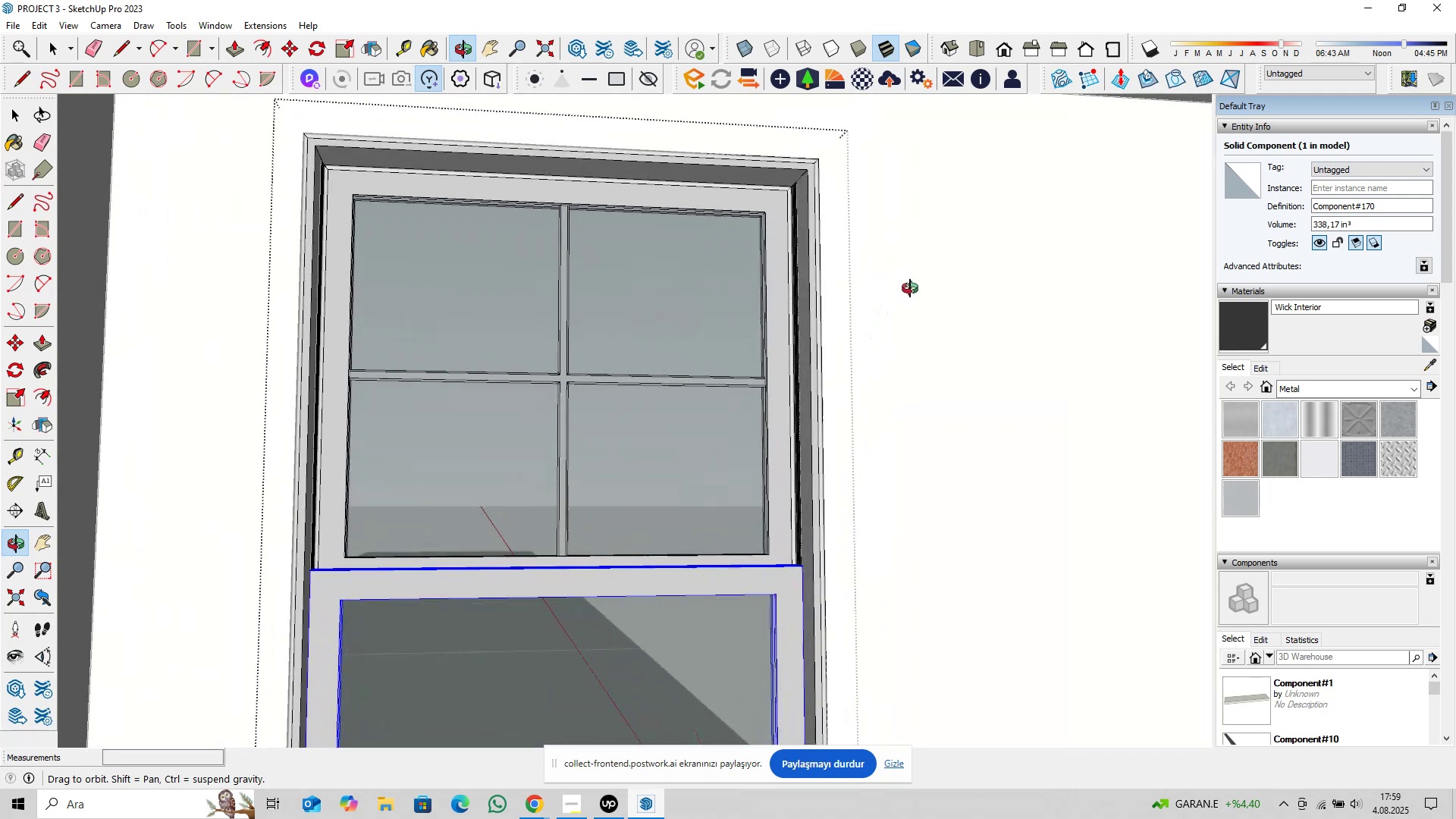 
hold_key(key=ShiftLeft, duration=0.41)
 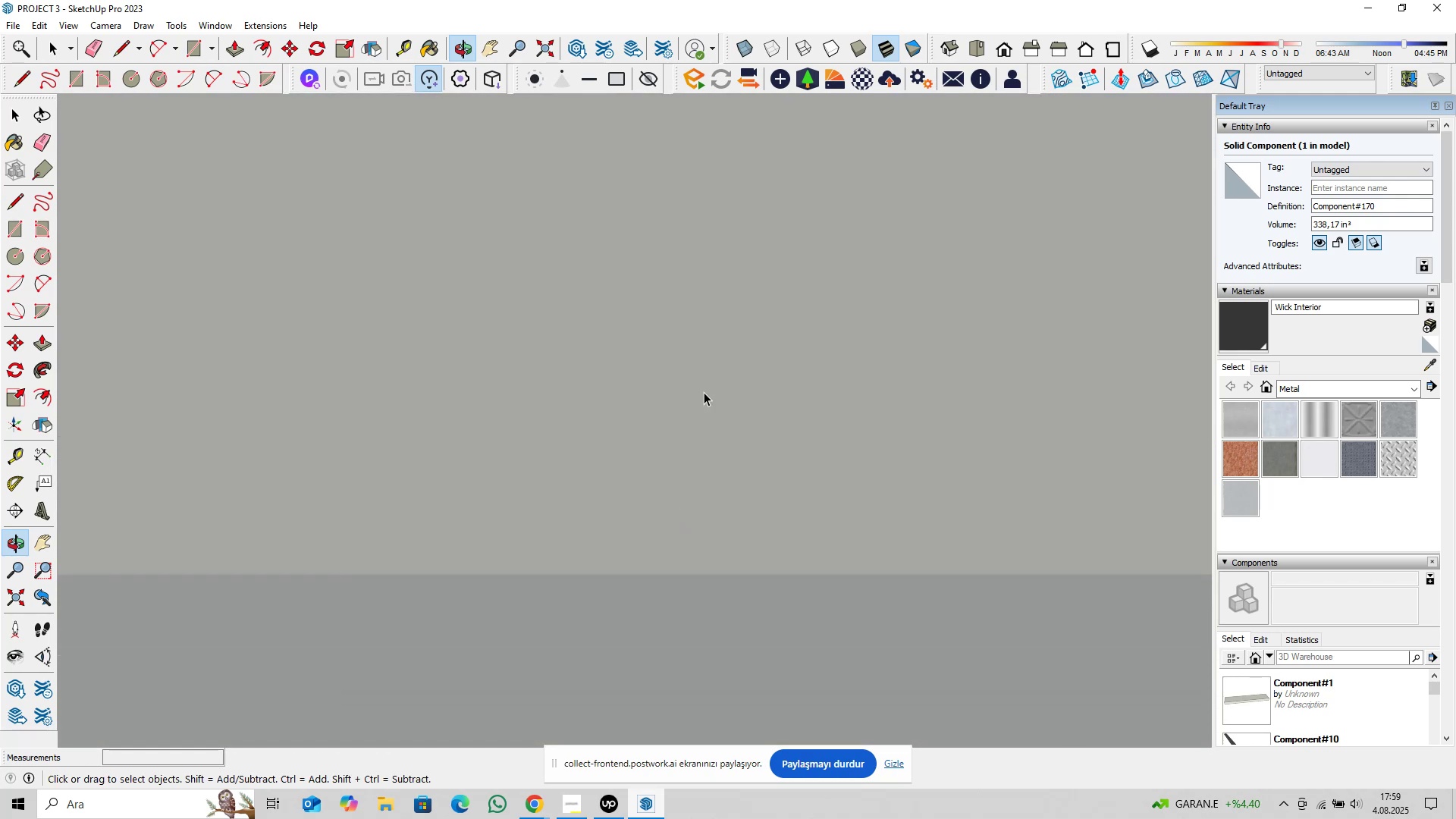 
scroll: coordinate [585, 504], scroll_direction: up, amount: 21.0
 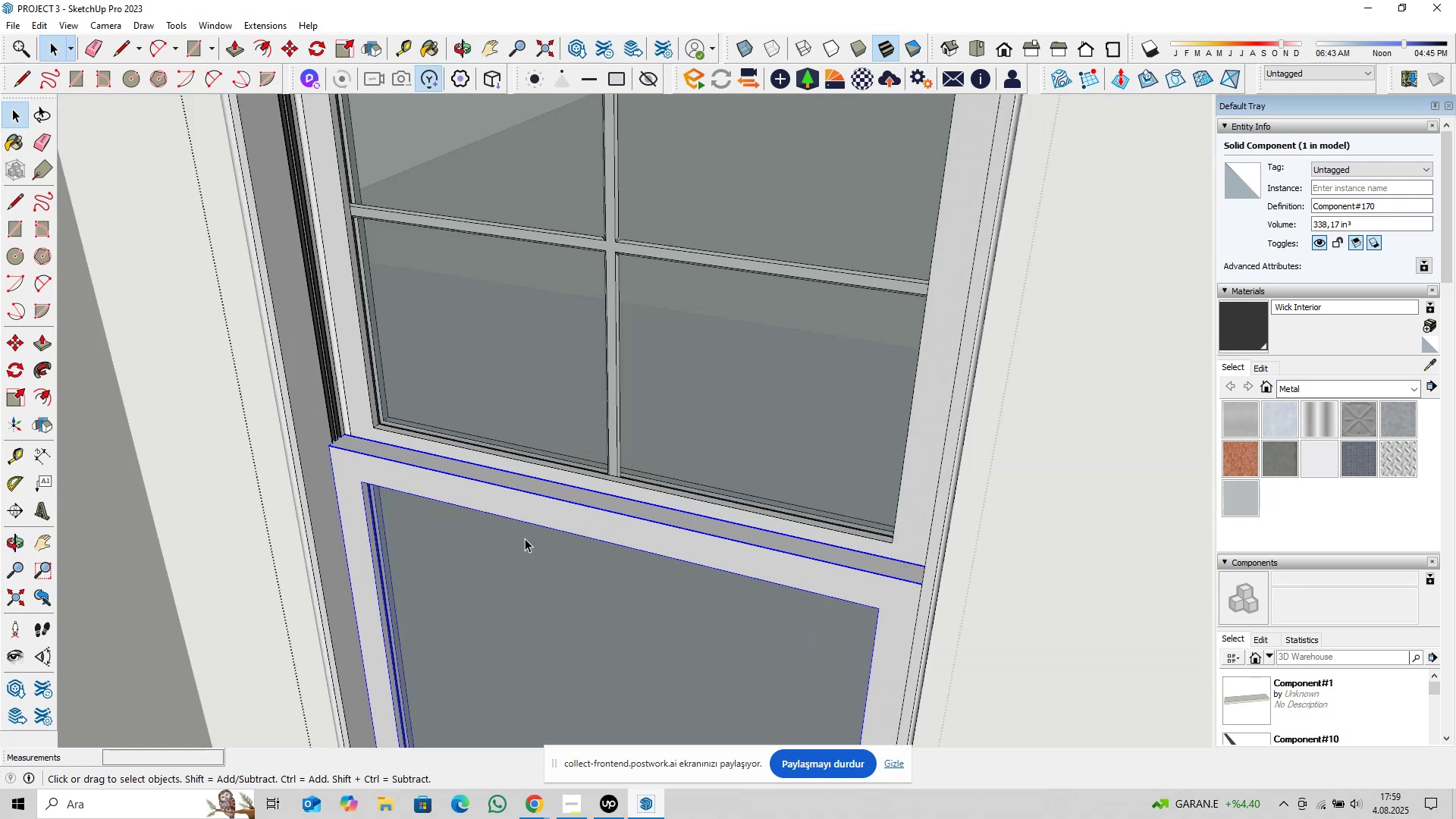 
key(Shift+ShiftLeft)
 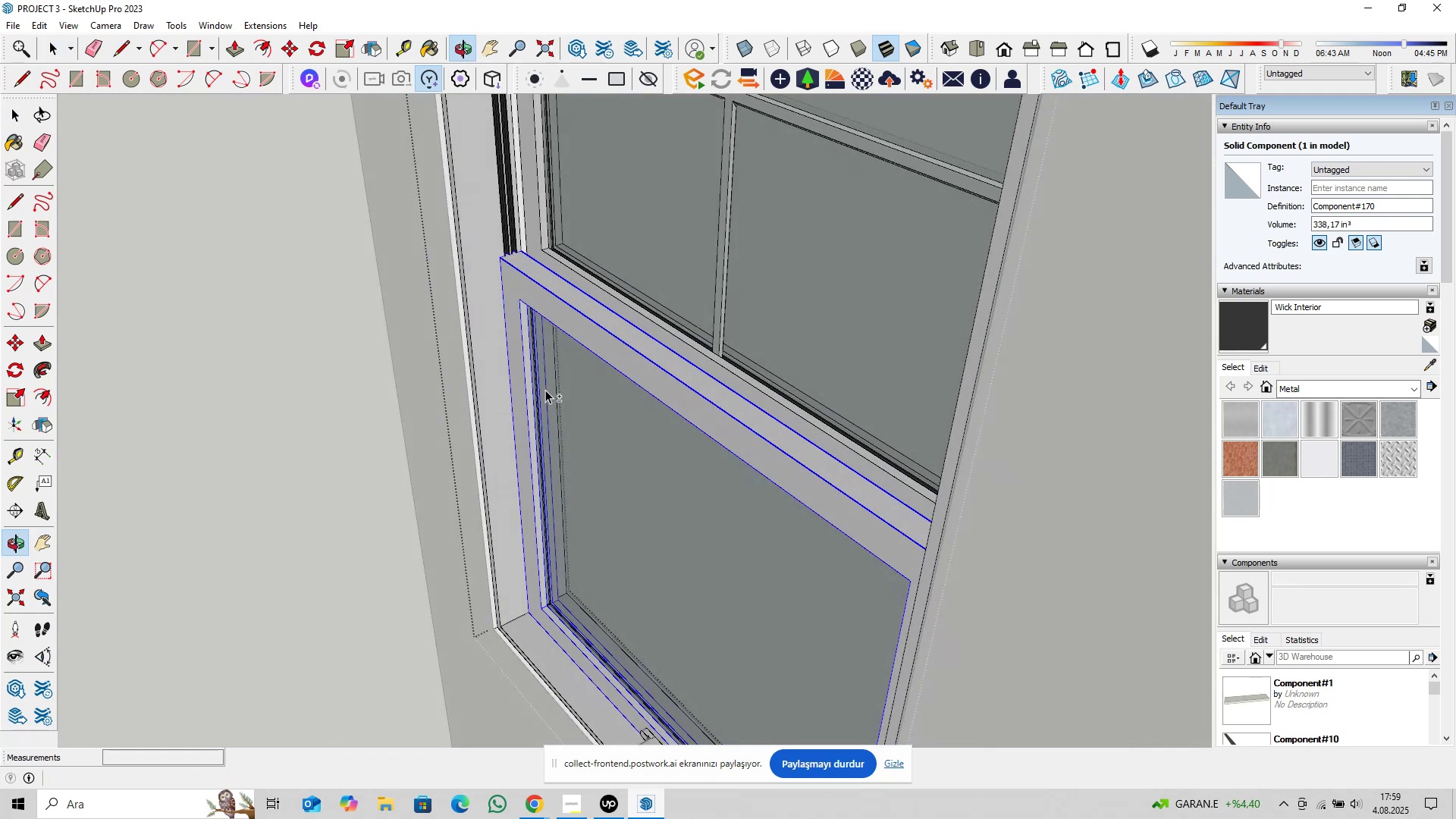 
key(Shift+ShiftLeft)
 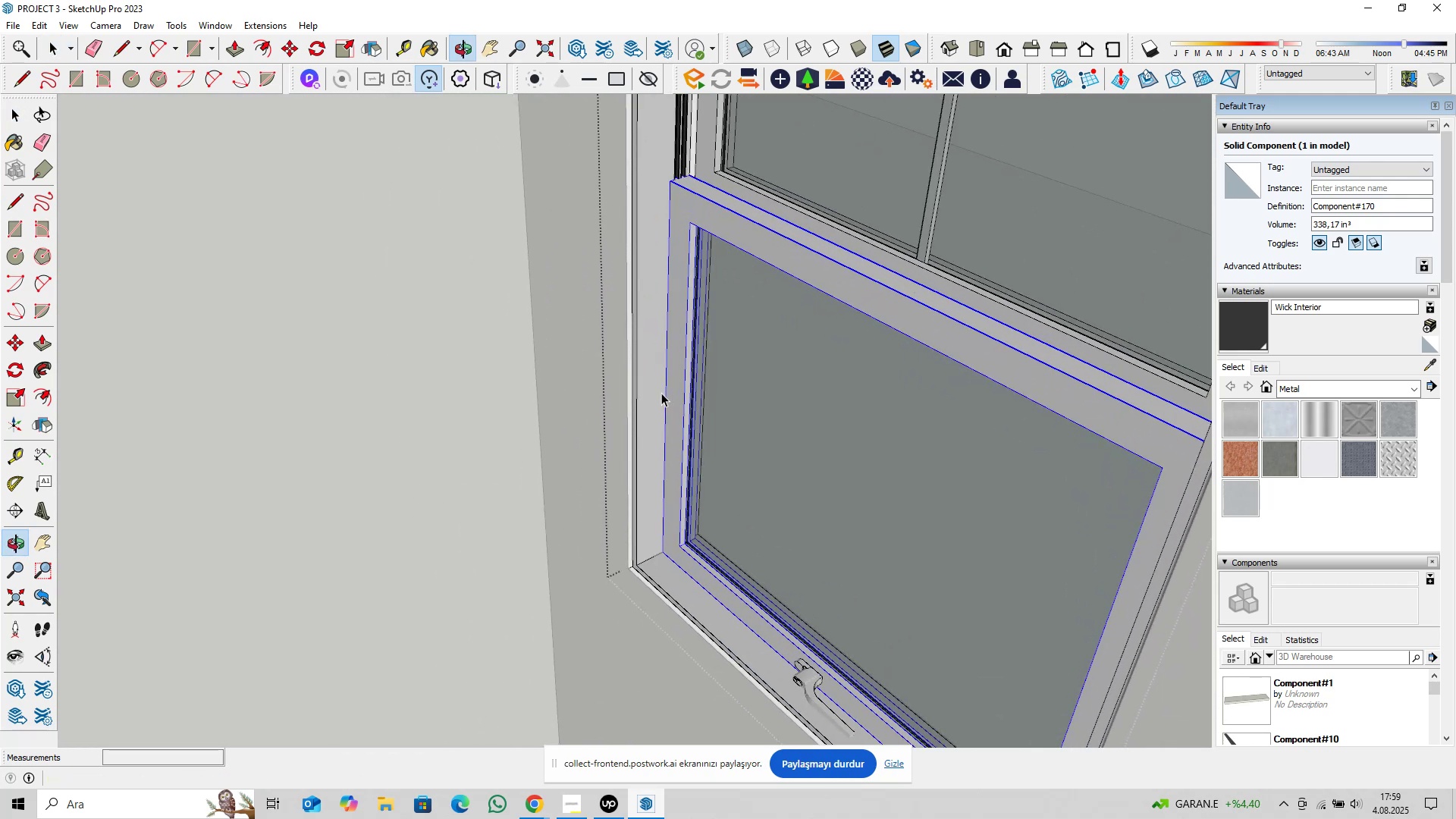 
scroll: coordinate [658, 403], scroll_direction: up, amount: 5.0
 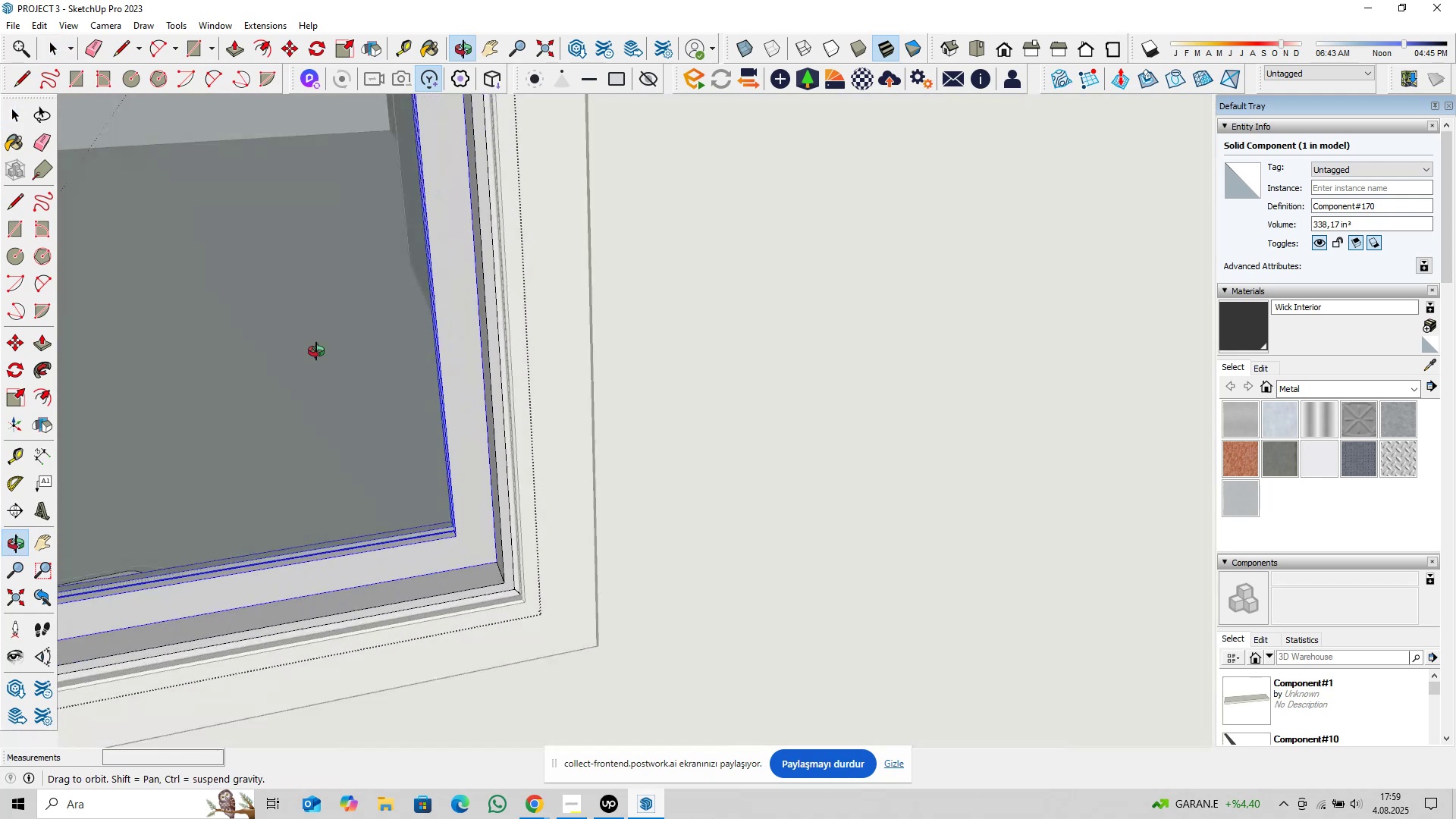 
scroll: coordinate [485, 305], scroll_direction: down, amount: 15.0
 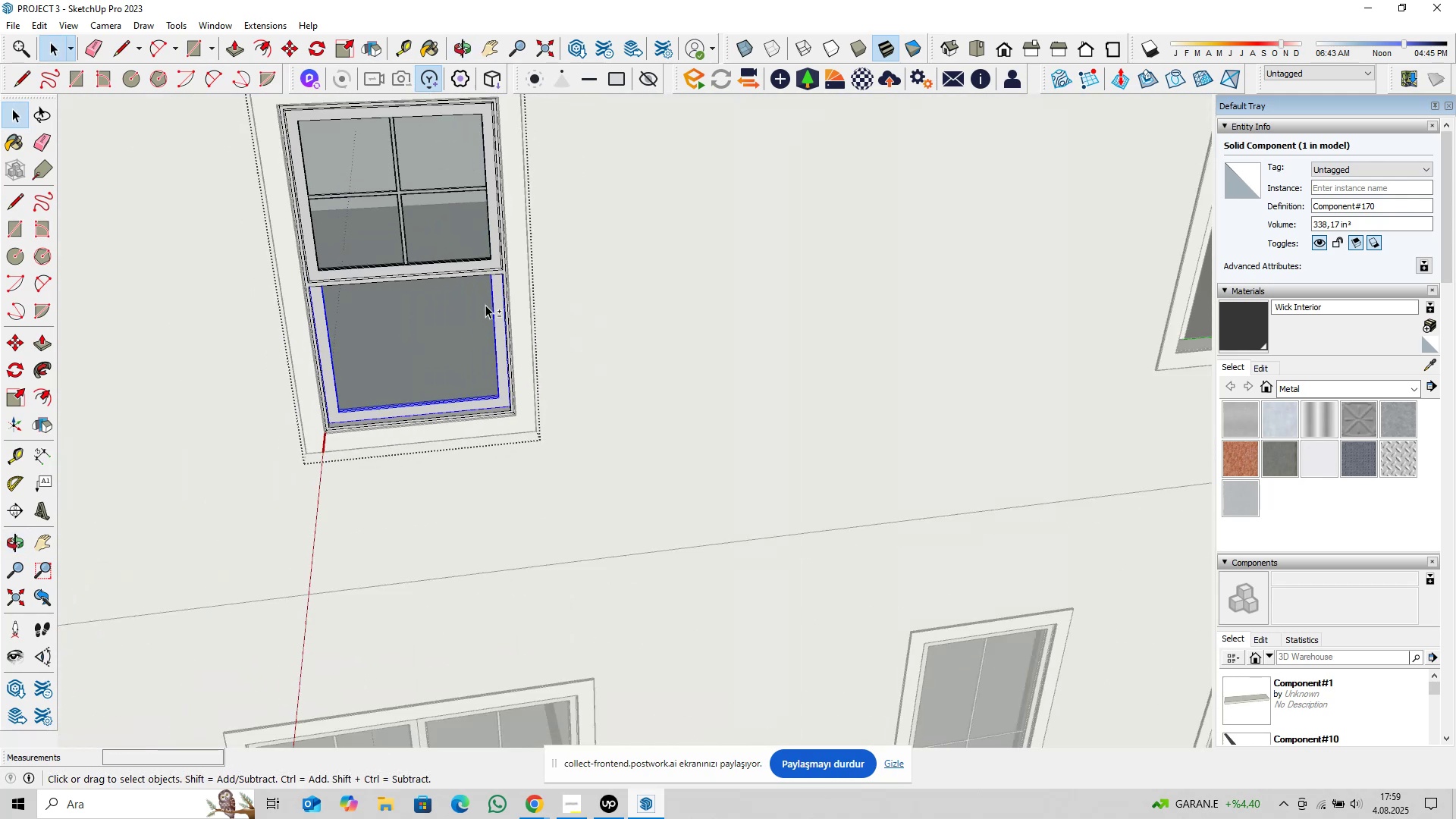 
key(Shift+ShiftLeft)
 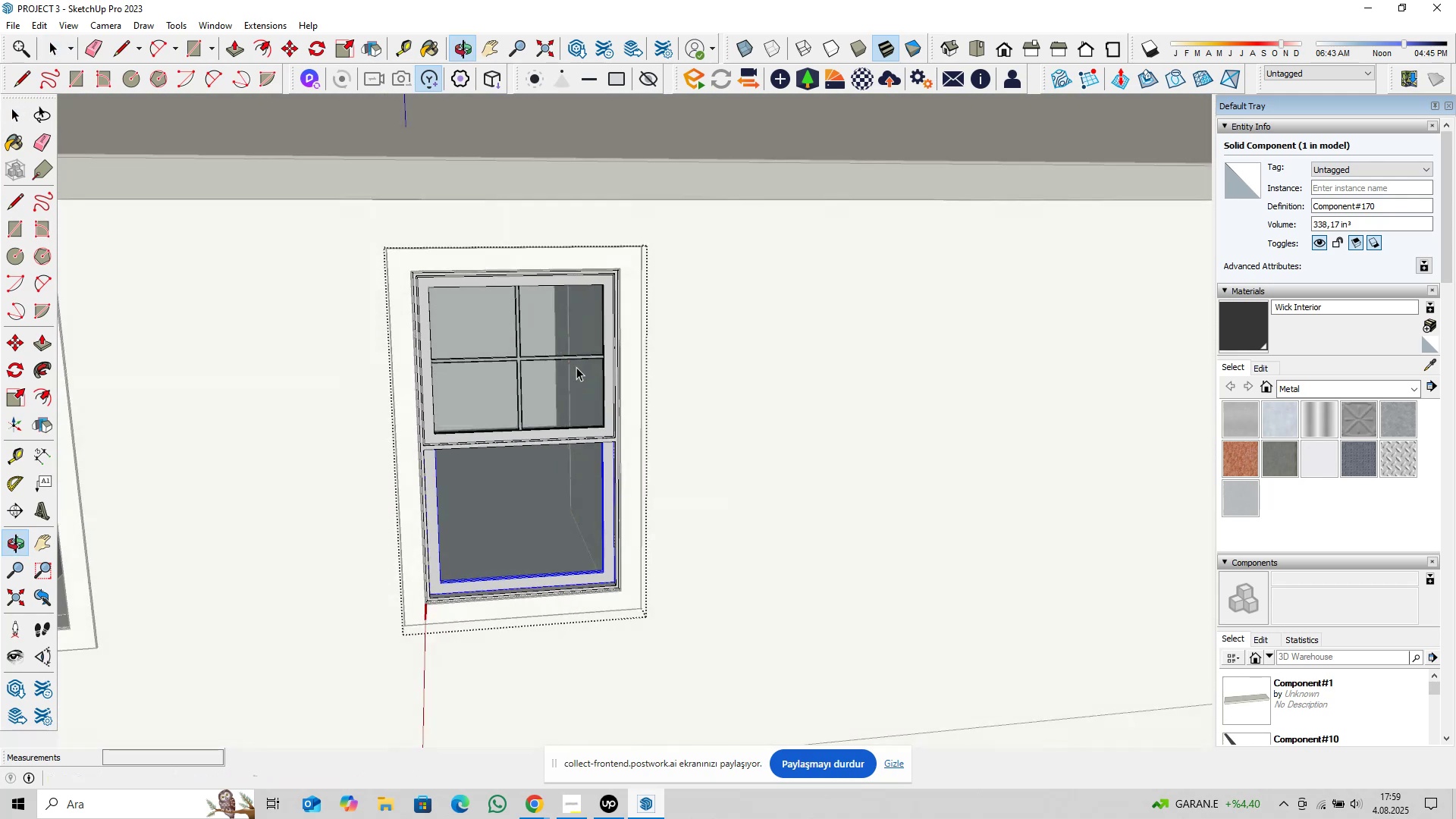 
key(Escape)
 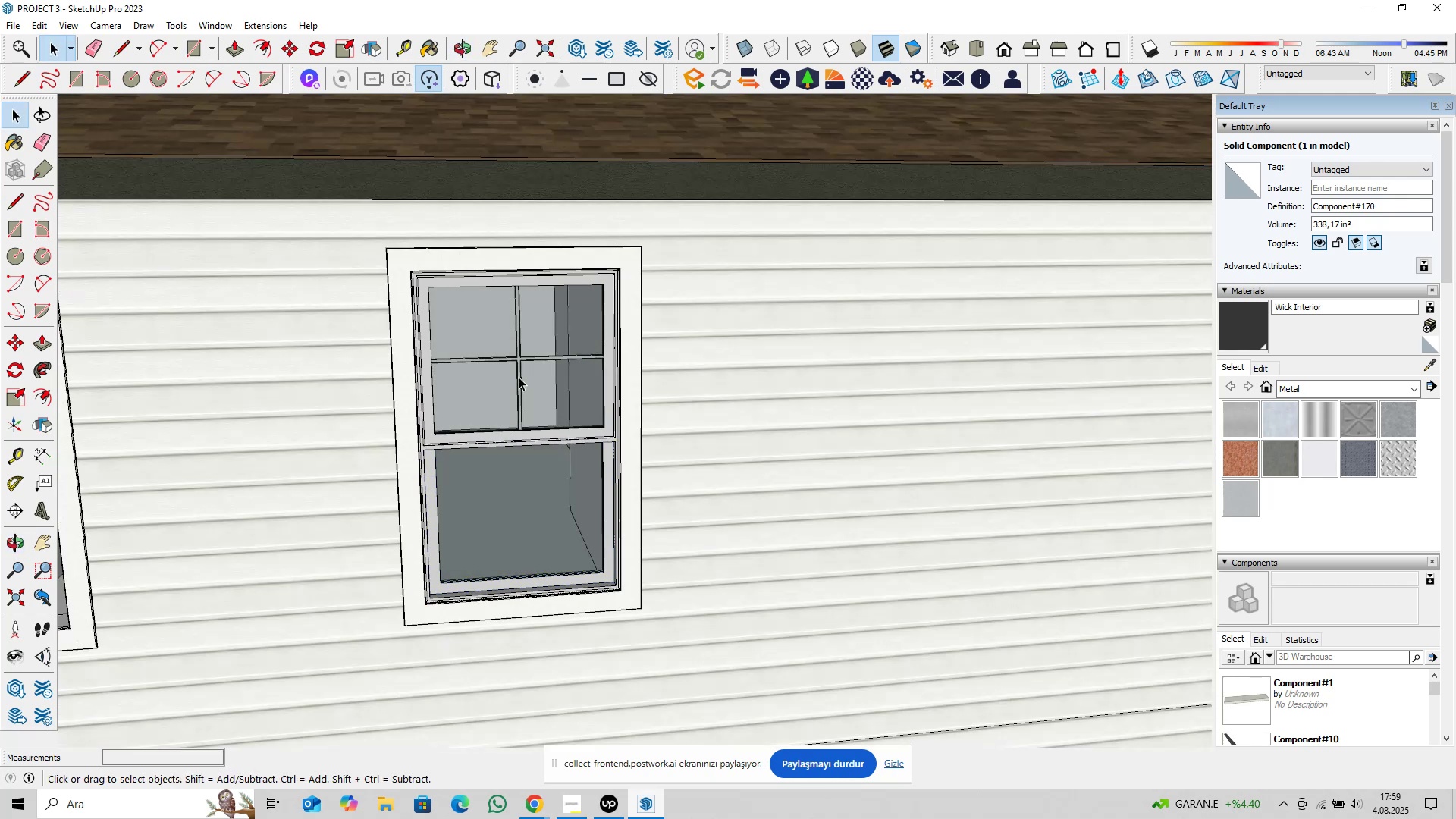 
left_click([519, 377])
 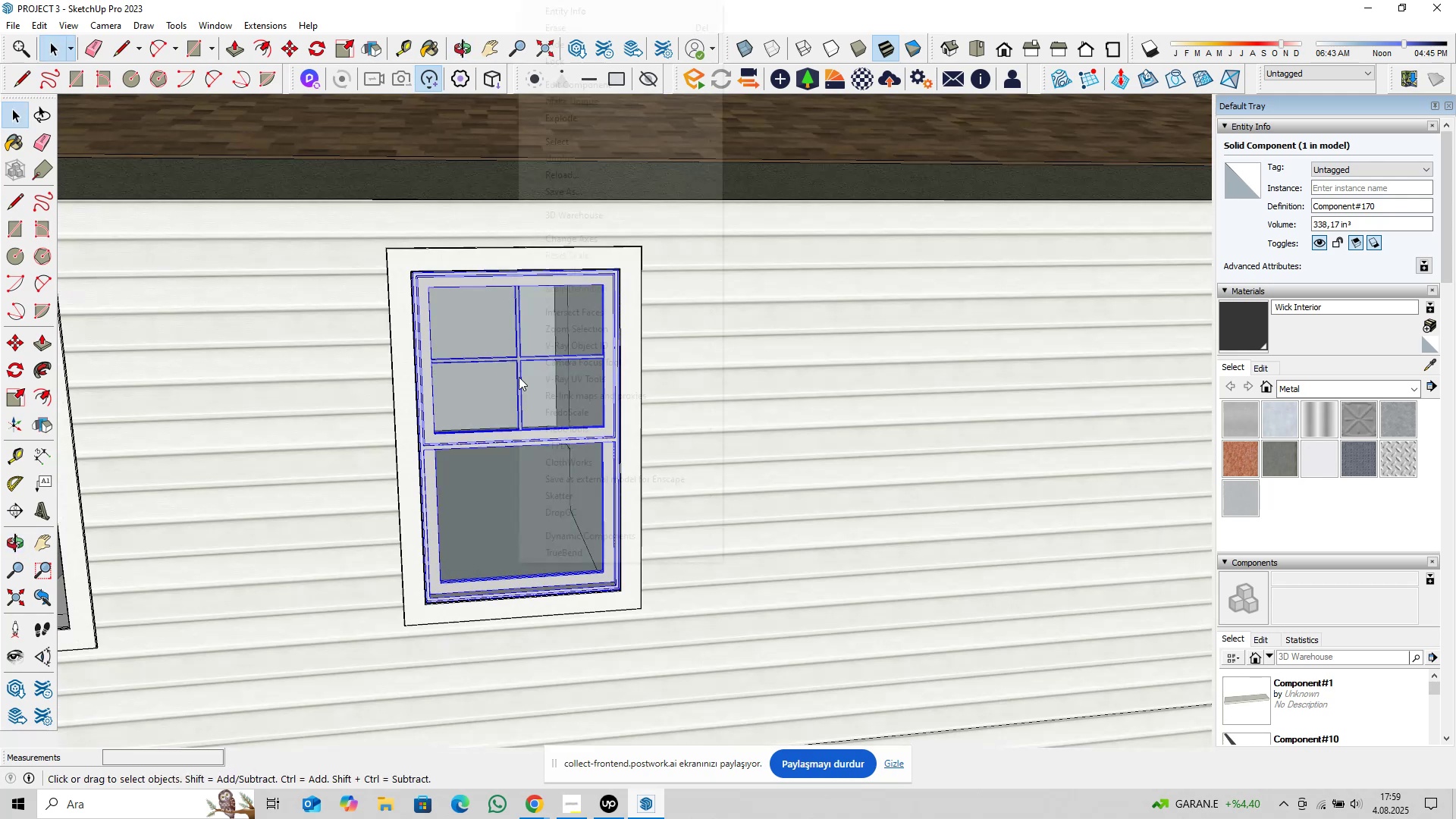 
right_click([519, 377])
 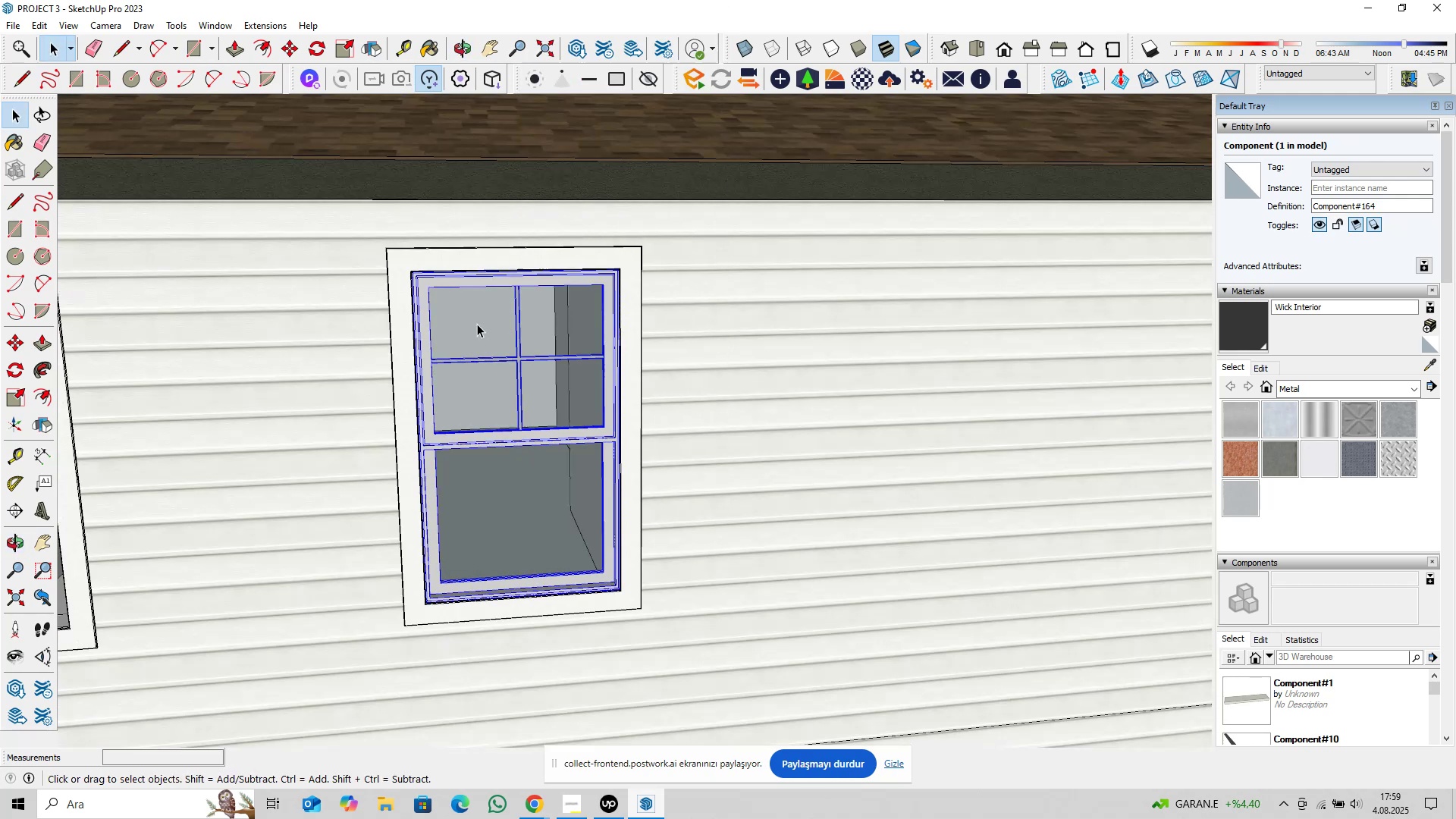 
double_click([494, 353])
 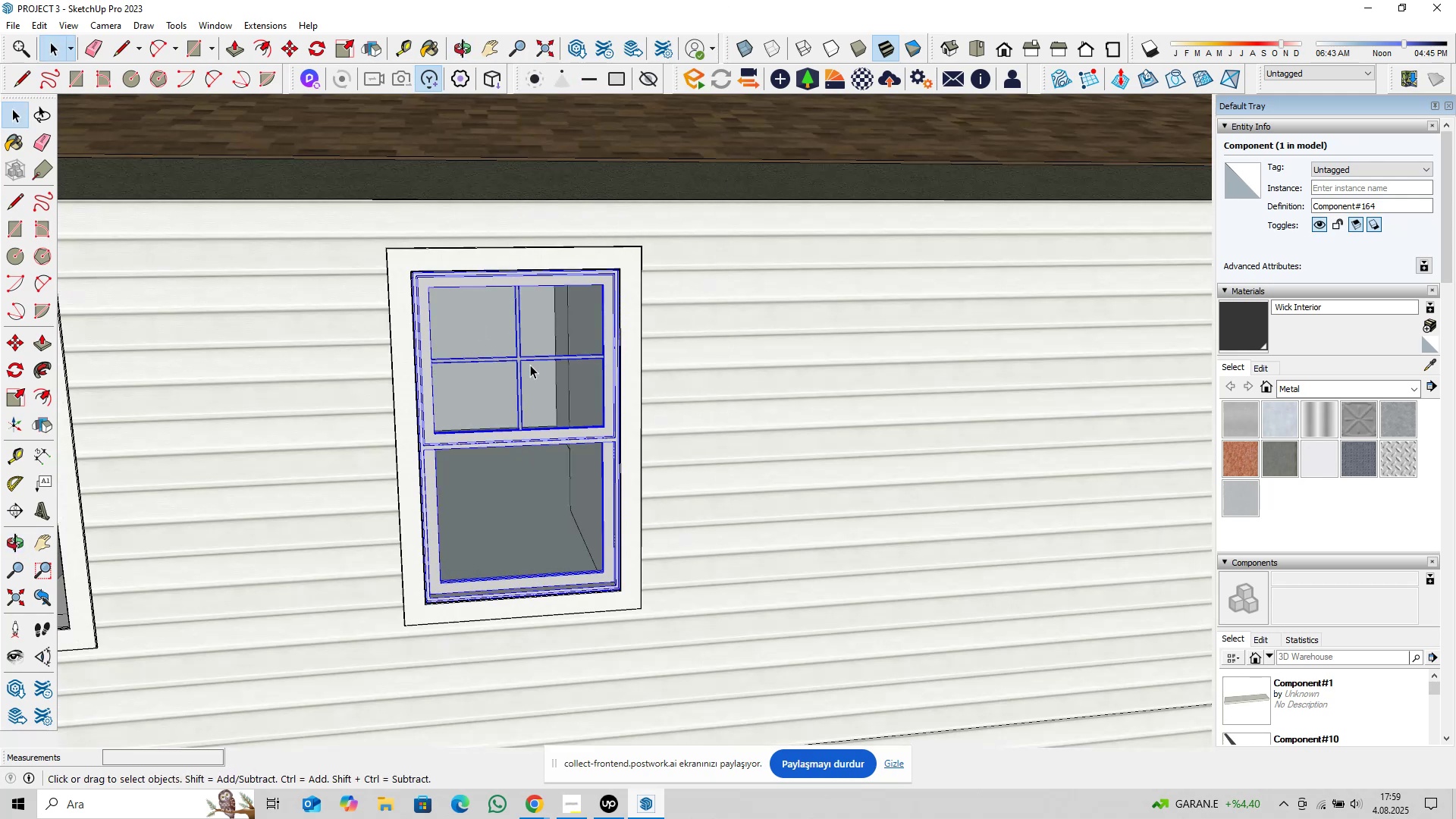 
scroll: coordinate [610, 393], scroll_direction: down, amount: 19.0
 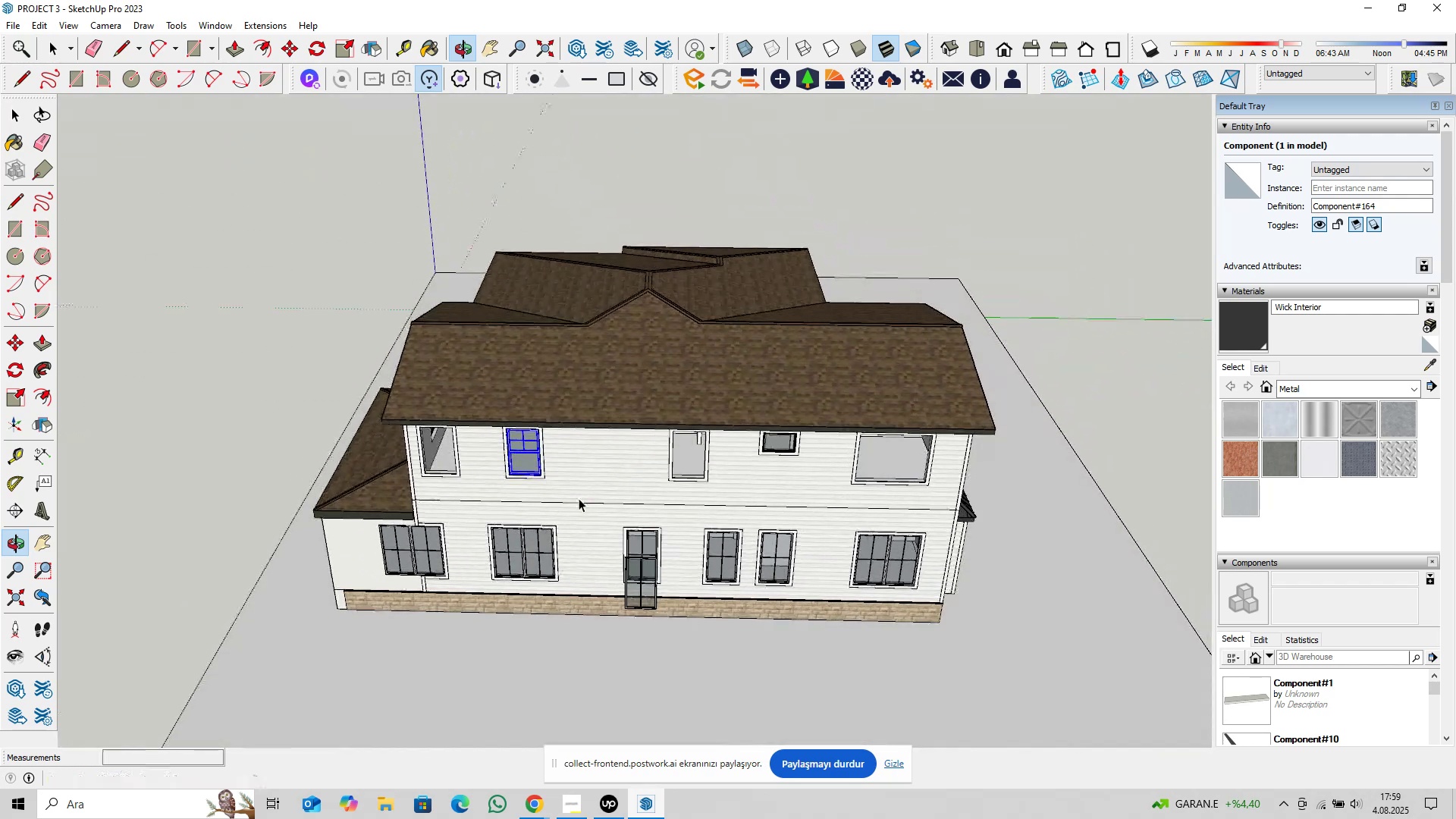 
scroll: coordinate [661, 581], scroll_direction: up, amount: 5.0
 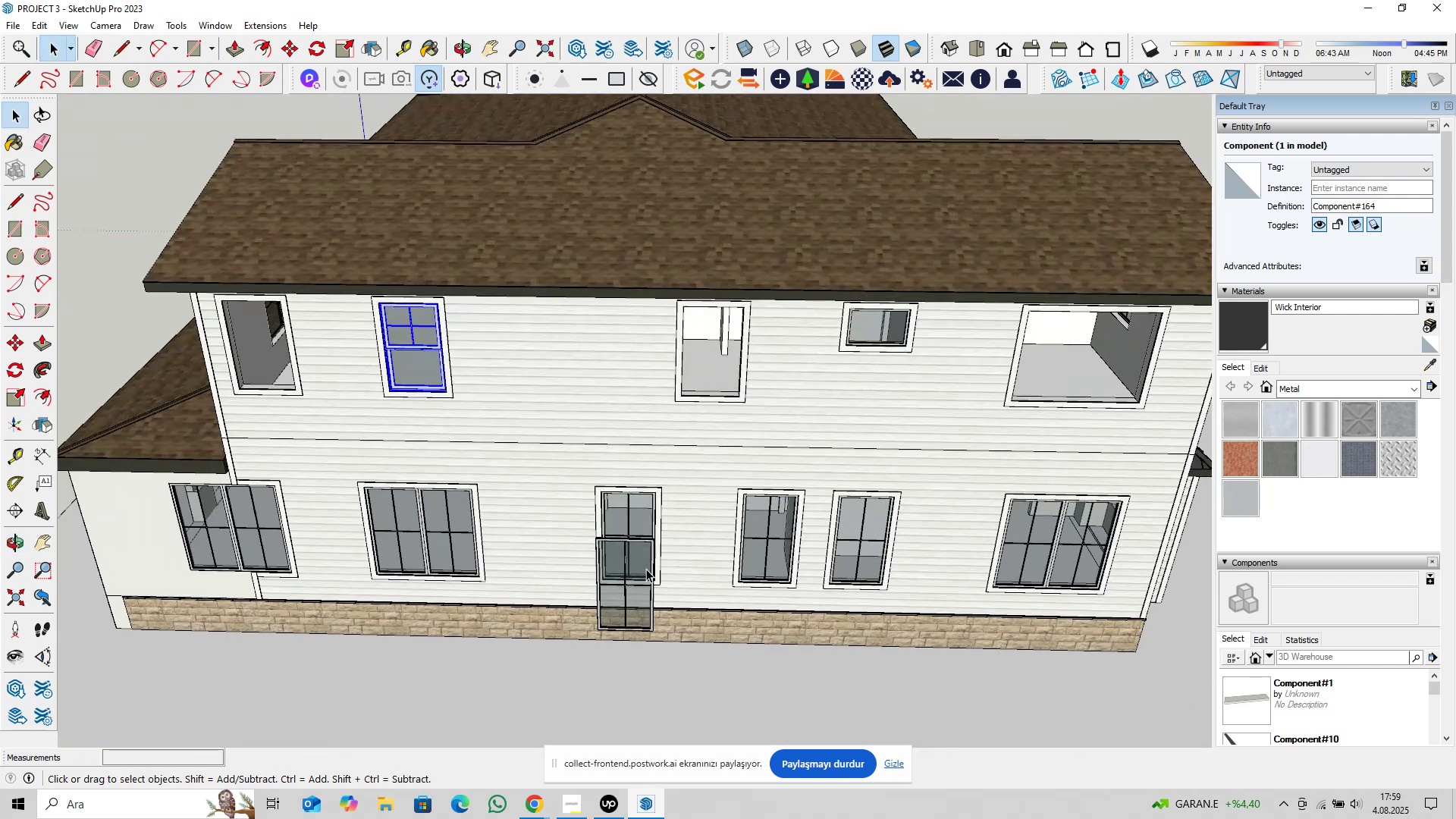 
left_click([646, 569])
 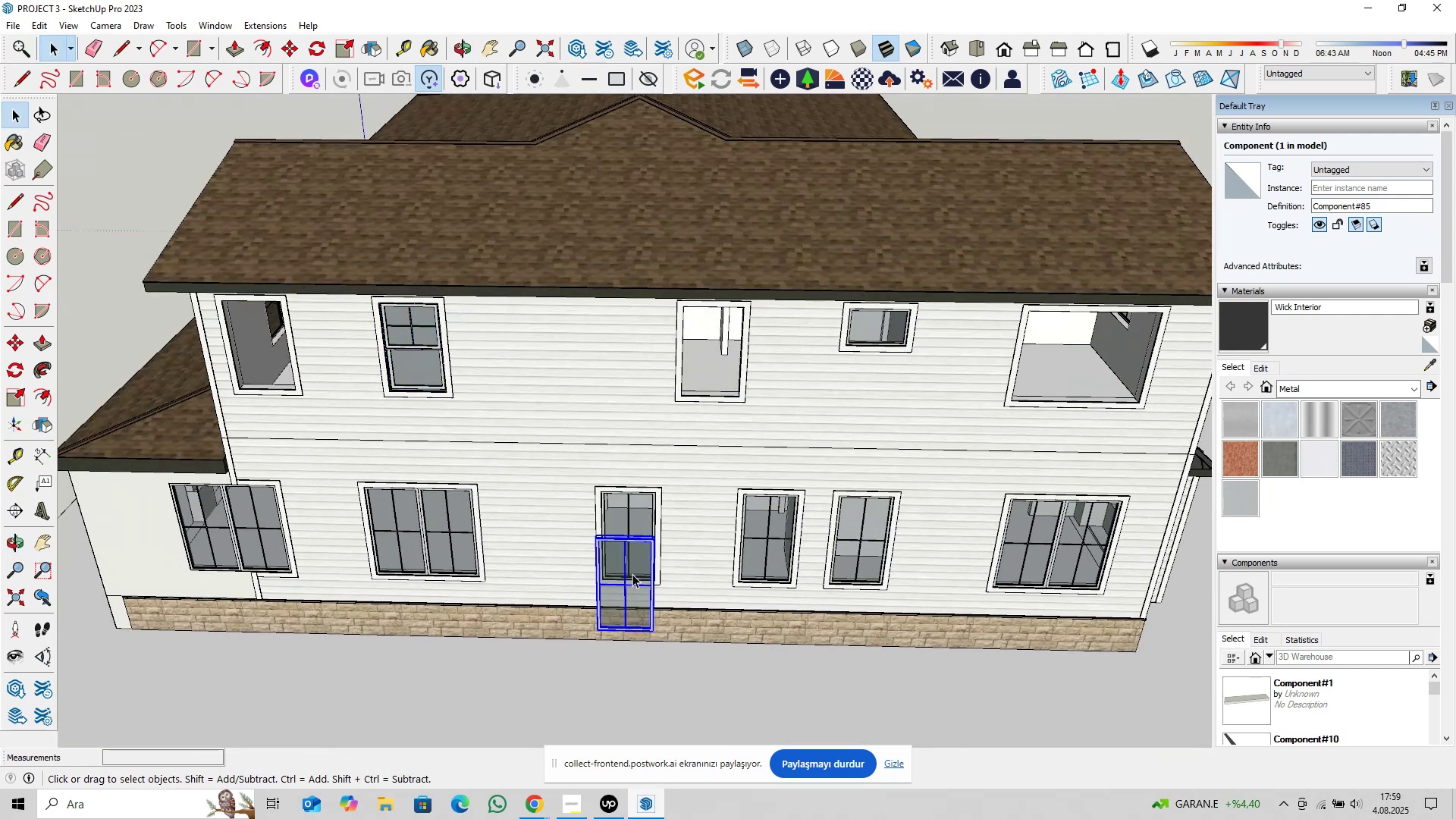 
key(Delete)
 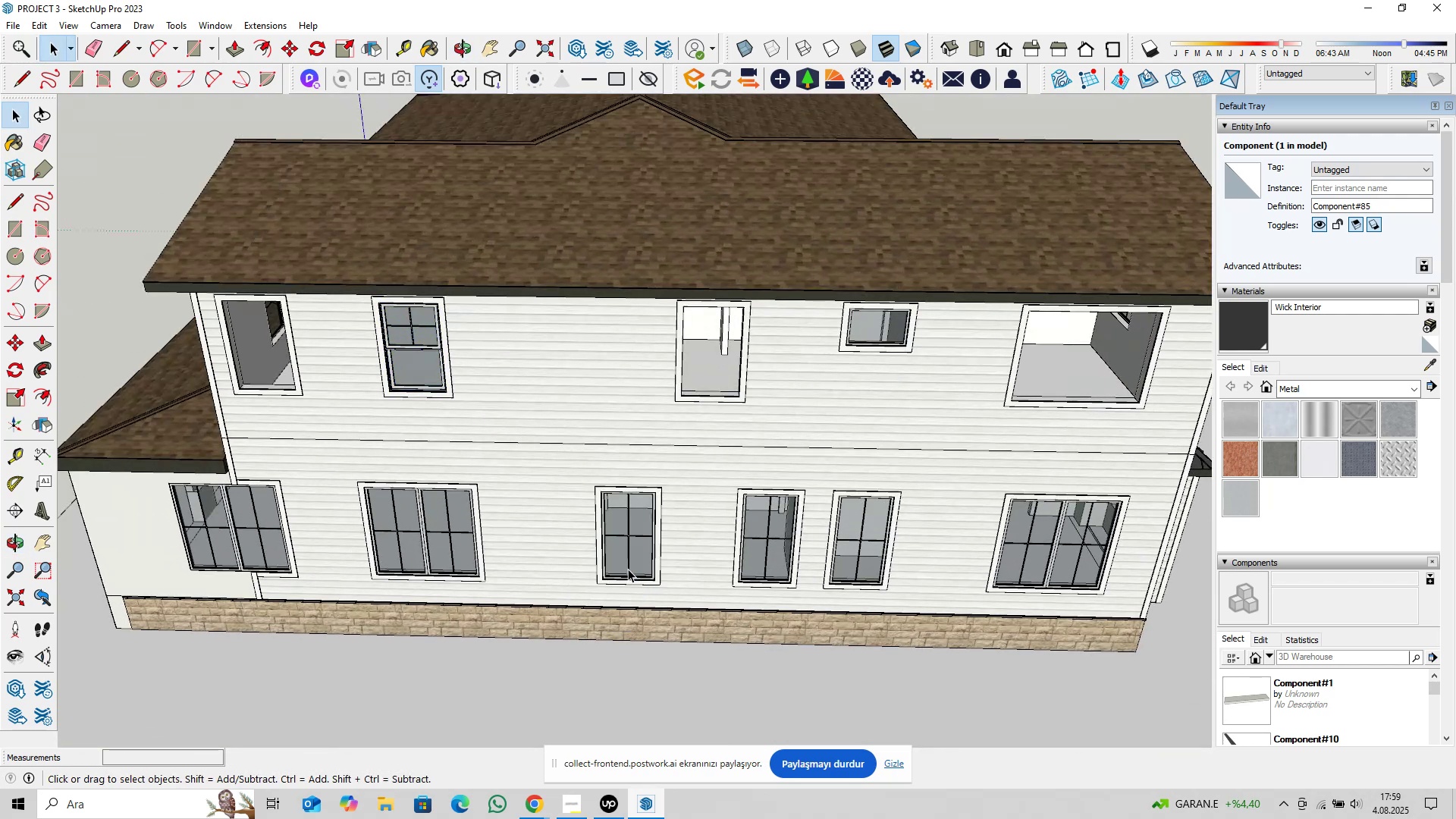 
scroll: coordinate [347, 487], scroll_direction: up, amount: 50.0
 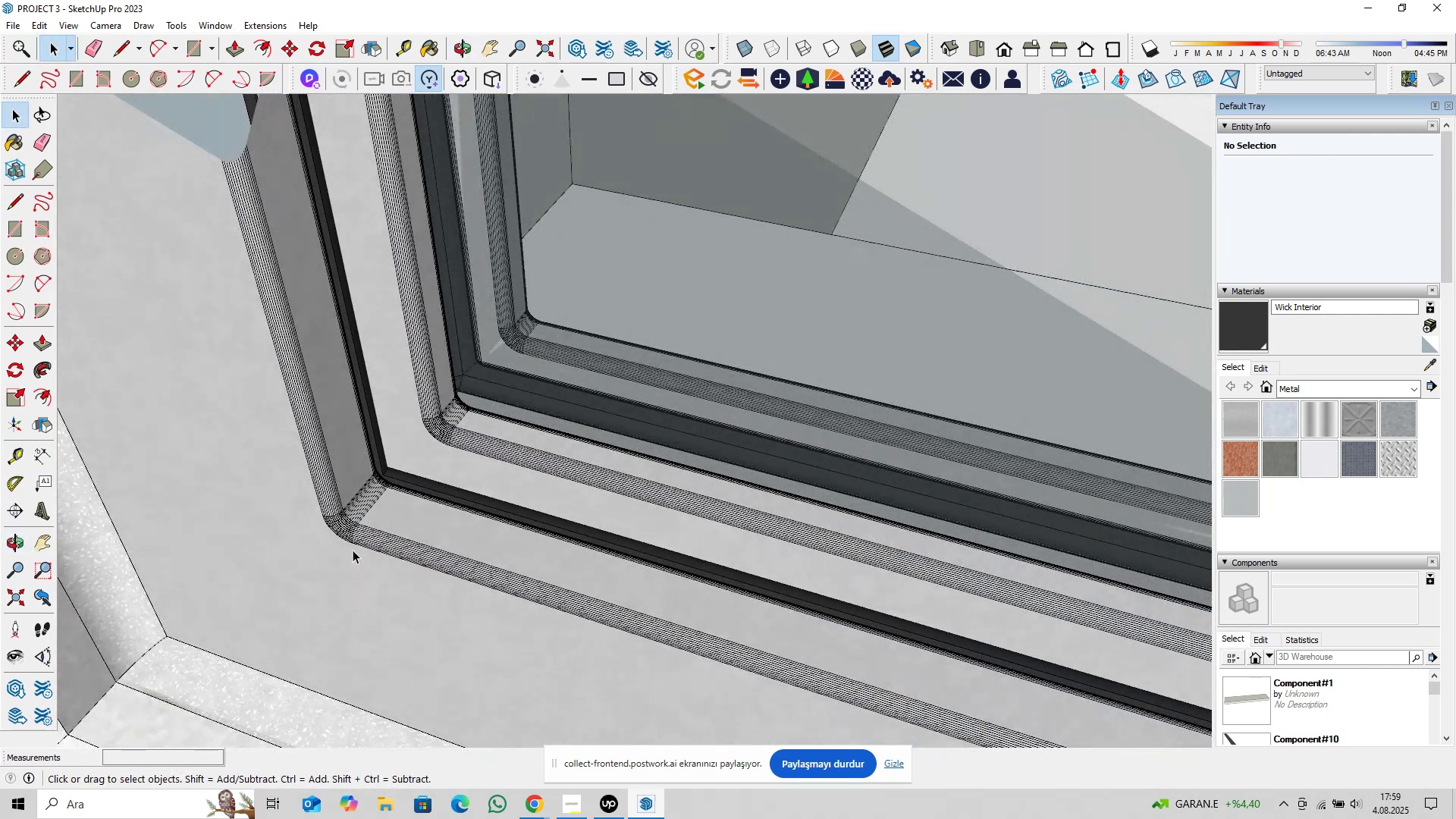 
type(pl)
 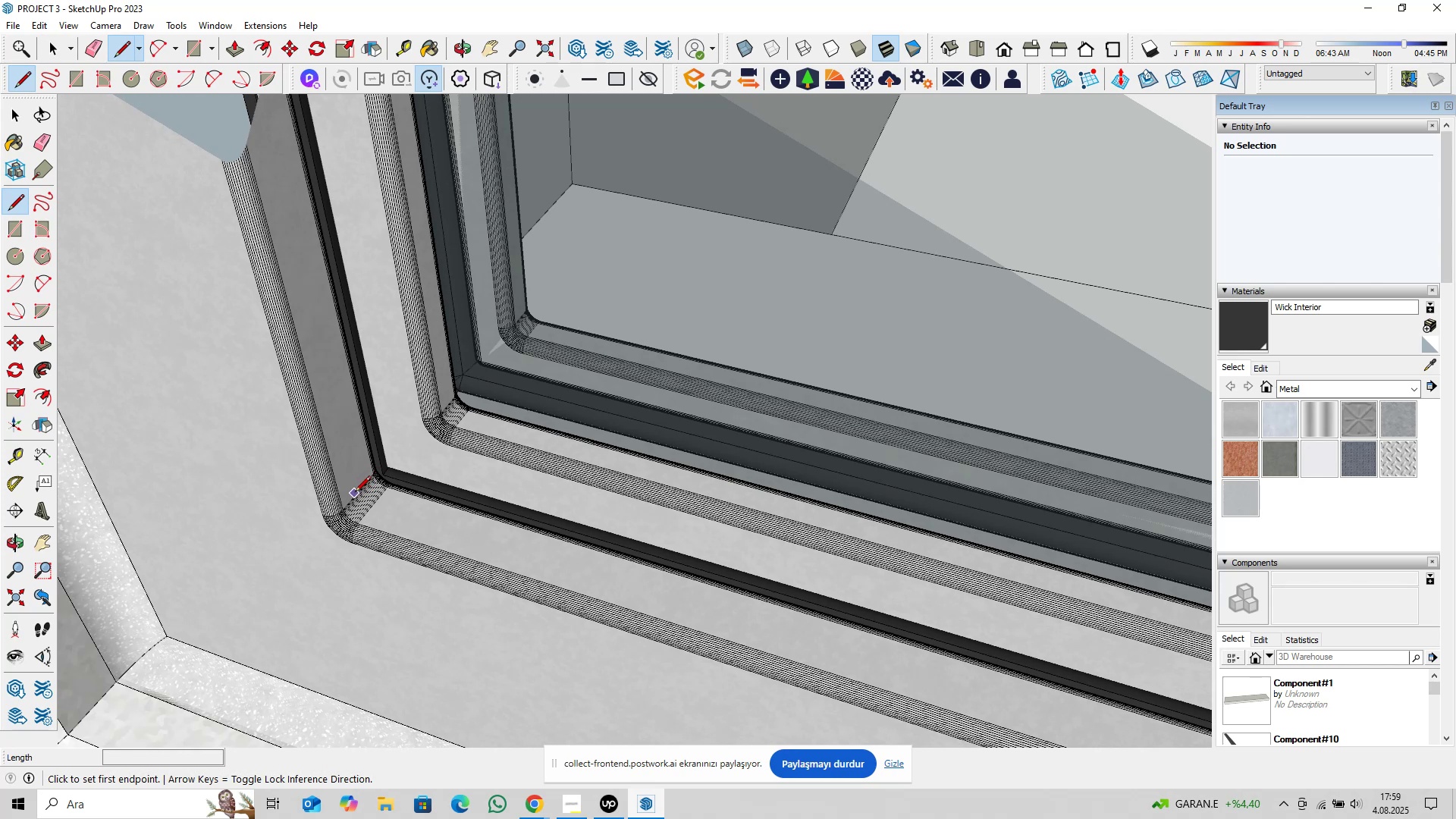 
left_click([348, 467])
 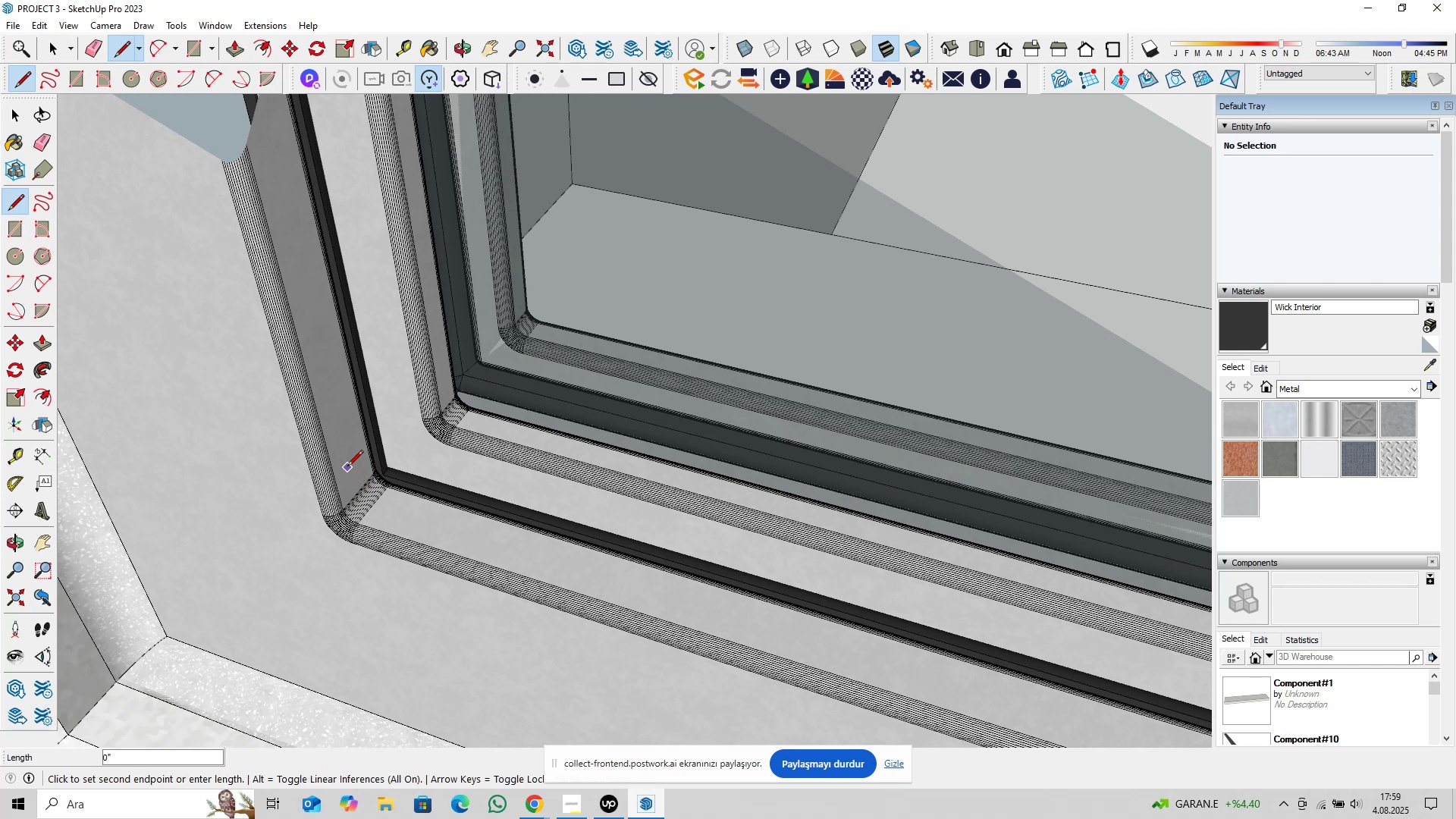 
key(ArrowLeft)
 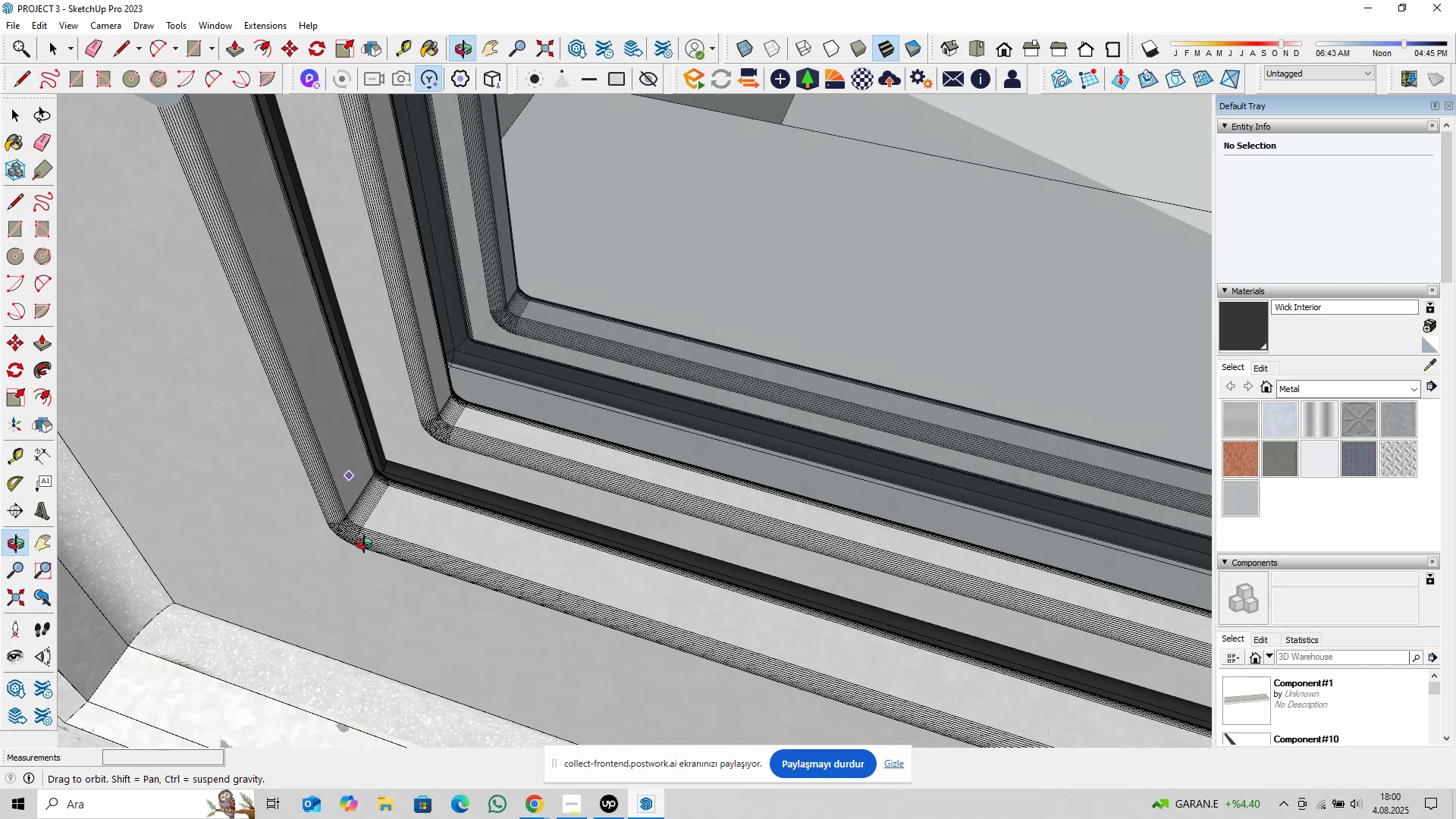 
scroll: coordinate [484, 407], scroll_direction: down, amount: 50.0
 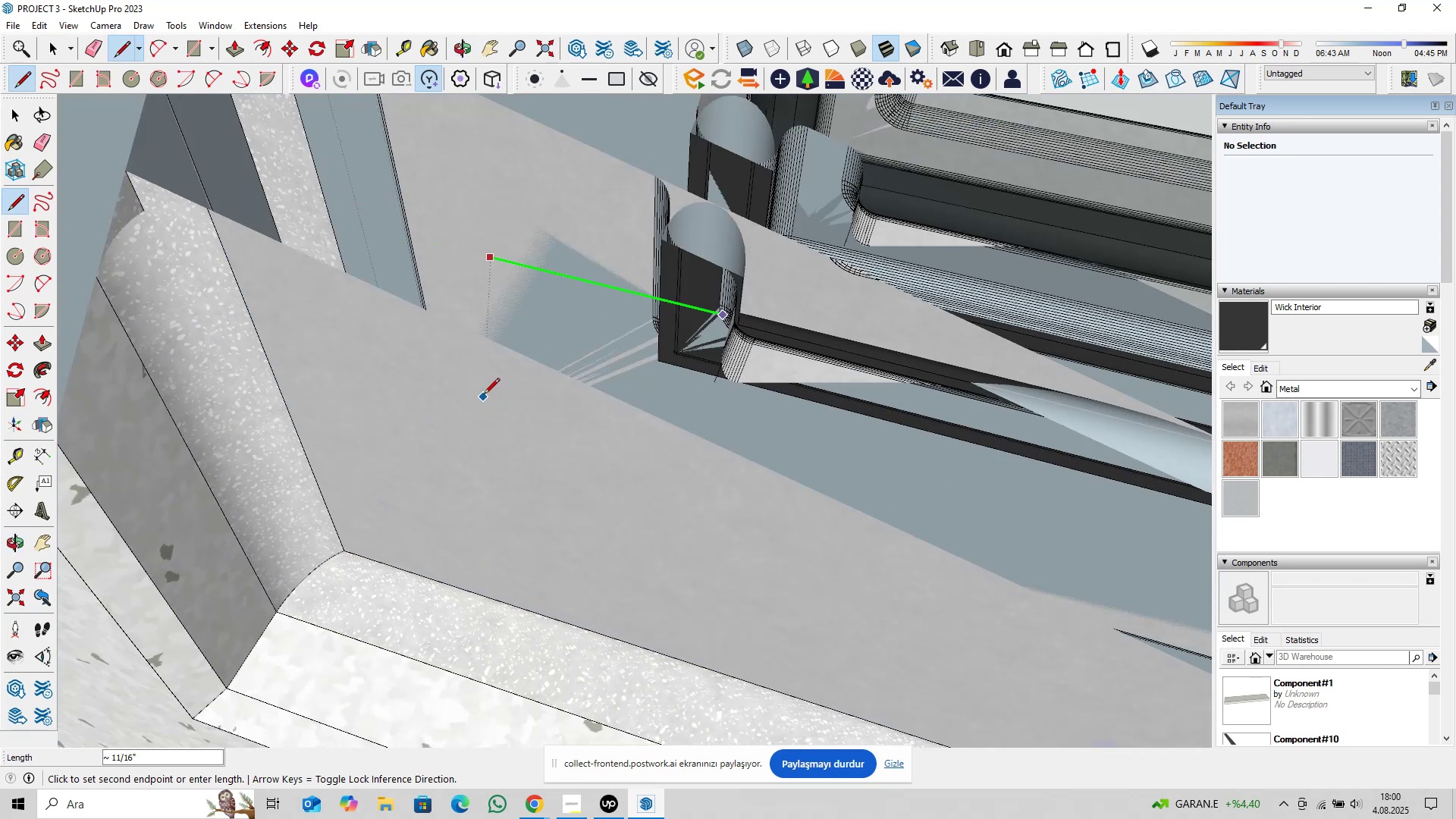 
hold_key(key=ShiftLeft, duration=0.9)
 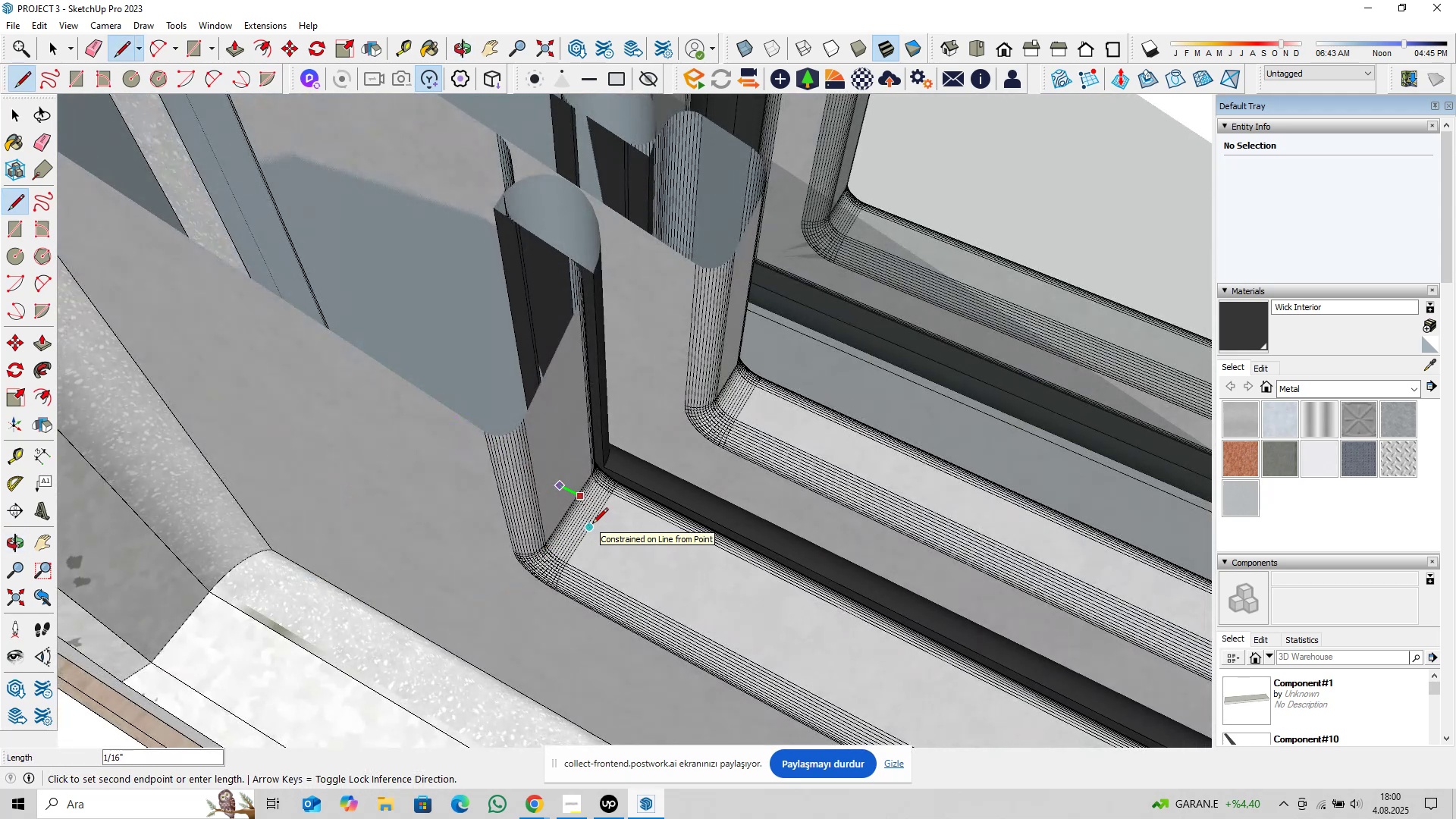 
wait(6.21)
 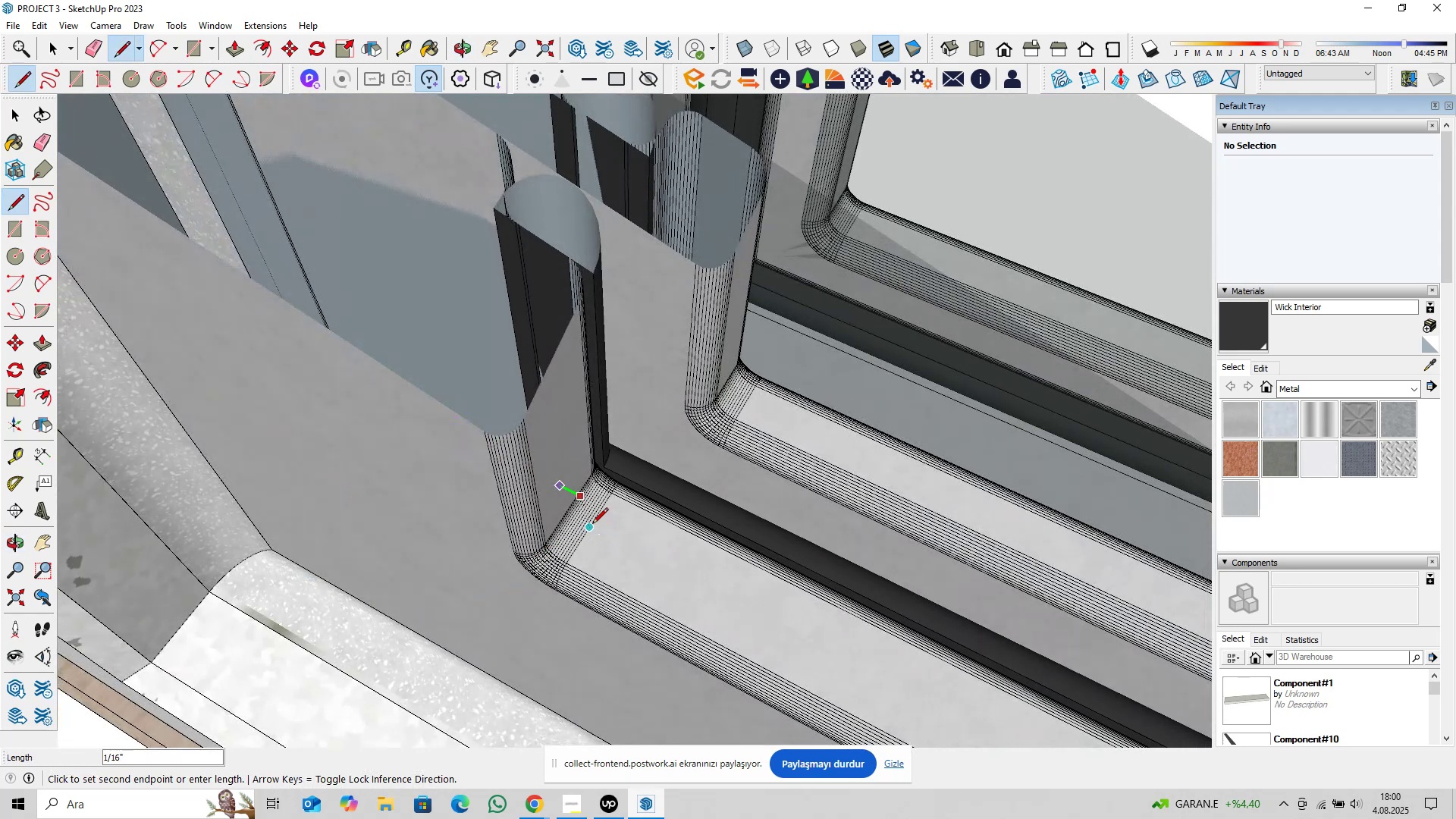 
key(Space)
 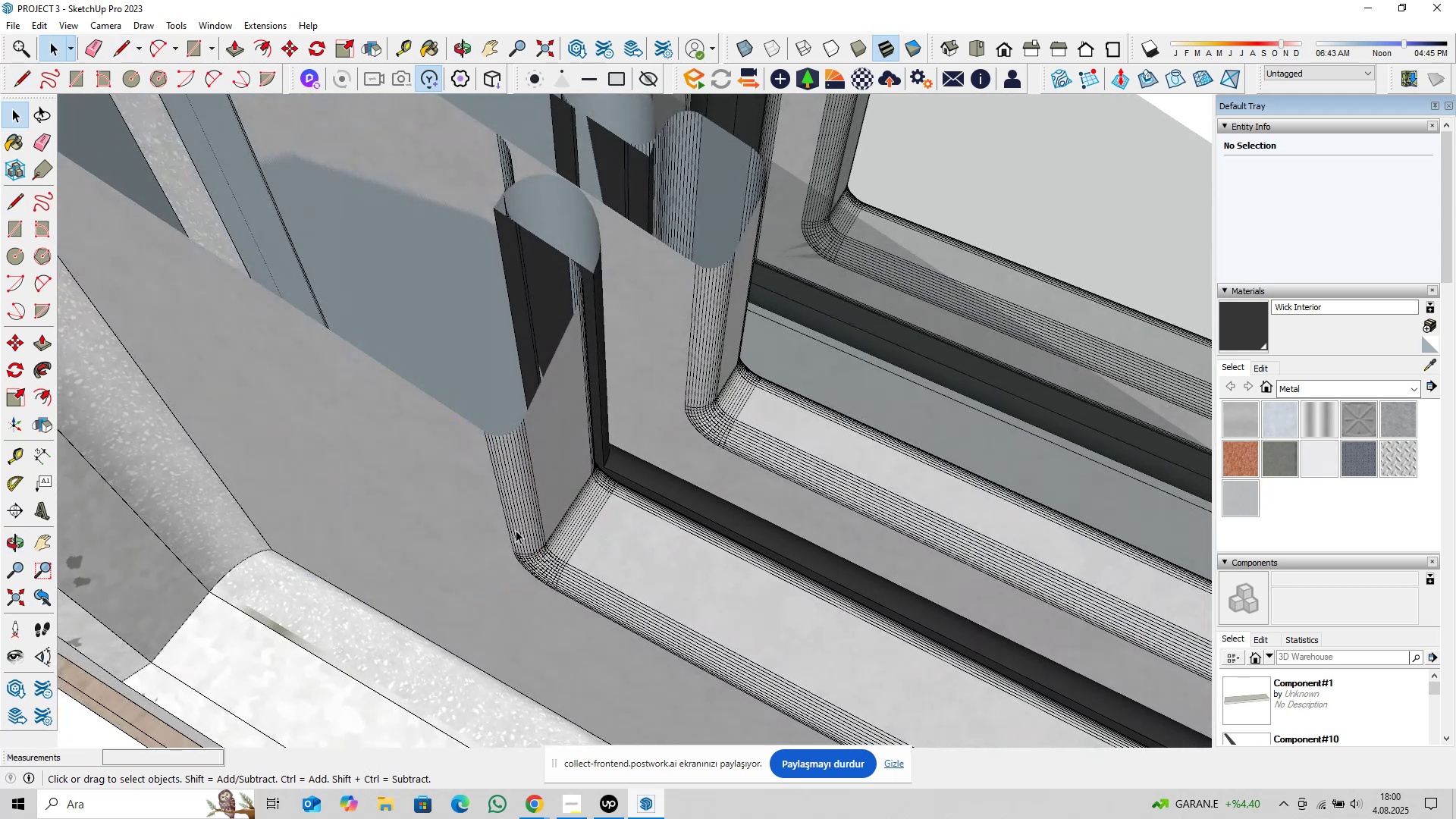 
scroll: coordinate [552, 518], scroll_direction: down, amount: 58.0
 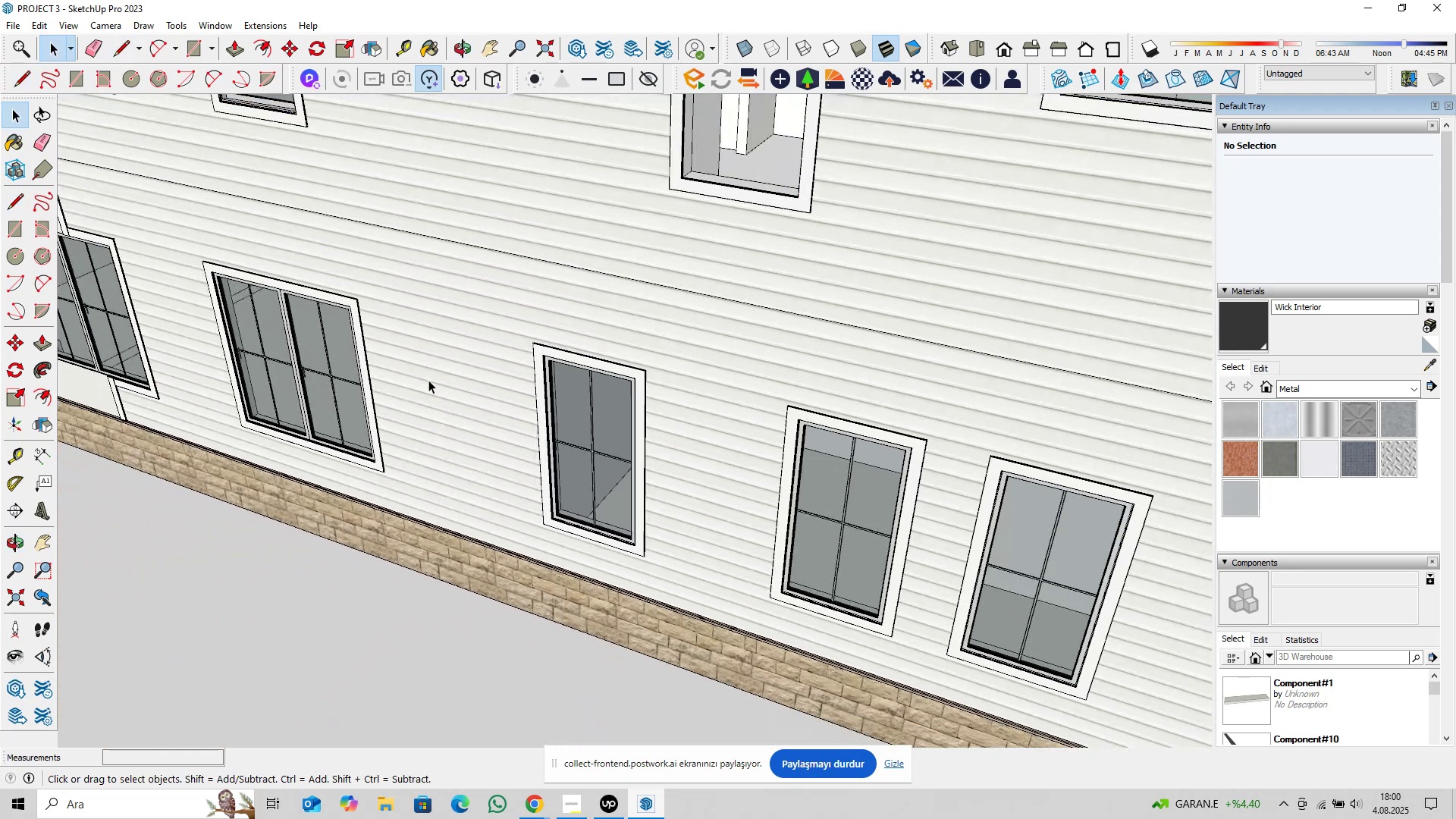 
key(Shift+ShiftLeft)
 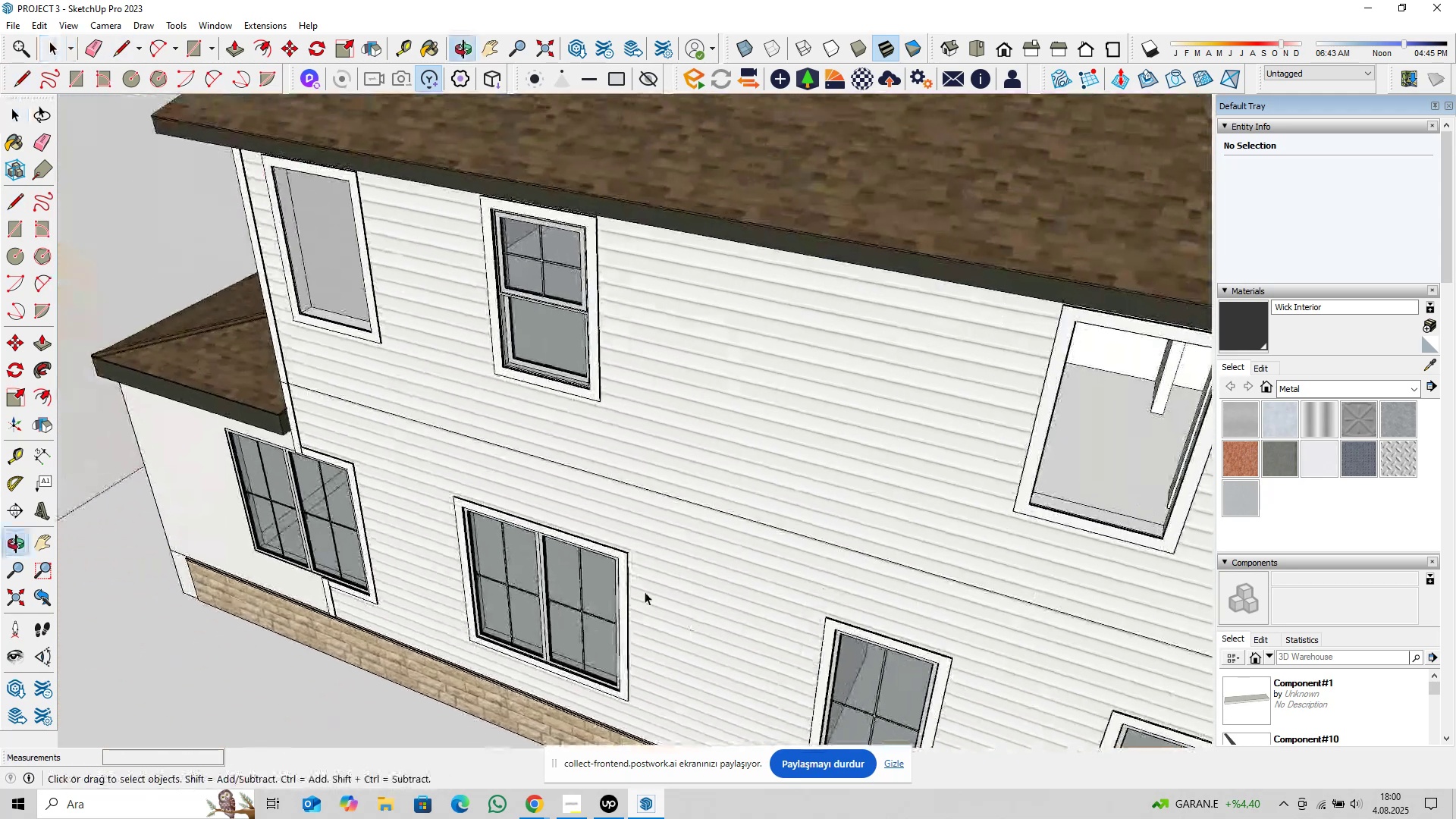 
hold_key(key=ShiftLeft, duration=0.34)
 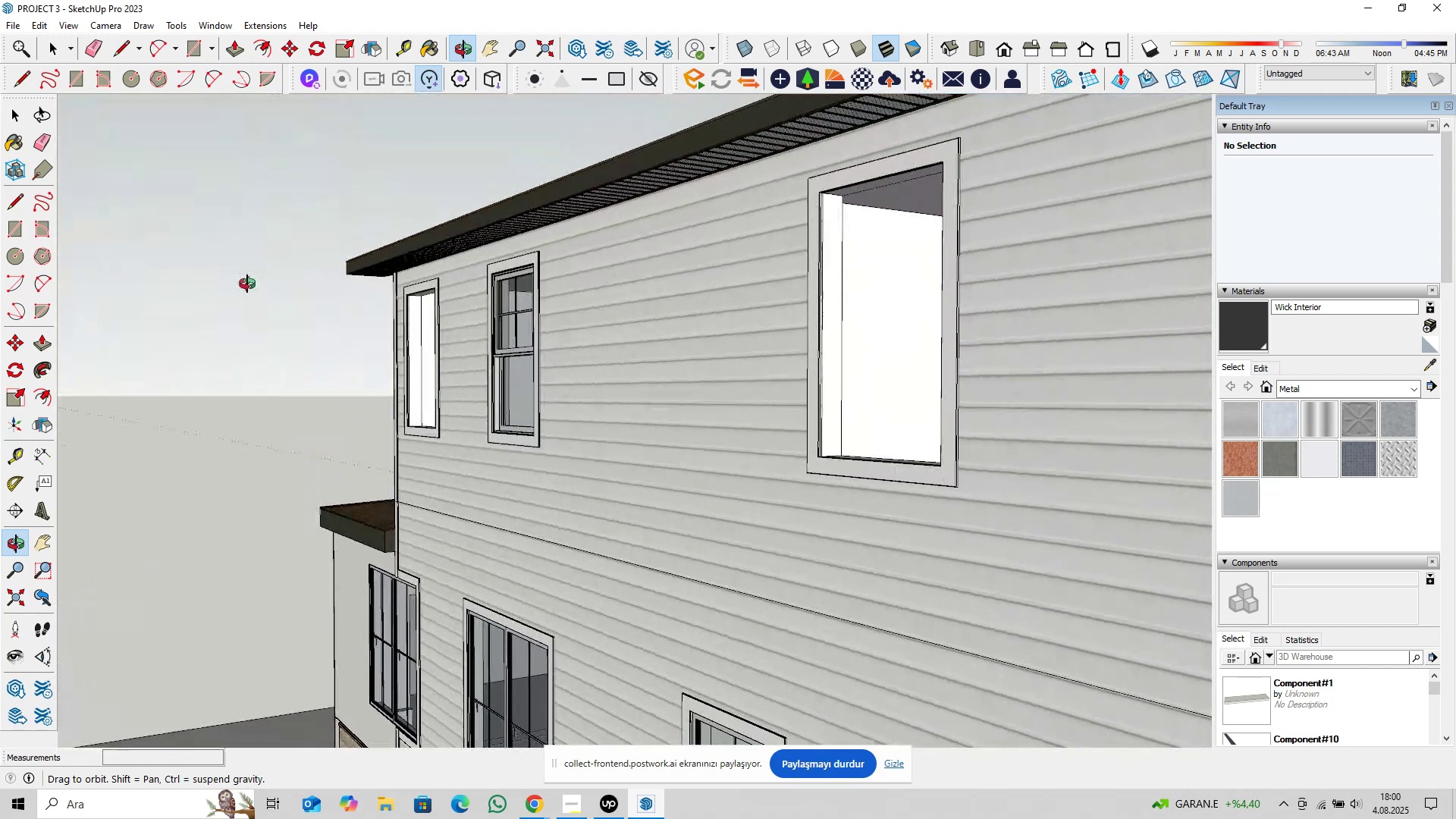 
scroll: coordinate [627, 400], scroll_direction: up, amount: 19.0
 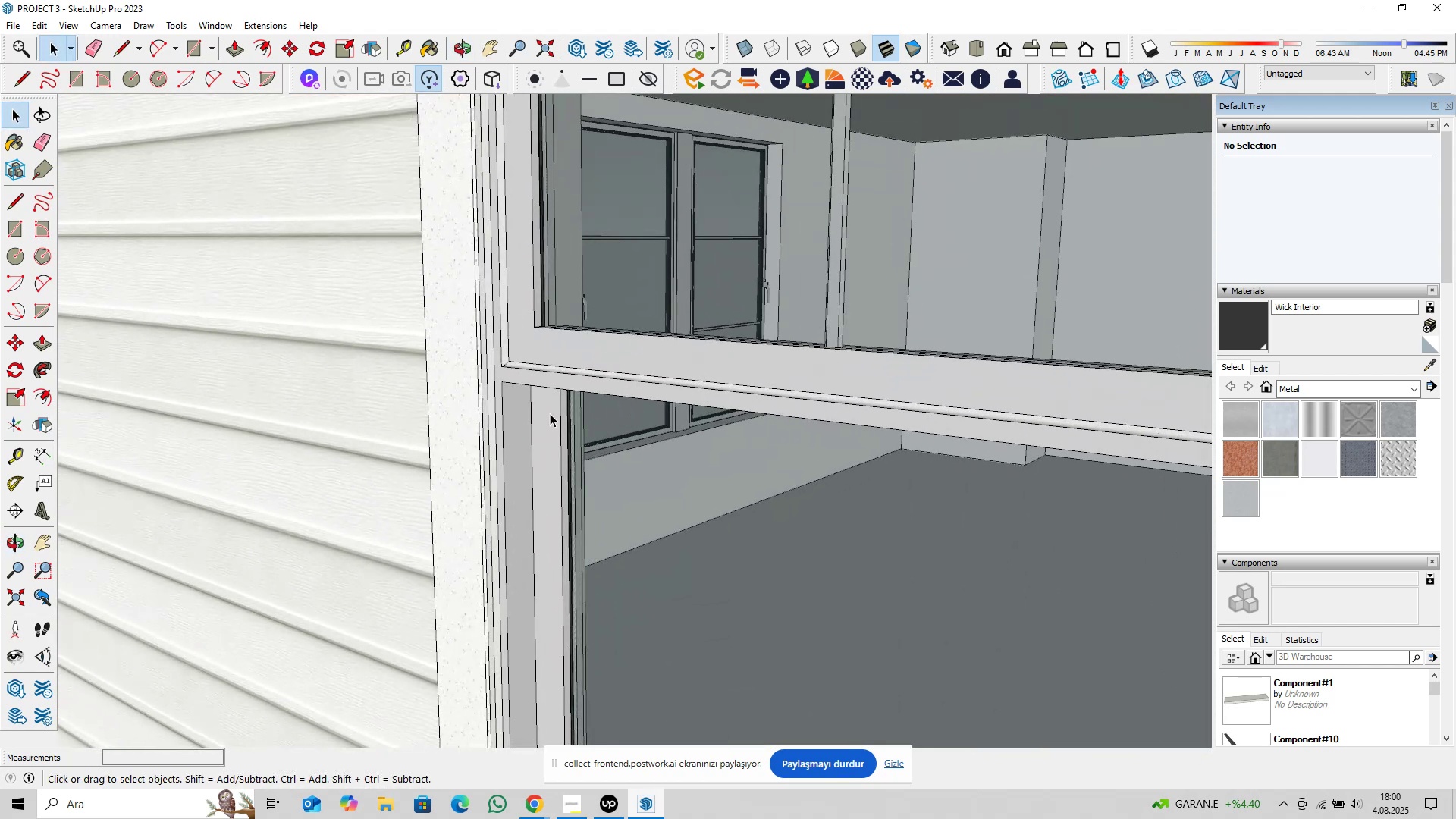 
scroll: coordinate [523, 385], scroll_direction: down, amount: 8.0
 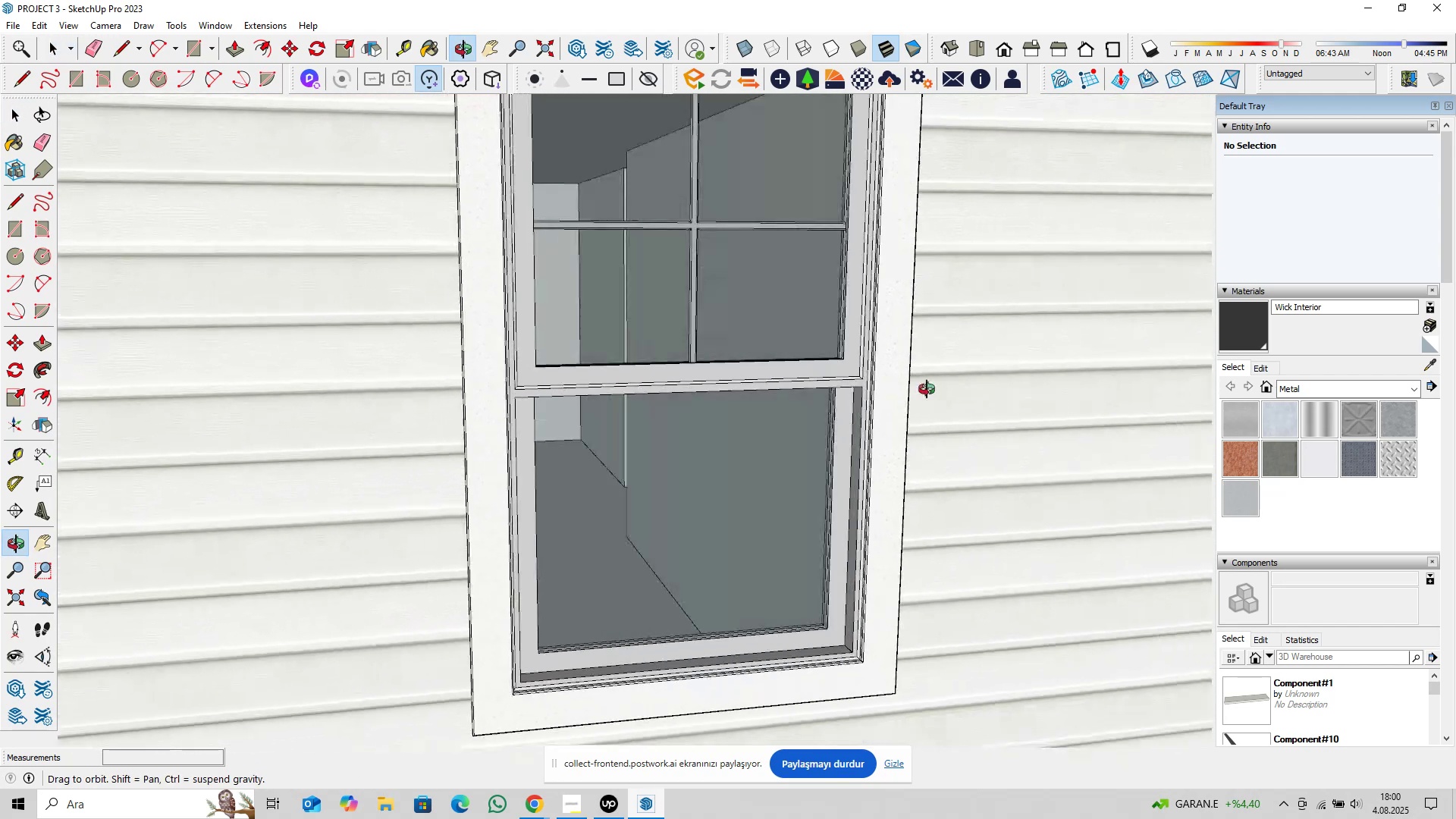 
scroll: coordinate [792, 356], scroll_direction: up, amount: 13.0
 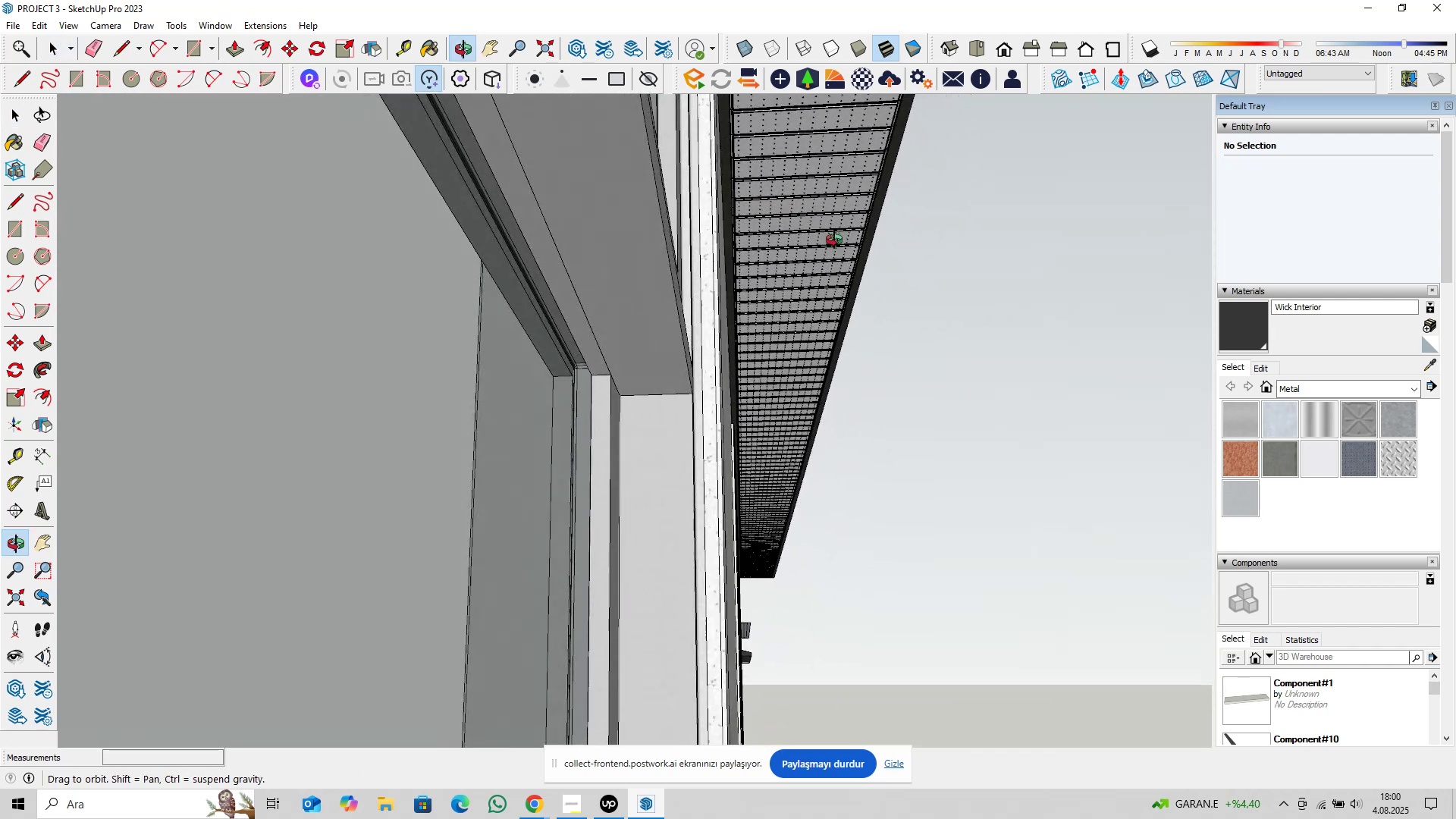 
wait(12.05)
 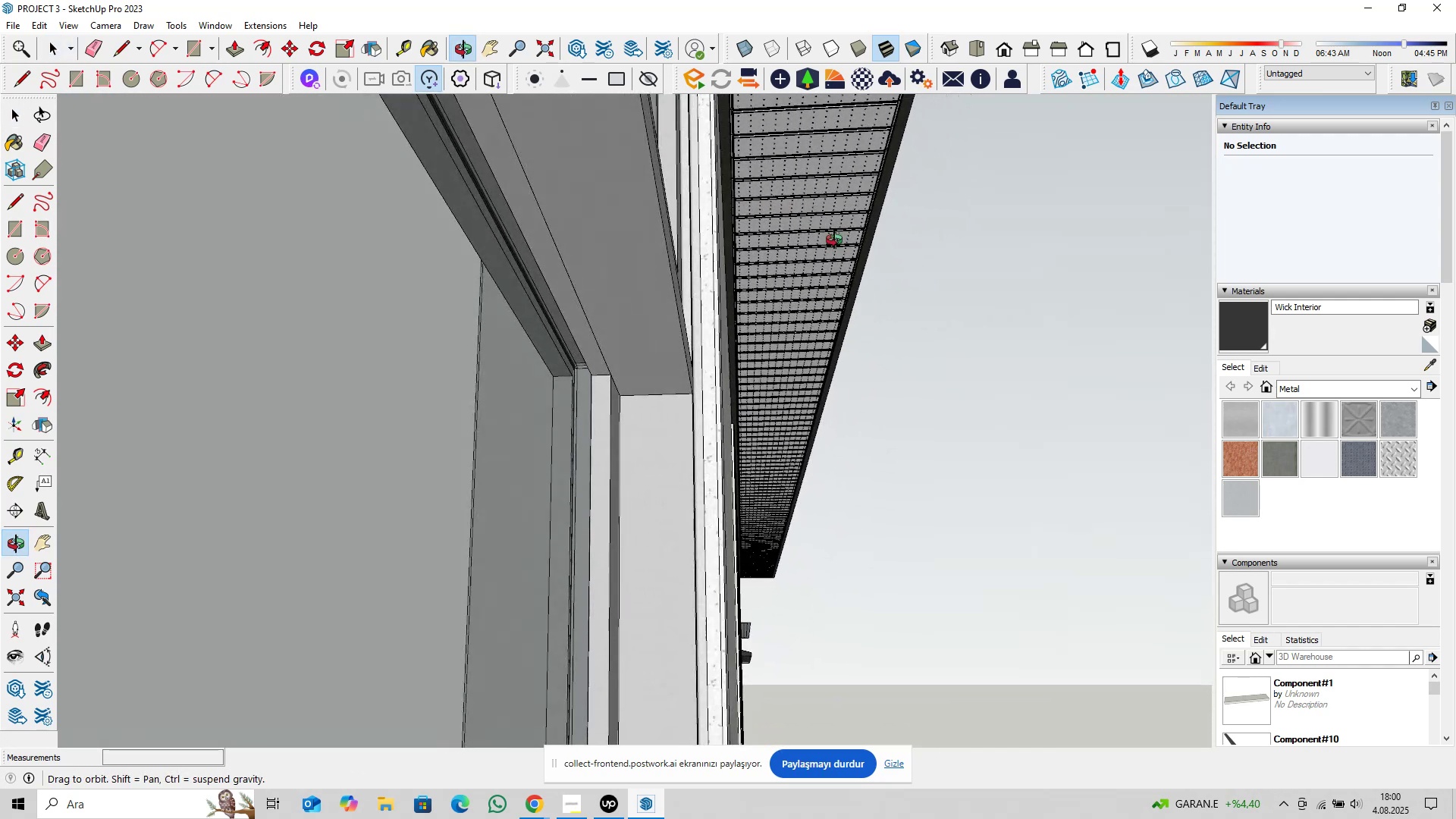 
scroll: coordinate [587, 378], scroll_direction: down, amount: 19.0
 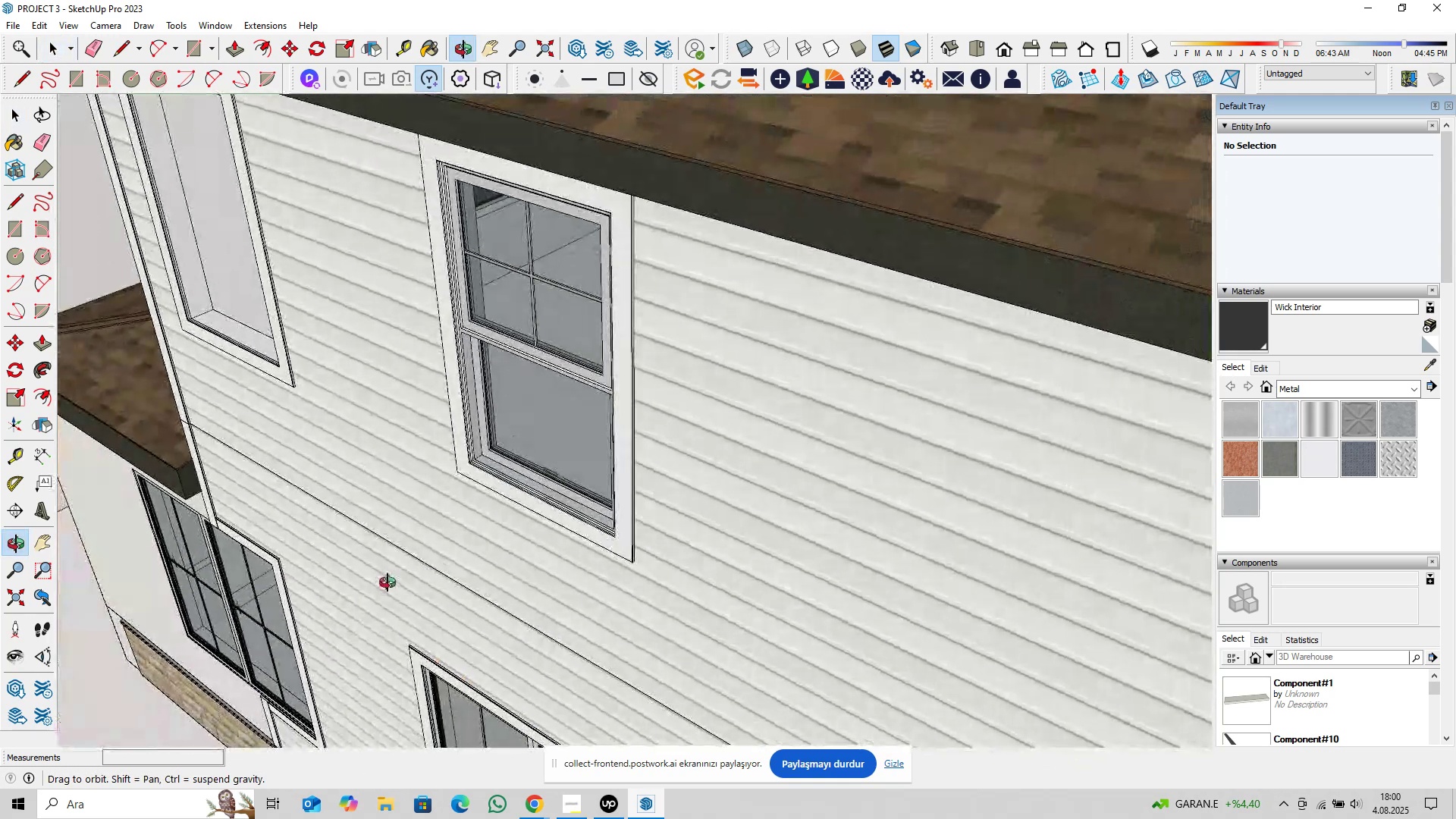 
key(Shift+ShiftLeft)
 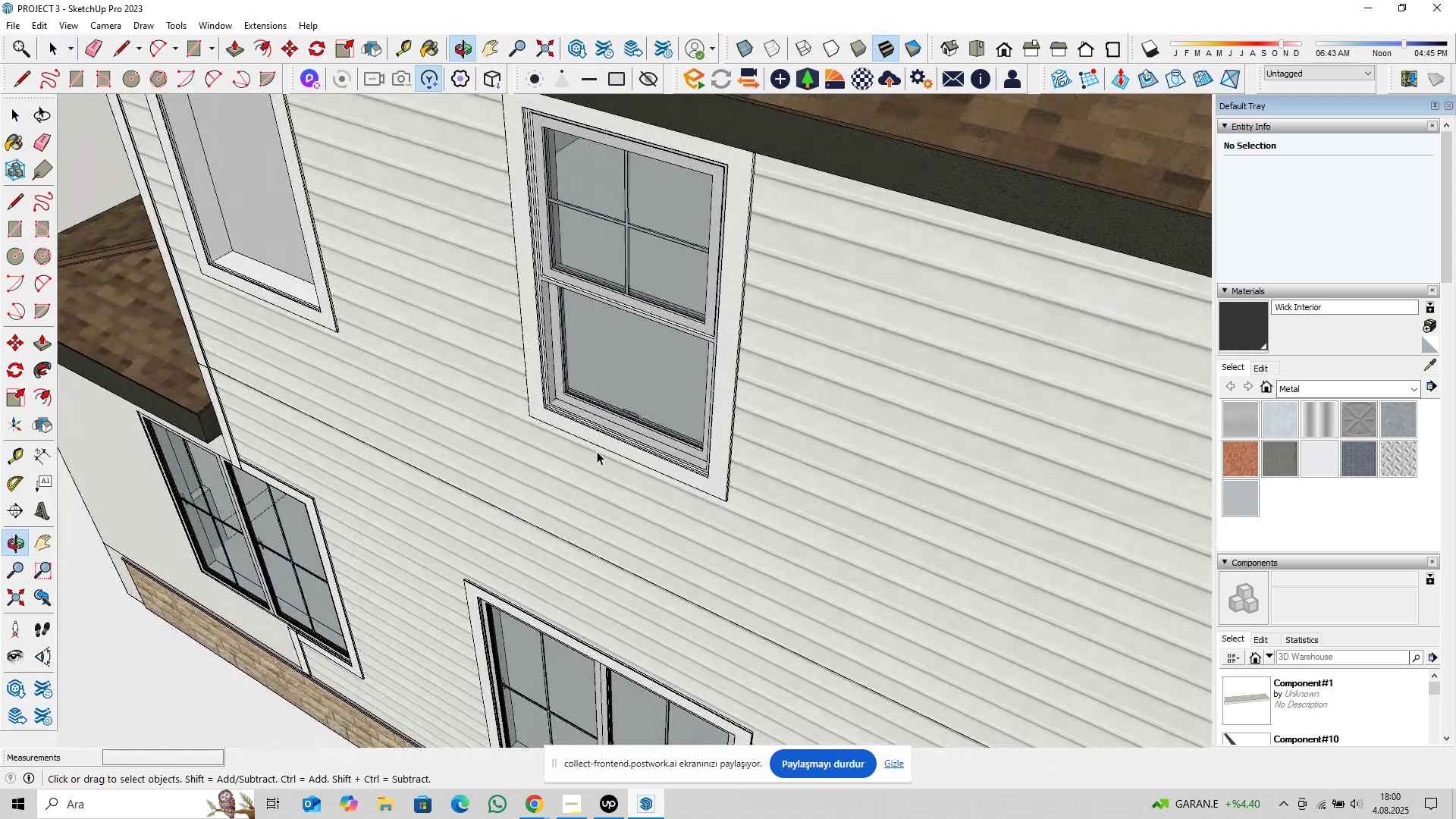 
hold_key(key=ShiftLeft, duration=0.53)
 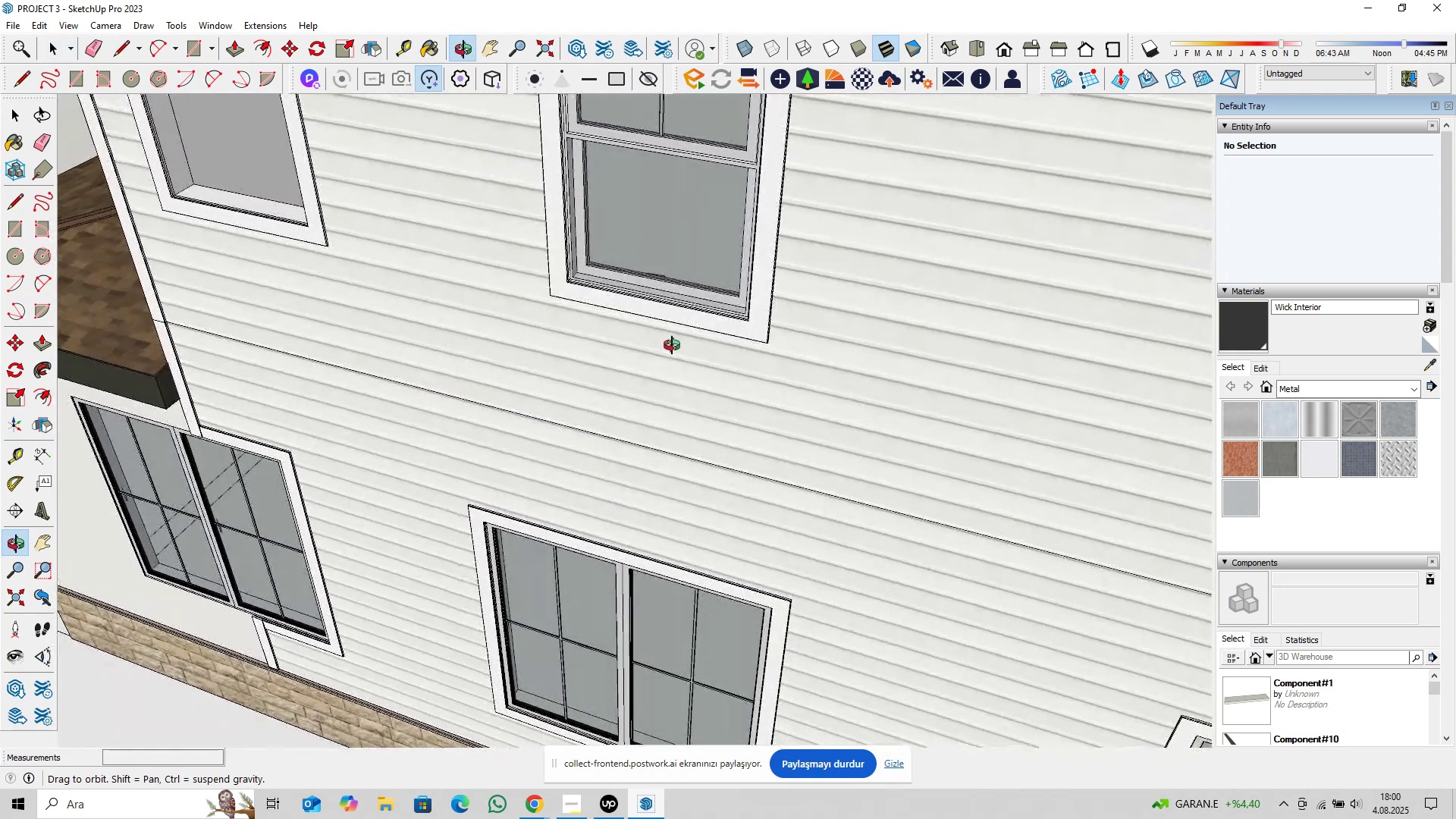 
hold_key(key=ShiftLeft, duration=0.36)
 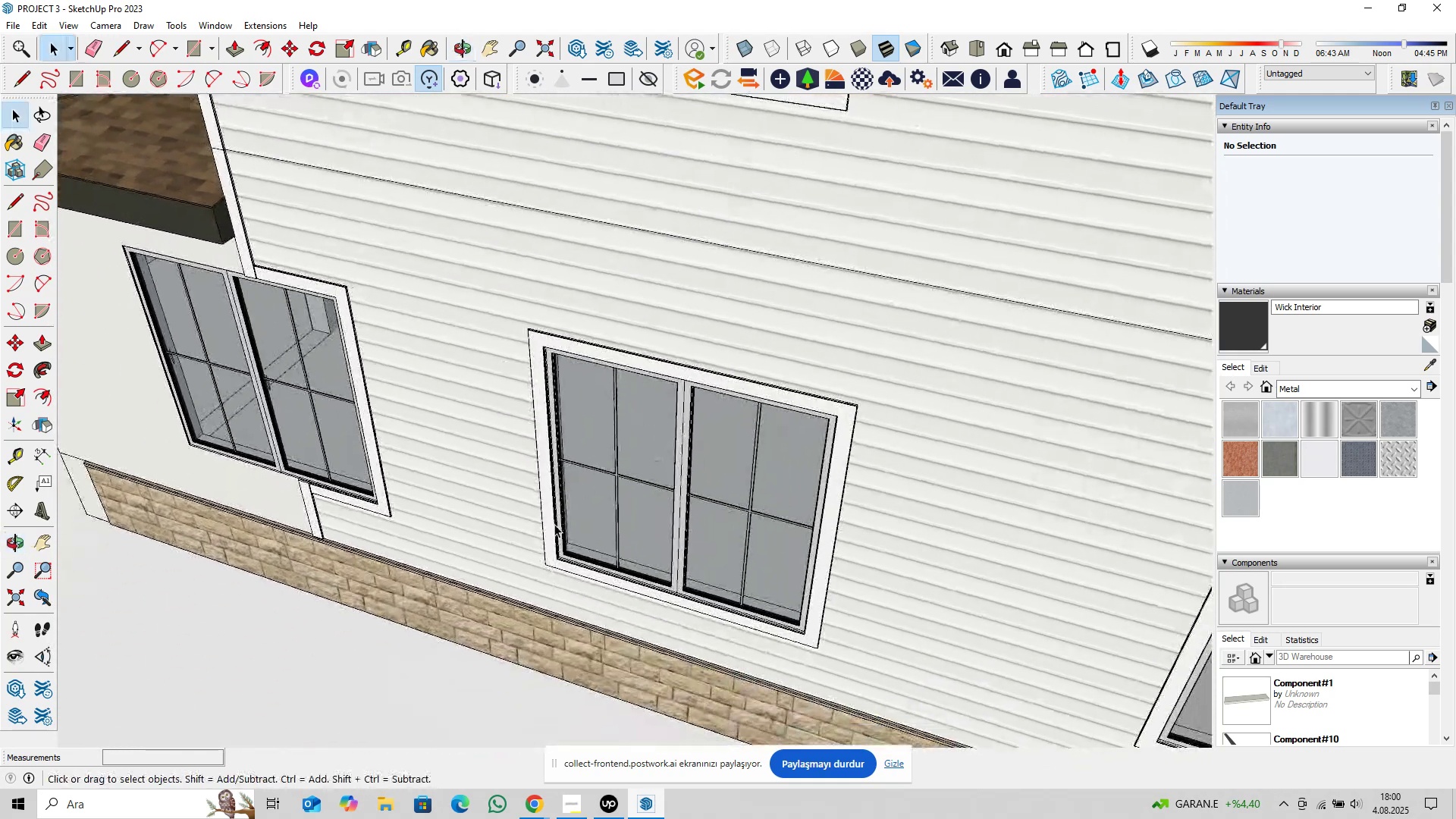 
scroll: coordinate [588, 551], scroll_direction: up, amount: 20.0
 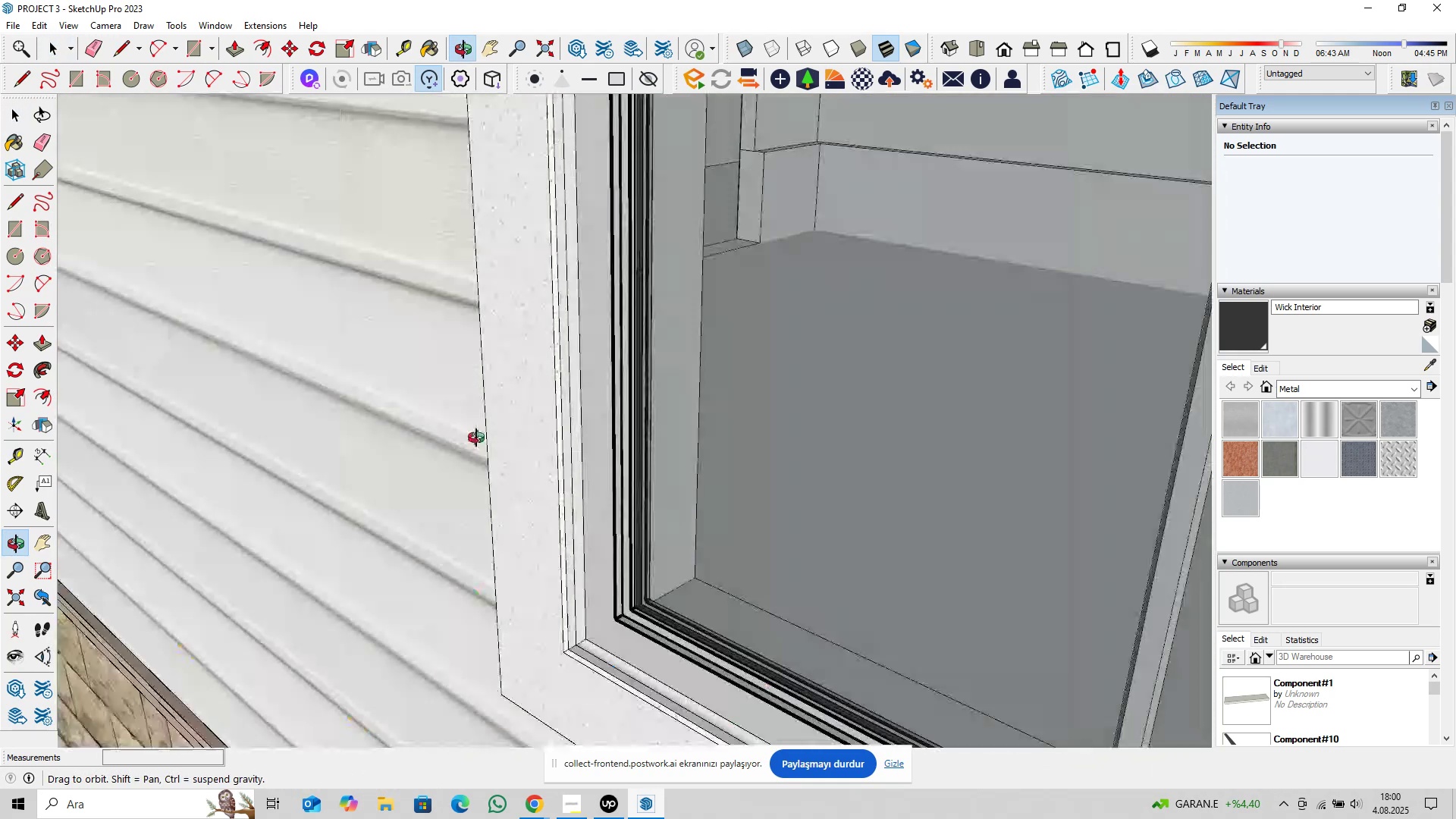 
scroll: coordinate [657, 485], scroll_direction: down, amount: 23.0
 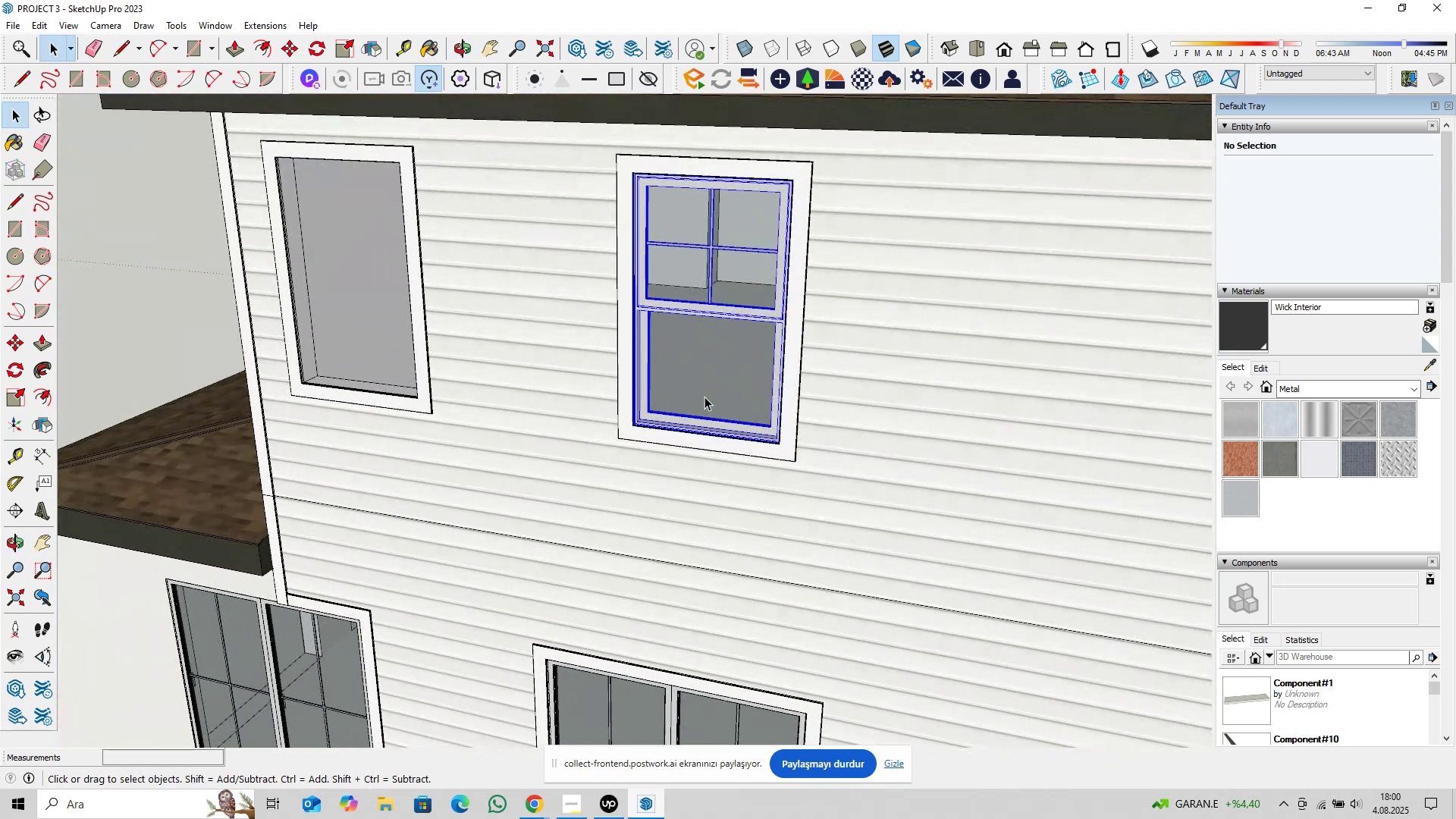 
key(Shift+ShiftLeft)
 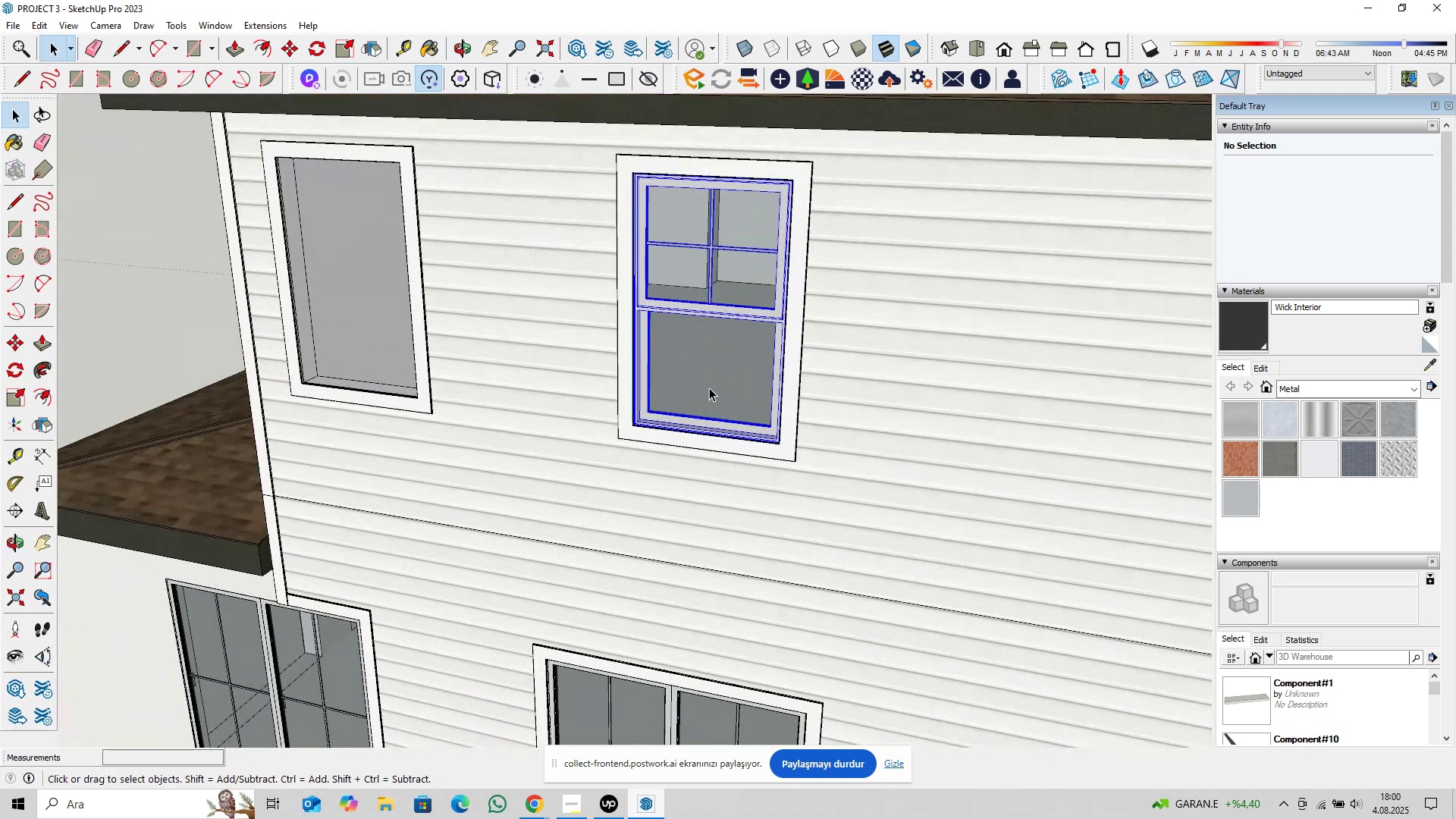 
scroll: coordinate [676, 514], scroll_direction: down, amount: 41.0
 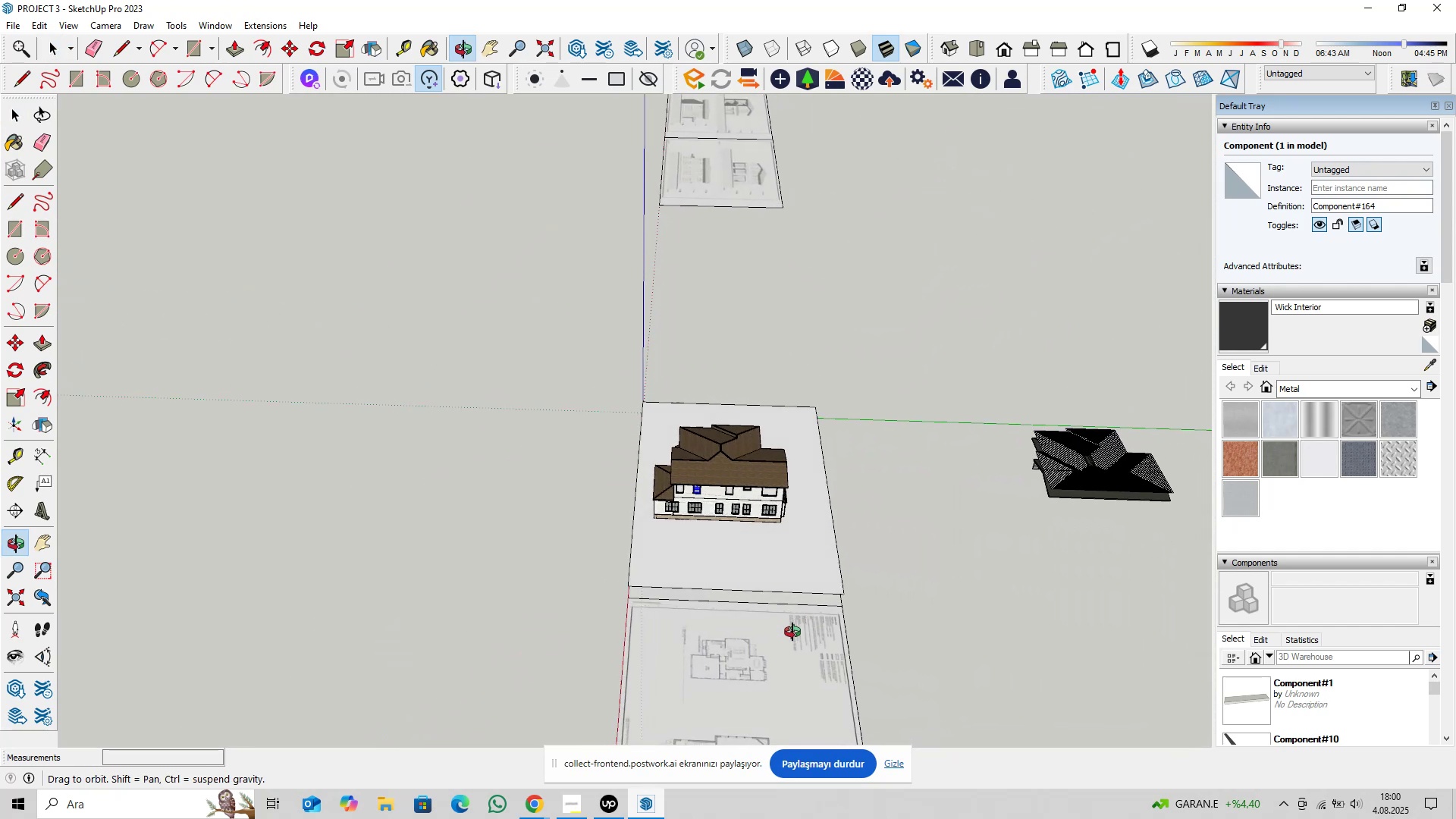 
scroll: coordinate [856, 534], scroll_direction: up, amount: 5.0
 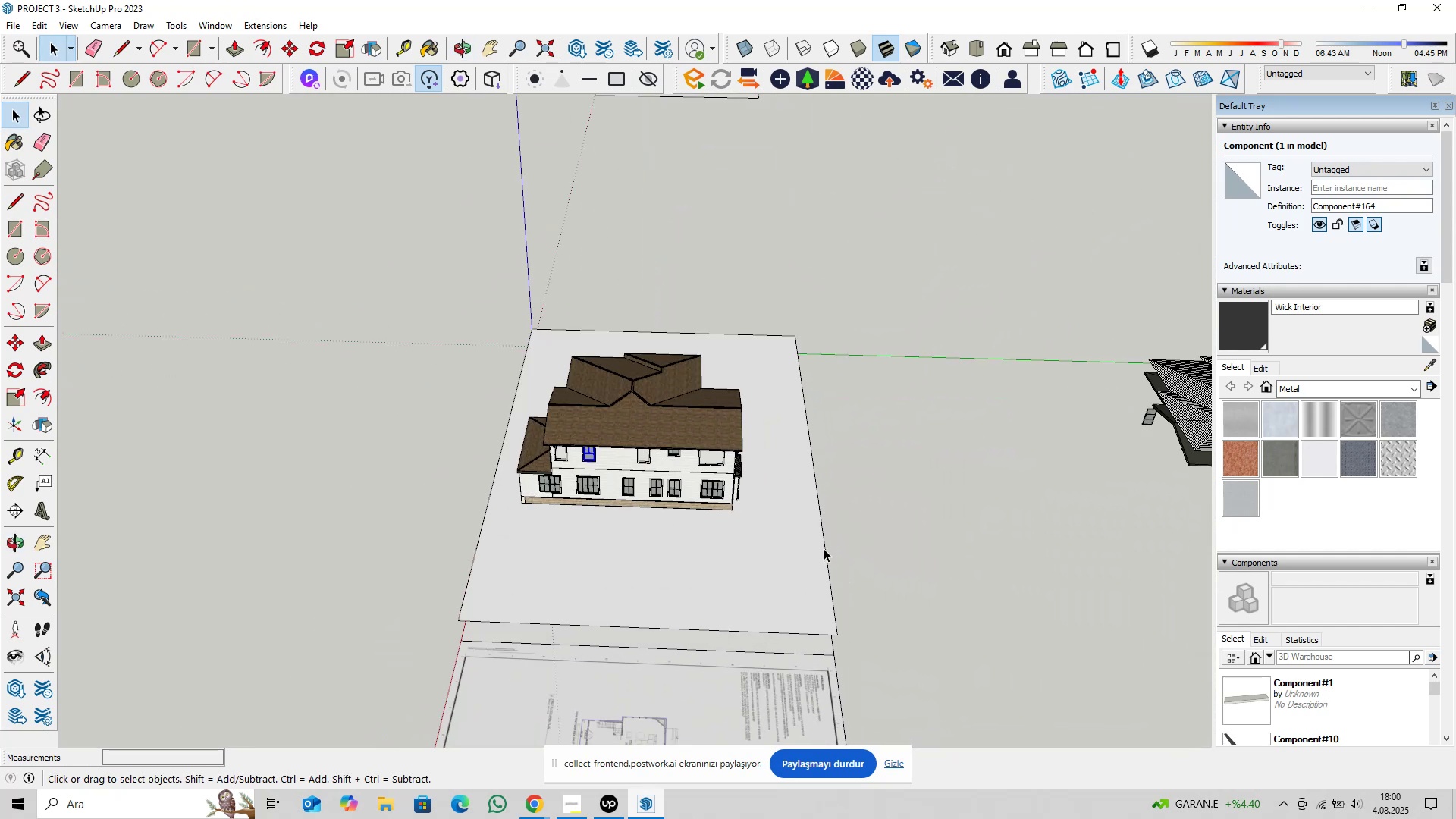 
hold_key(key=ShiftLeft, duration=0.35)
 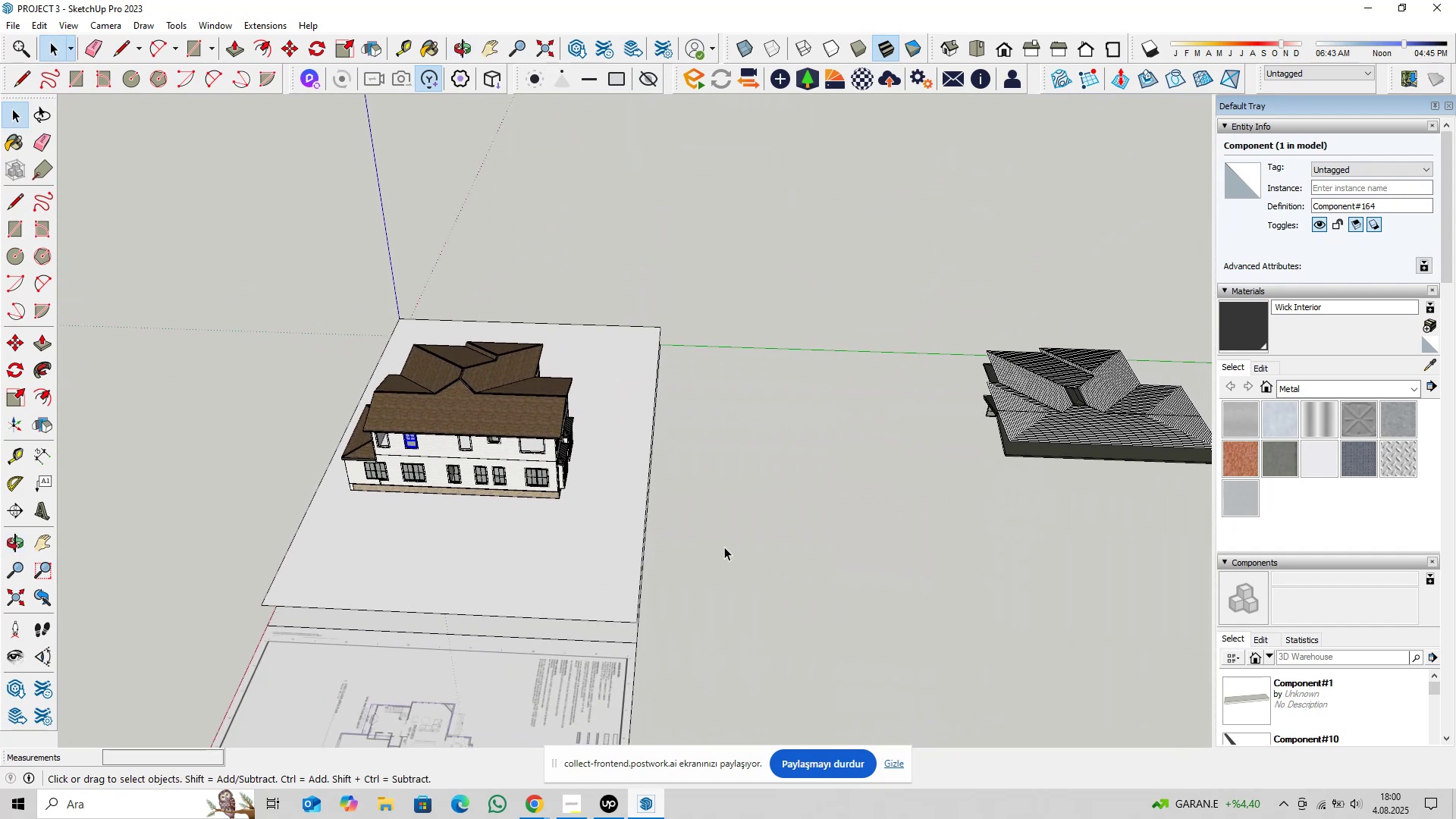 
key(M)
 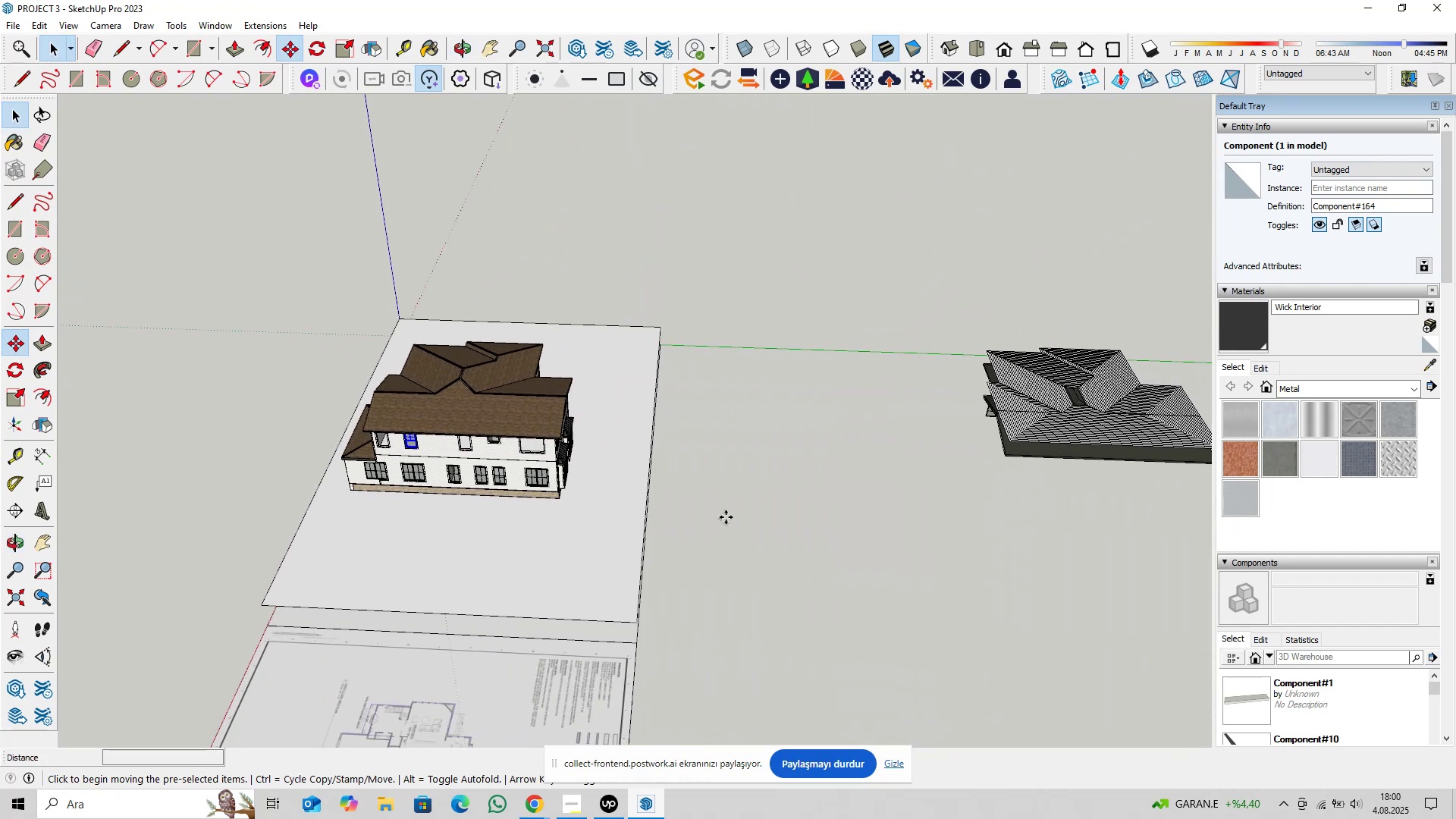 
left_click([726, 517])
 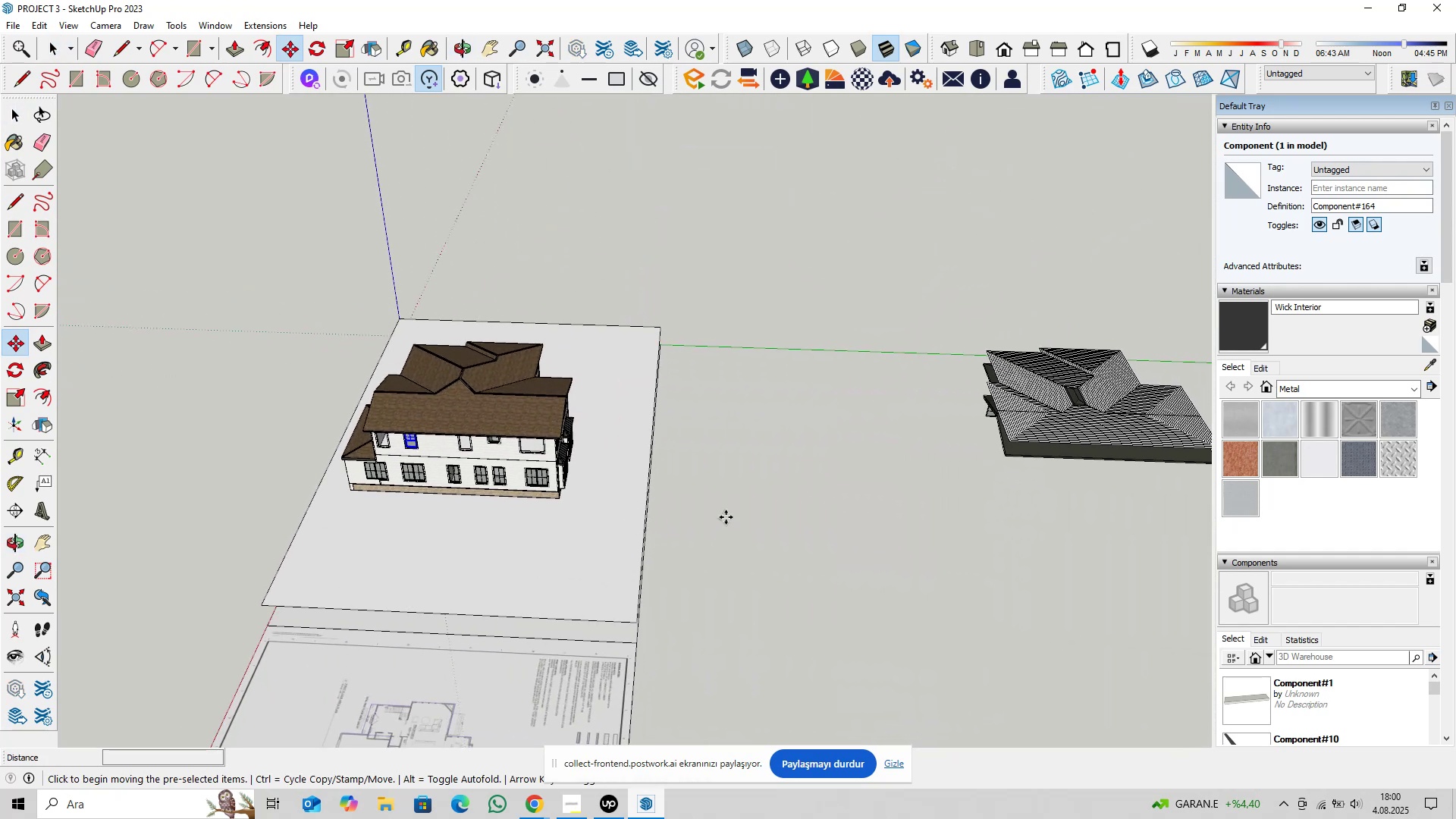 
key(Control+ControlLeft)
 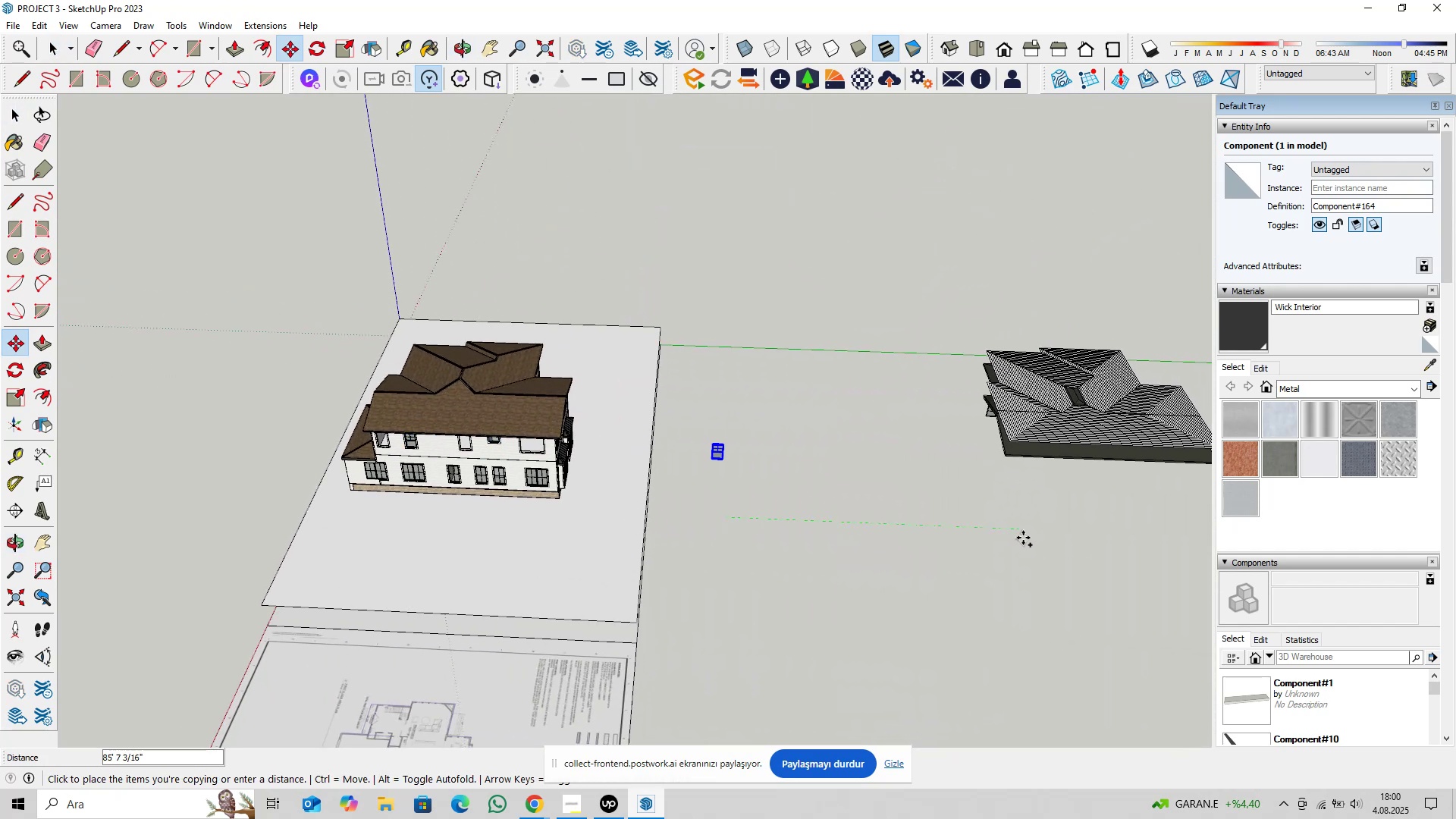 
type(175@)
 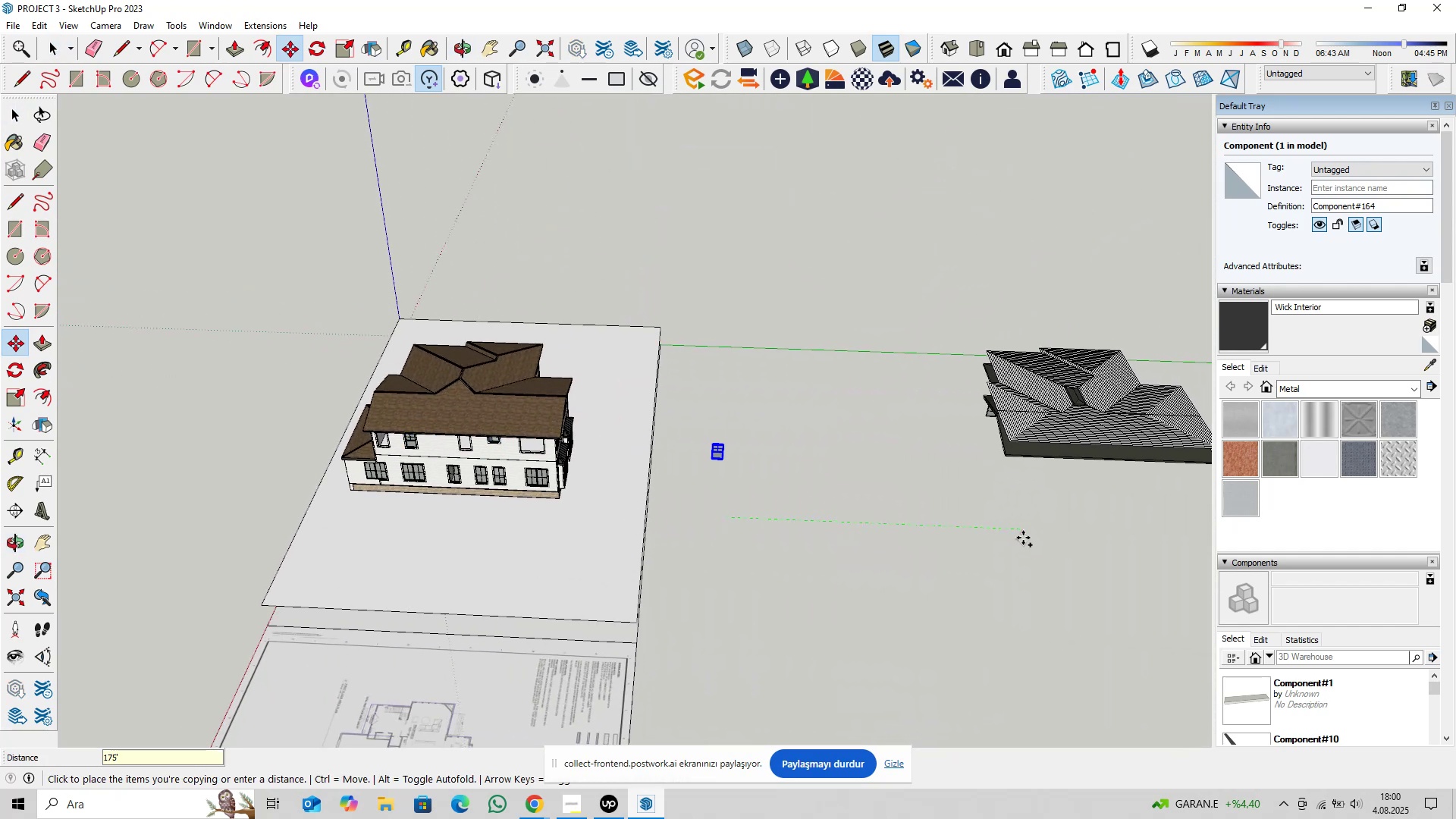 
key(Enter)
 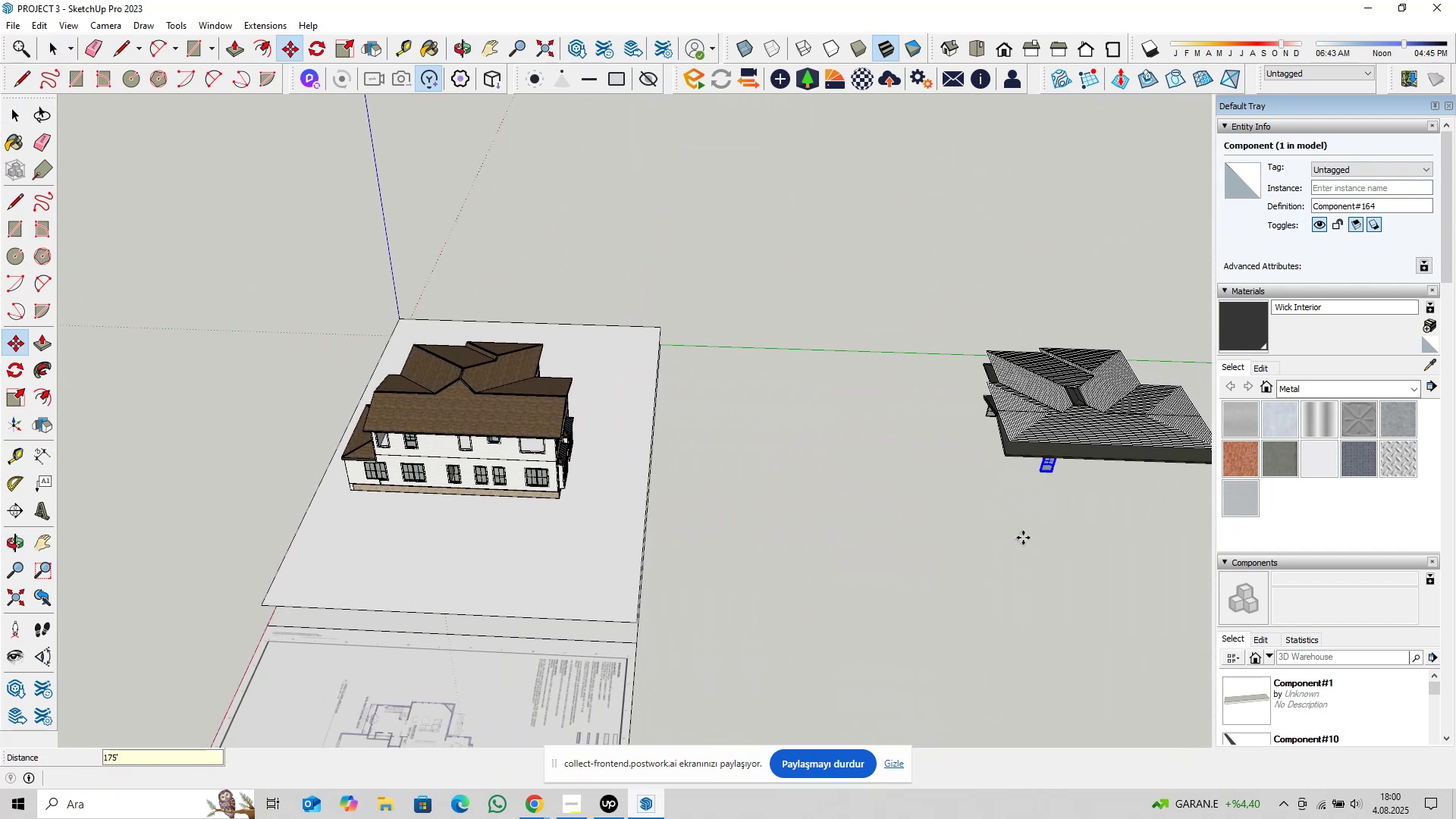 
key(Space)
 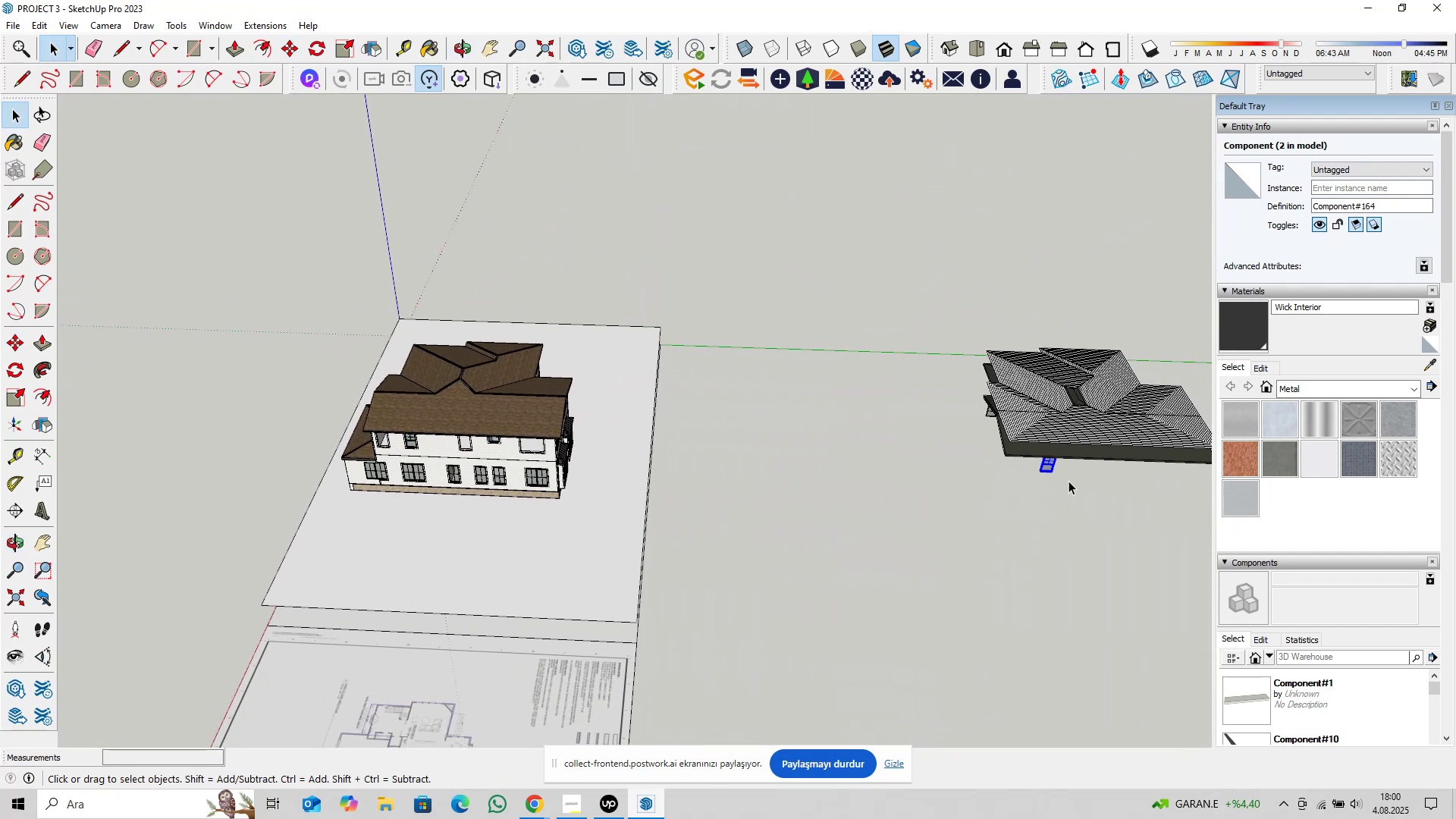 
scroll: coordinate [1065, 472], scroll_direction: up, amount: 3.0
 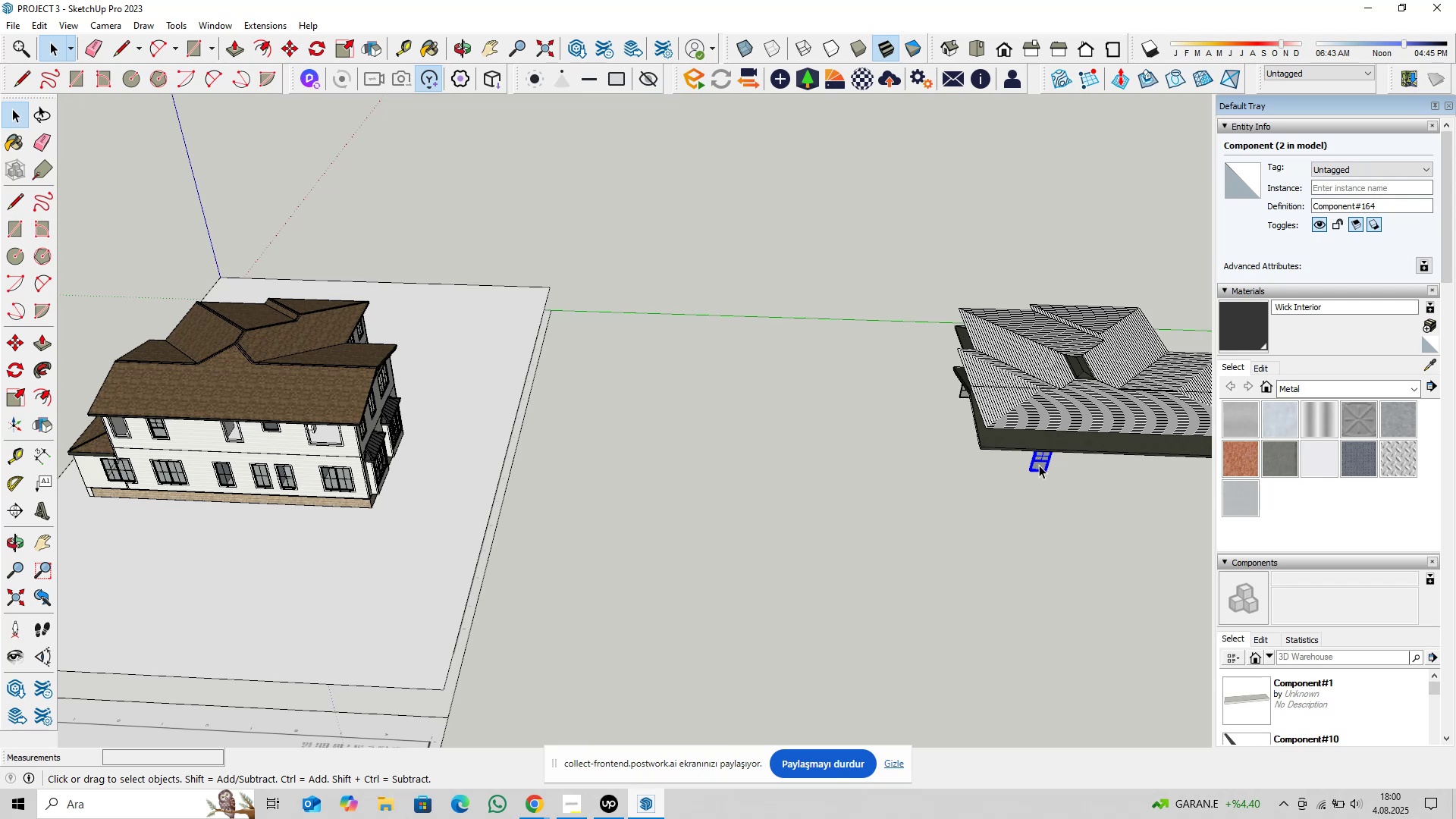 
double_click([1039, 465])
 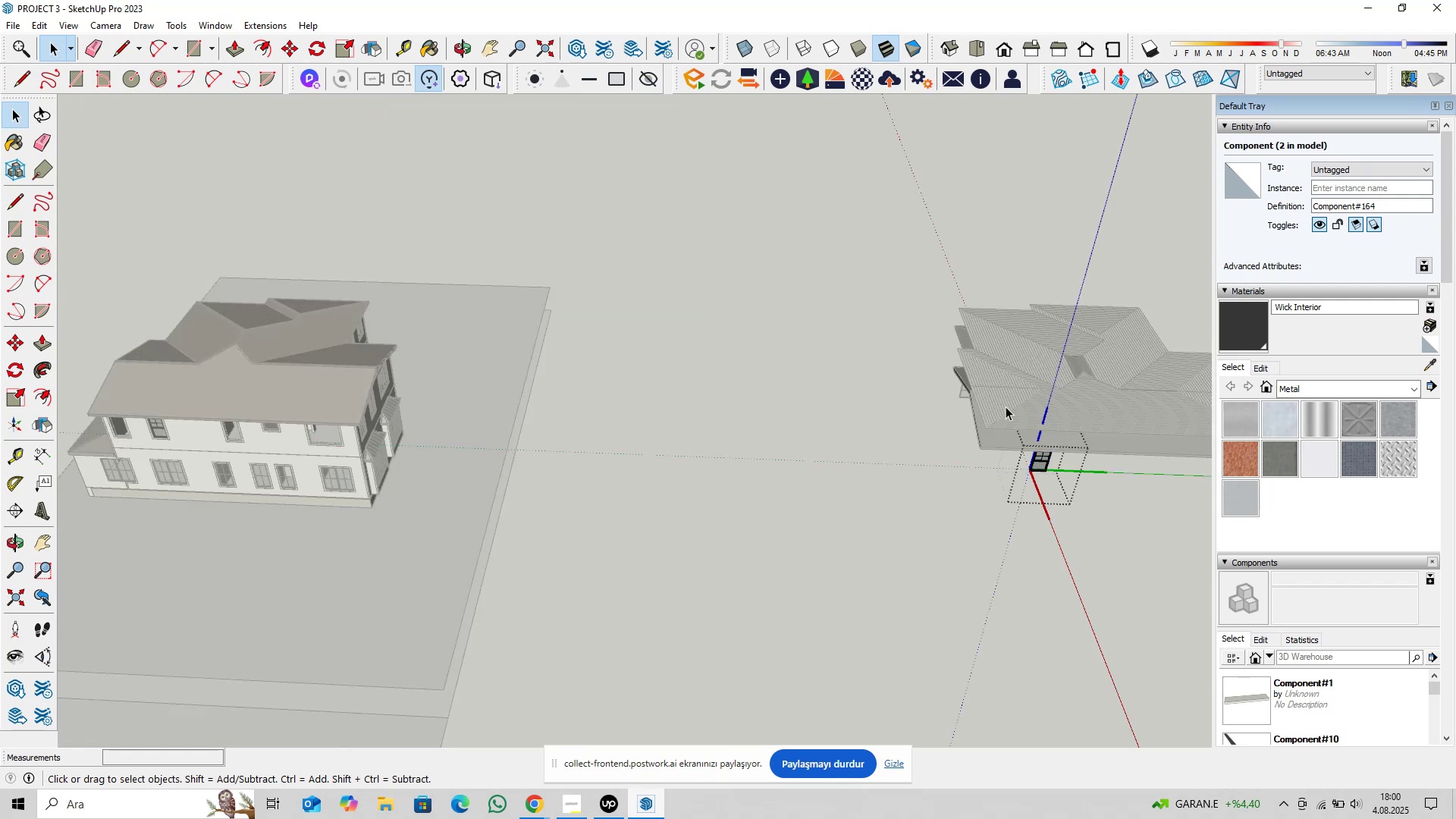 
left_click_drag(start_coordinate=[1003, 403], to_coordinate=[1094, 536])
 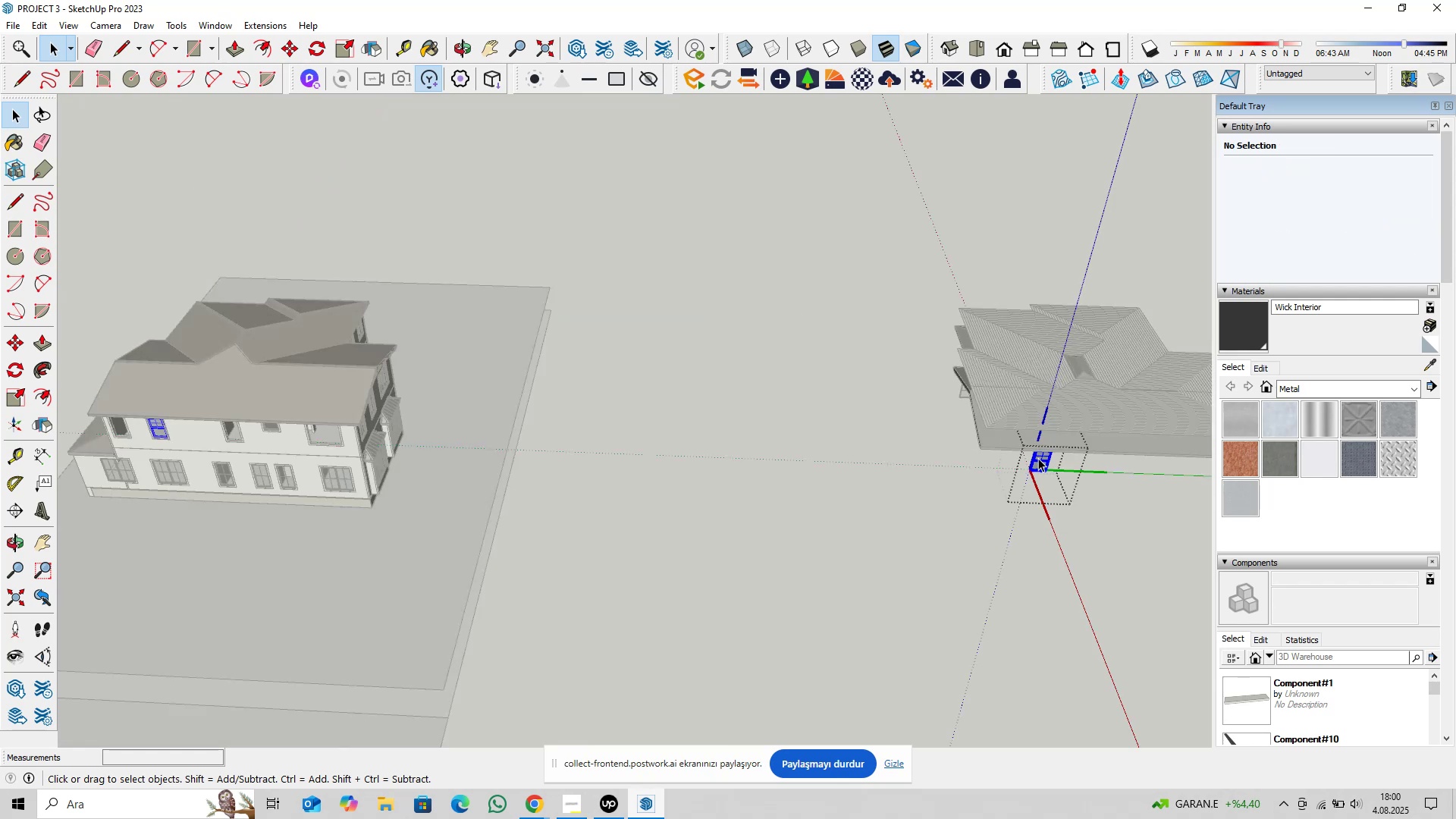 
scroll: coordinate [1036, 454], scroll_direction: up, amount: 5.0
 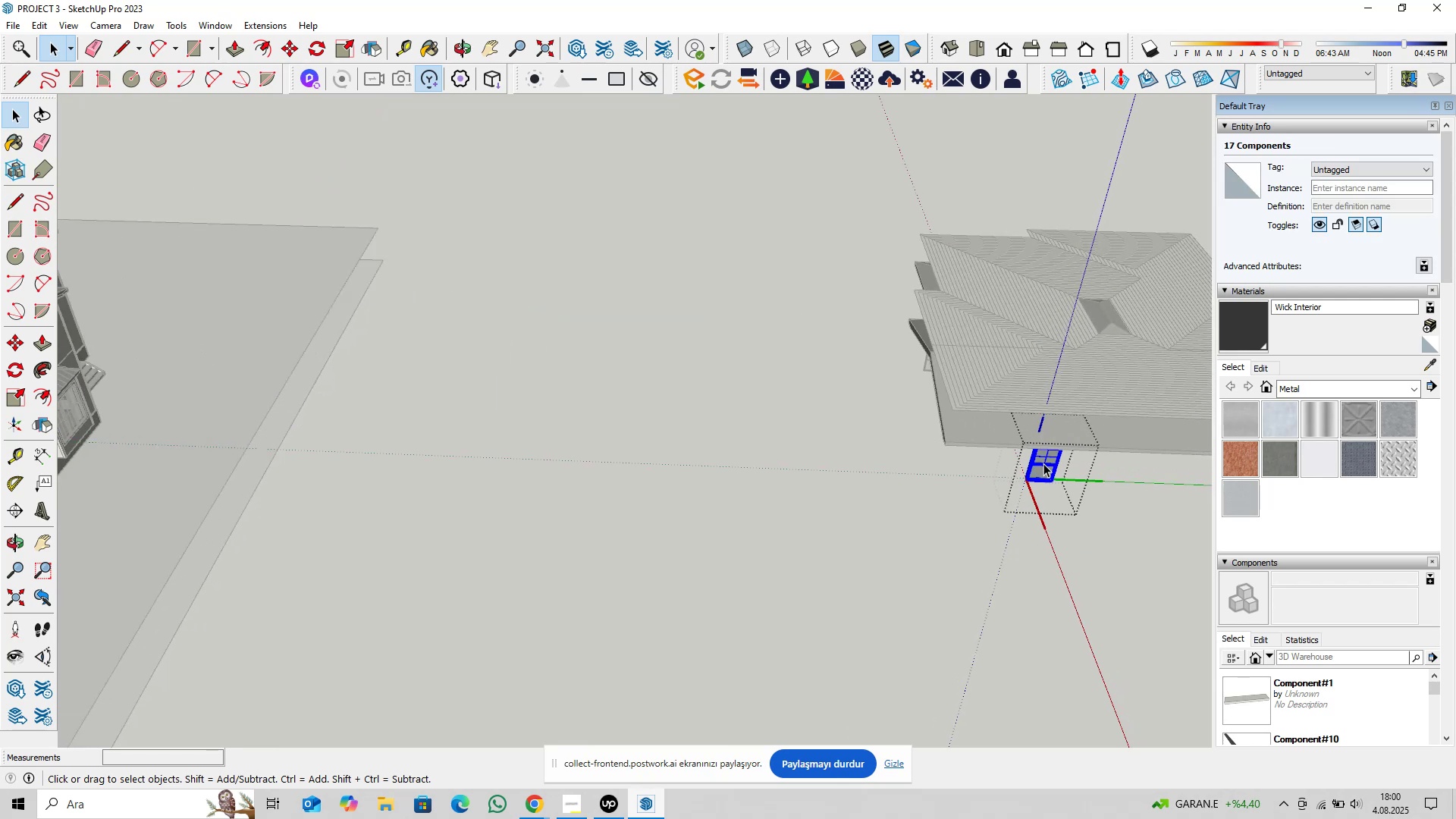 
right_click([1043, 463])
 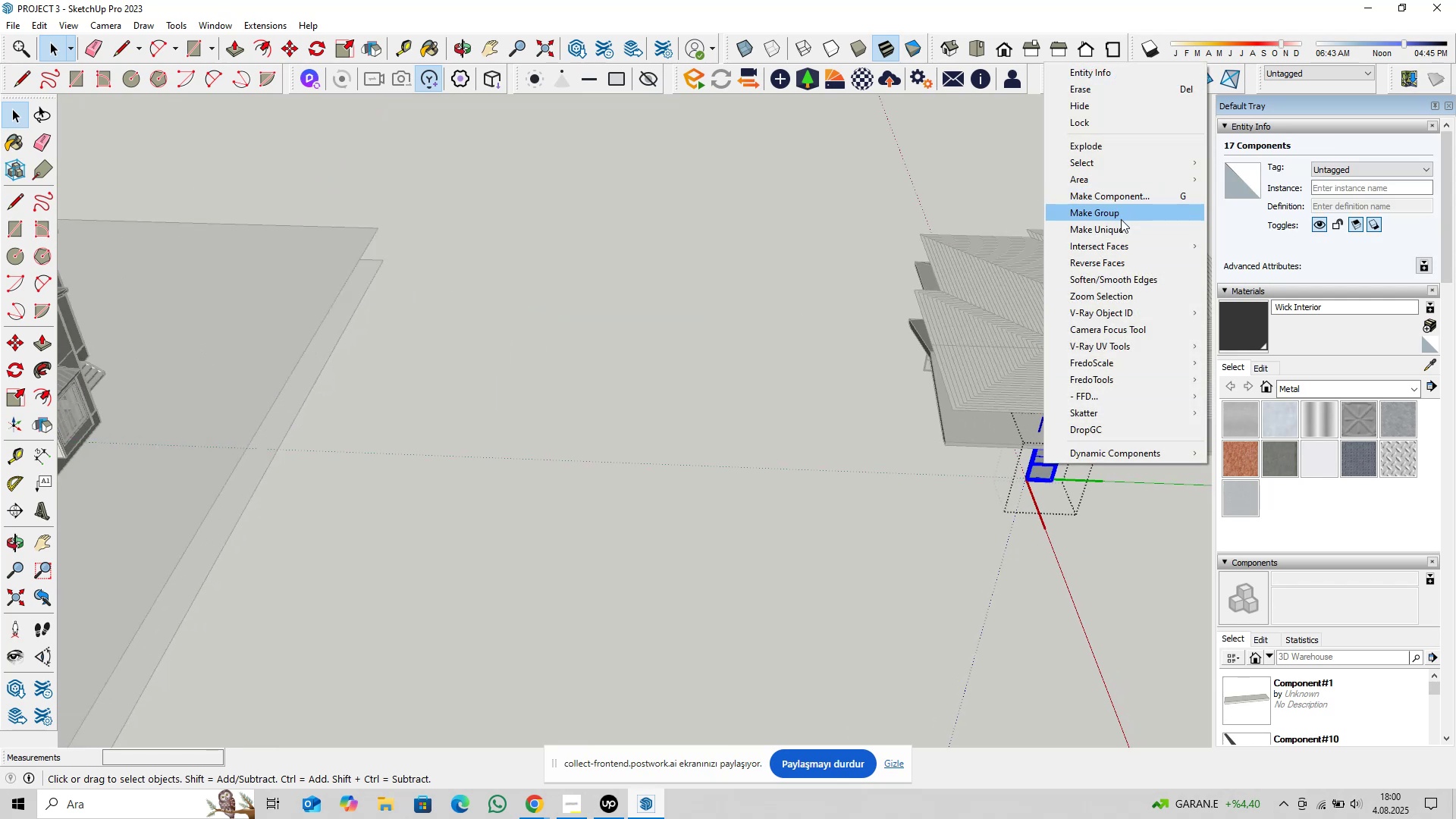 
left_click([1121, 226])
 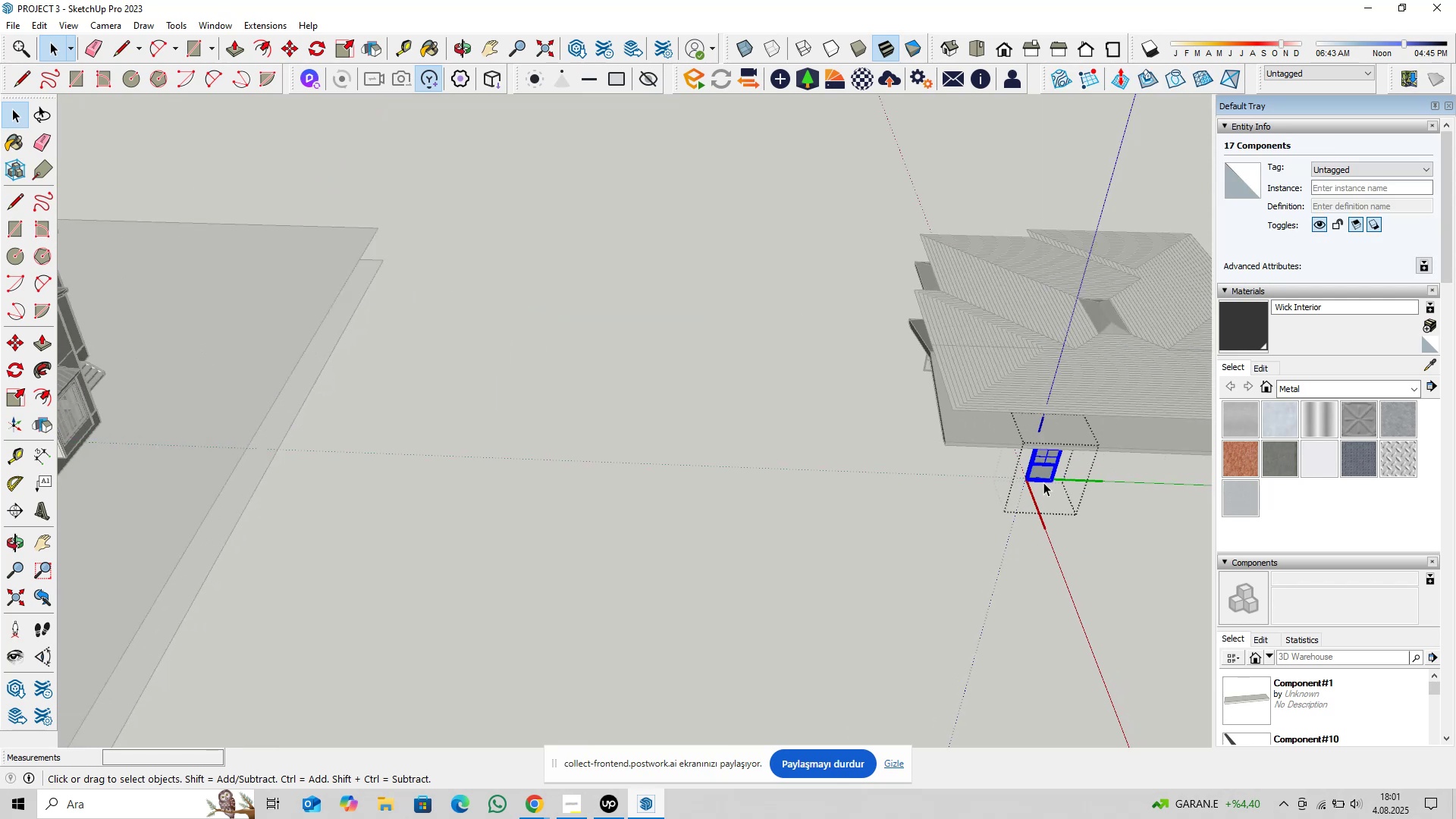 
scroll: coordinate [1043, 480], scroll_direction: up, amount: 20.0
 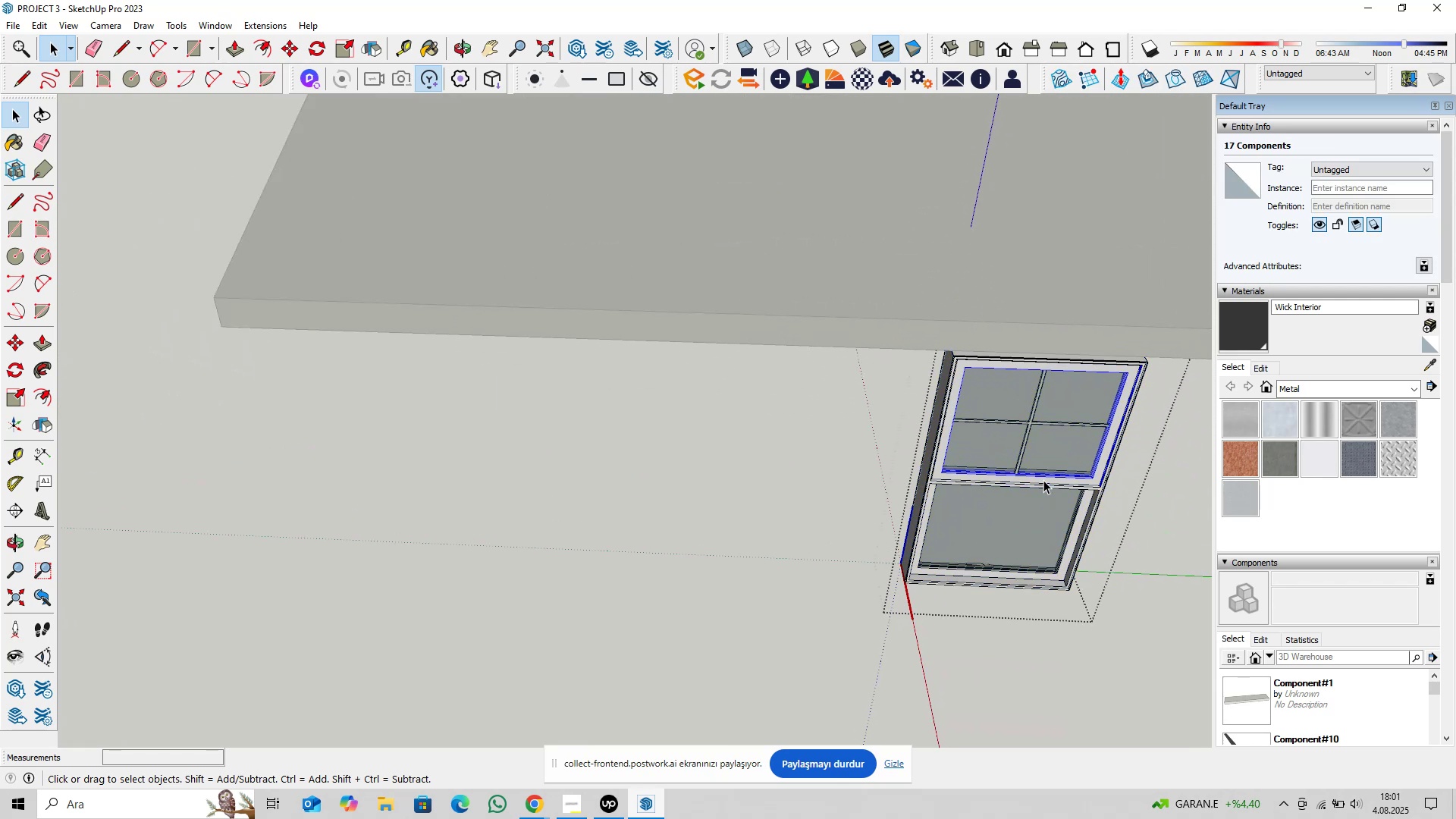 
double_click([1043, 480])
 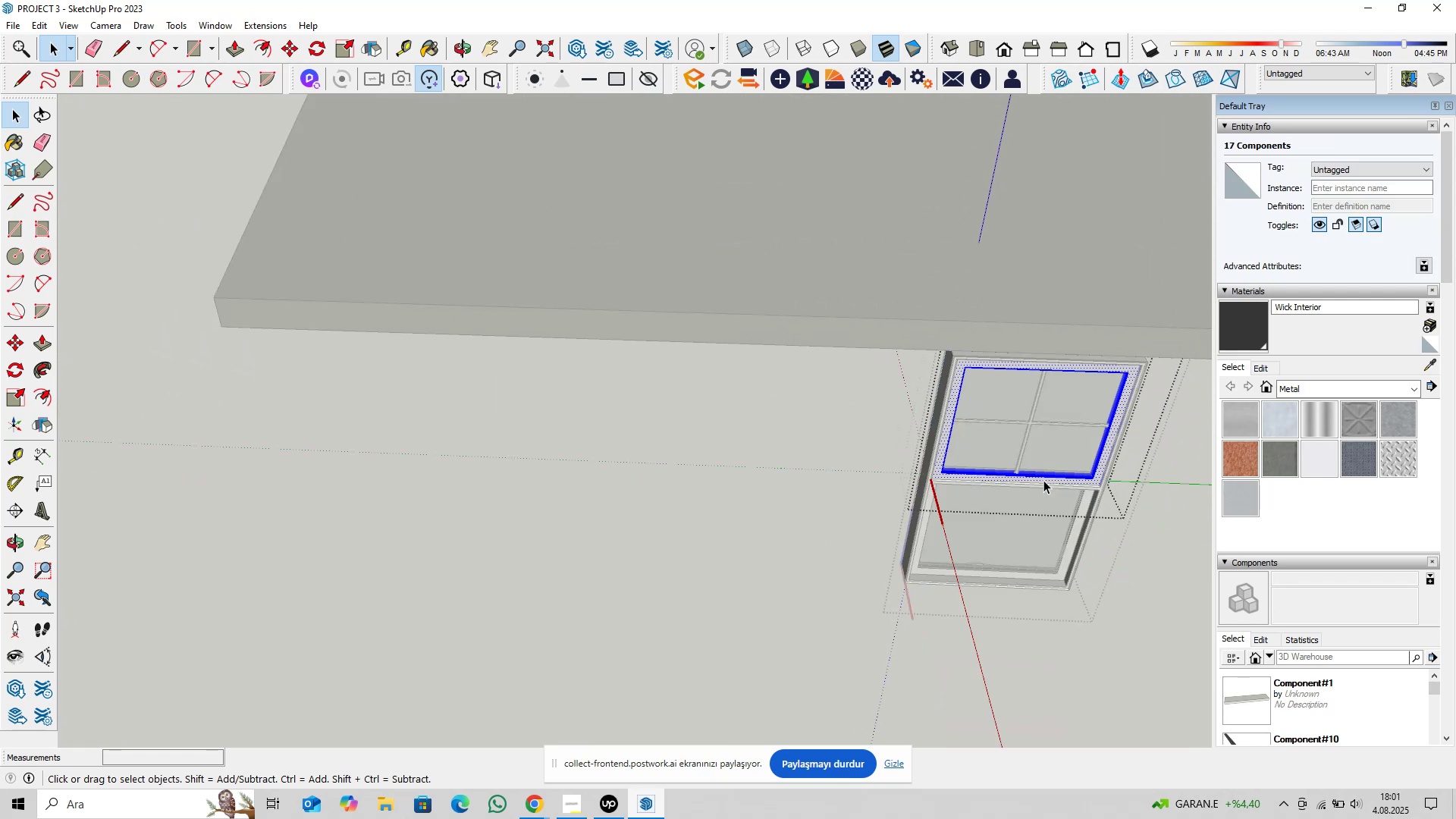 
triple_click([1043, 480])
 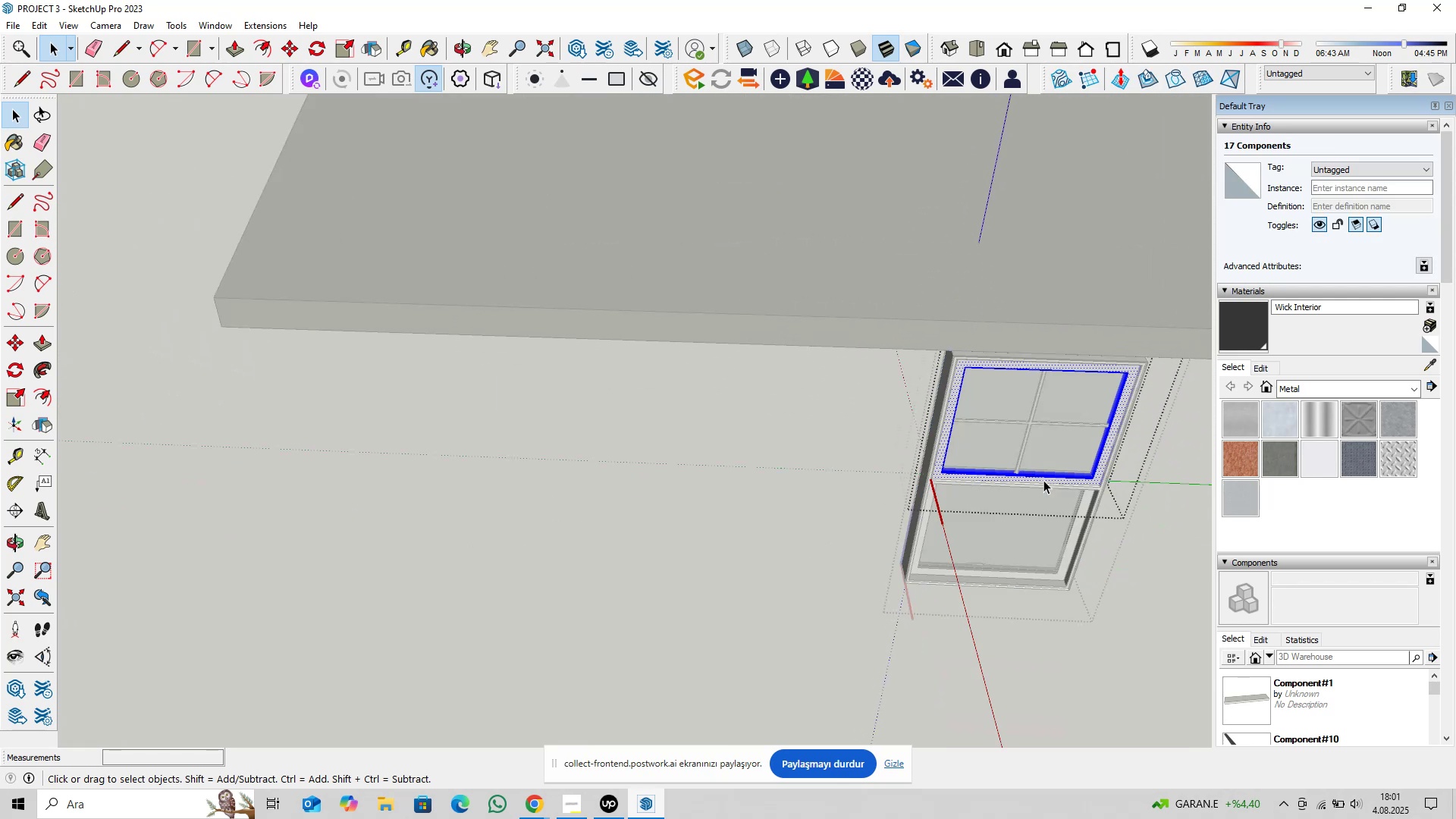 
triple_click([1043, 480])
 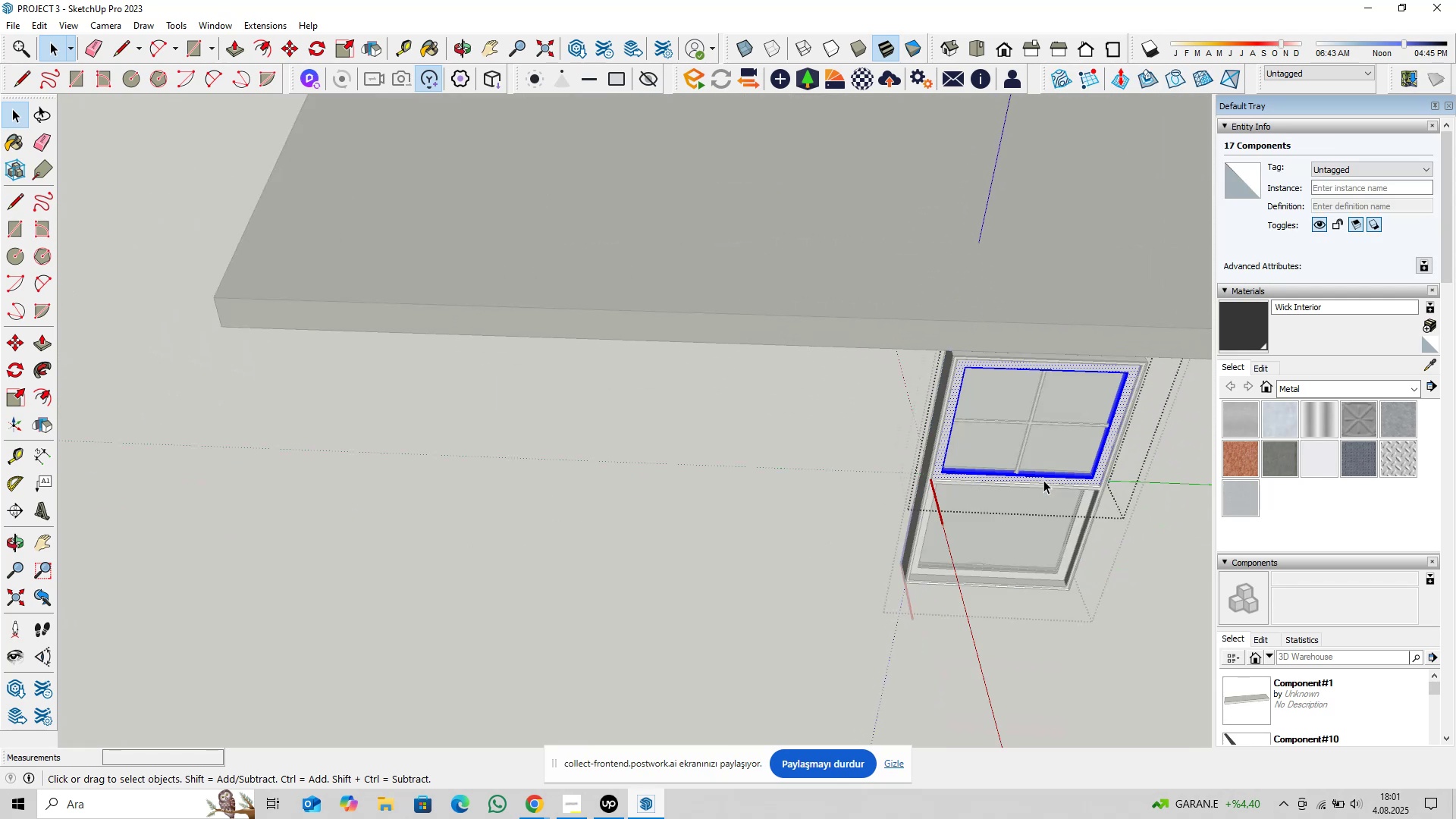 
triple_click([1043, 480])
 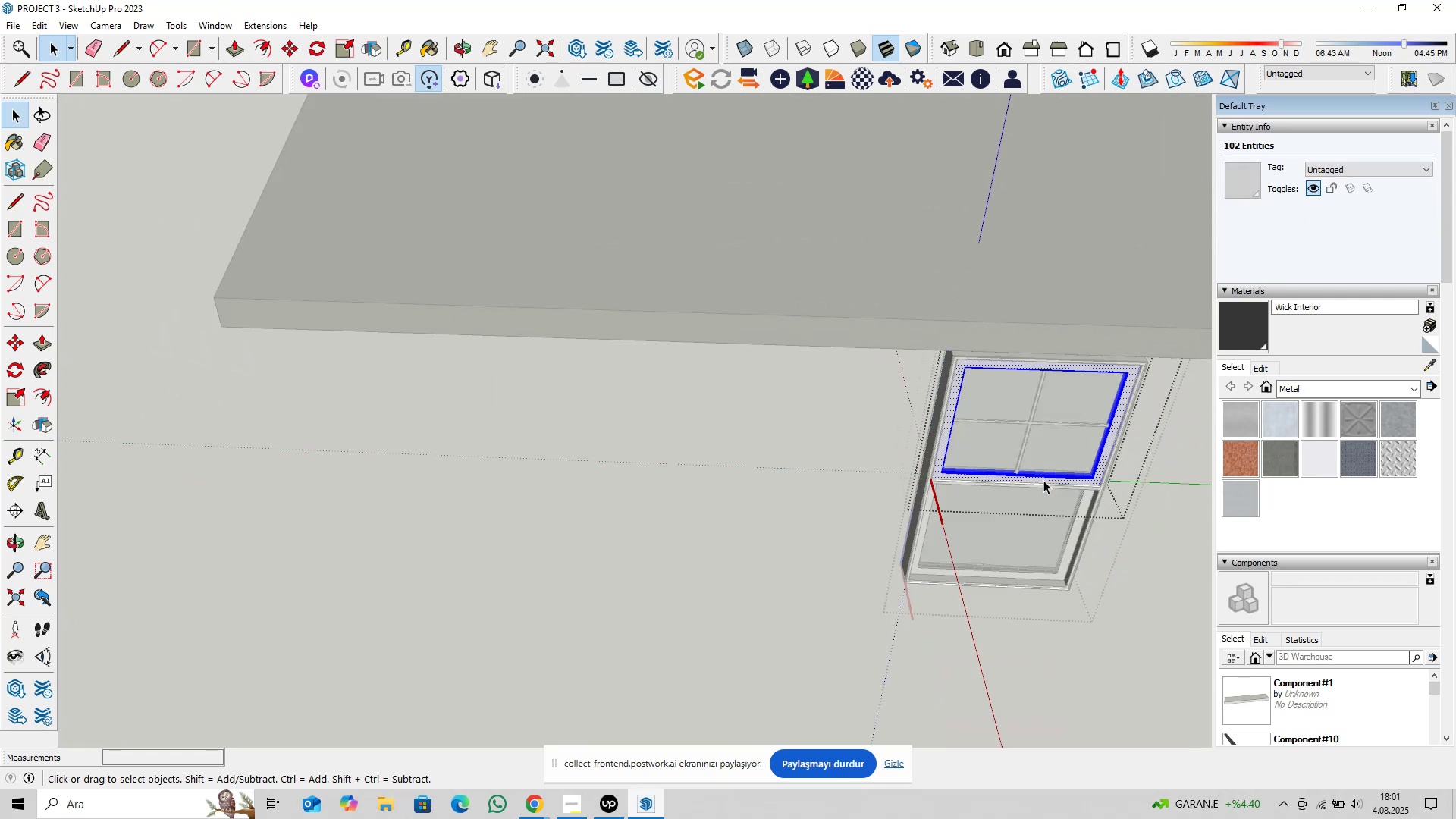 
scroll: coordinate [1015, 501], scroll_direction: down, amount: 25.0
 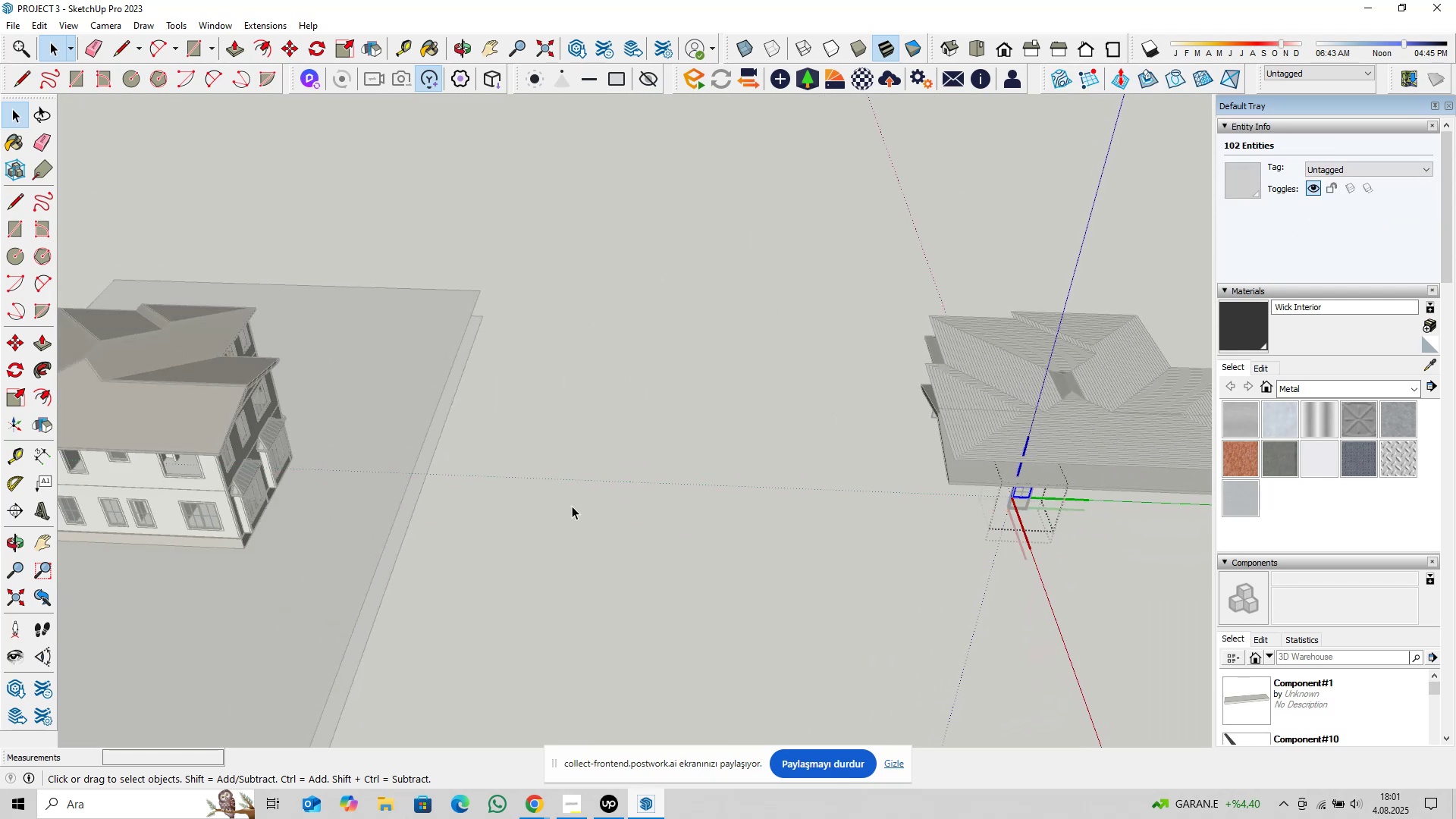 
hold_key(key=ShiftLeft, duration=0.59)
 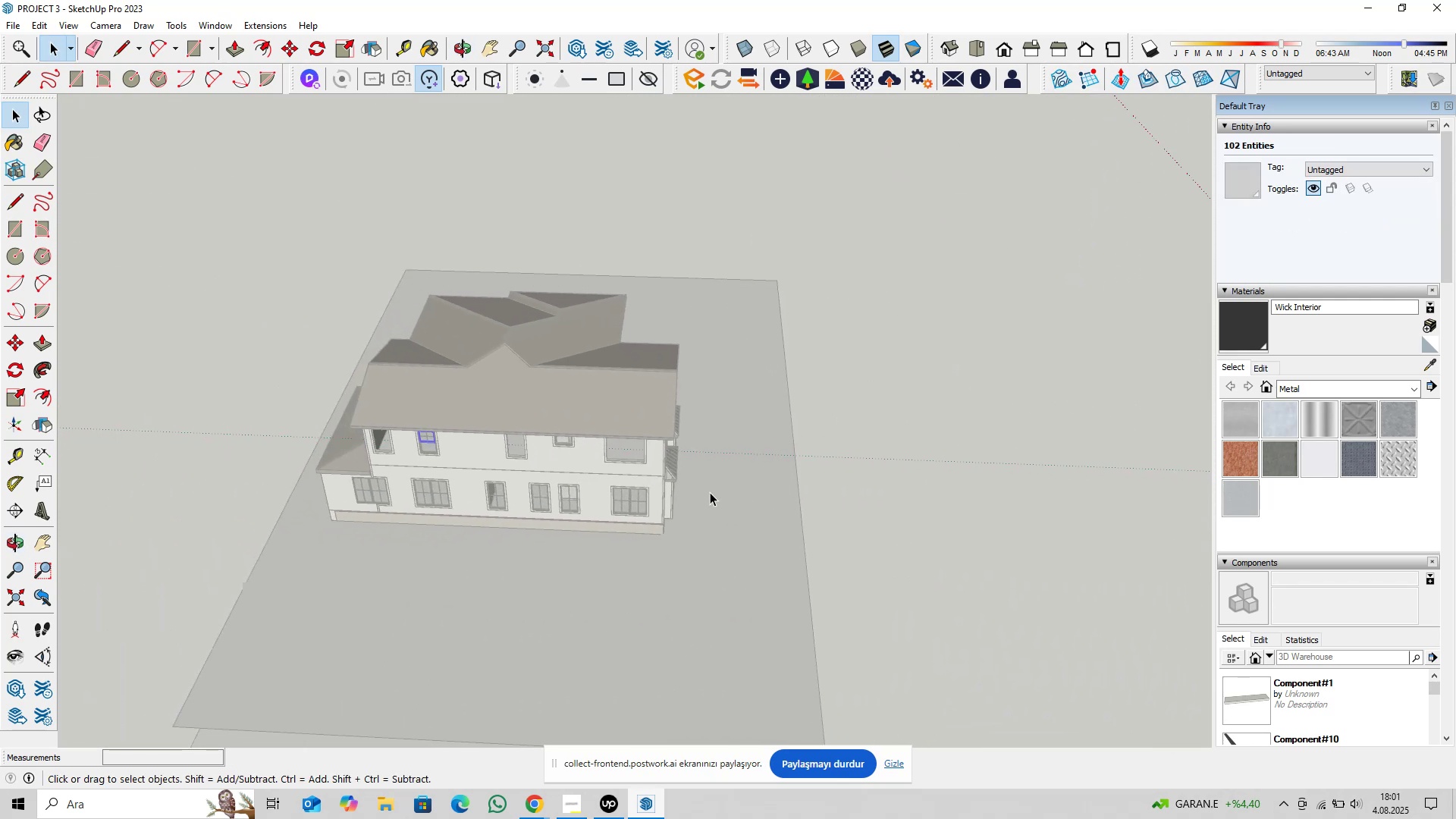 
hold_key(key=ShiftLeft, duration=0.62)
 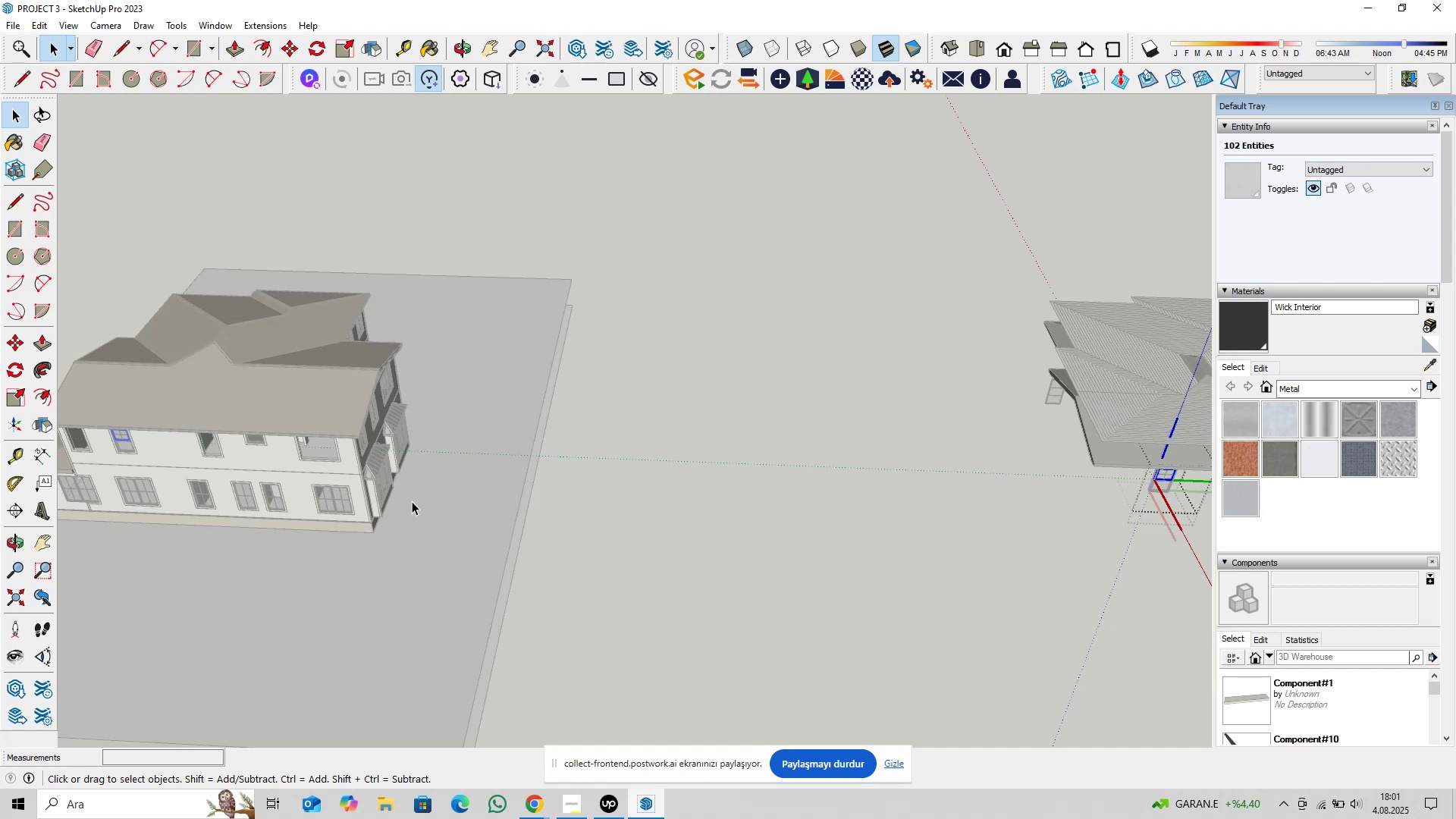 
key(Escape)
 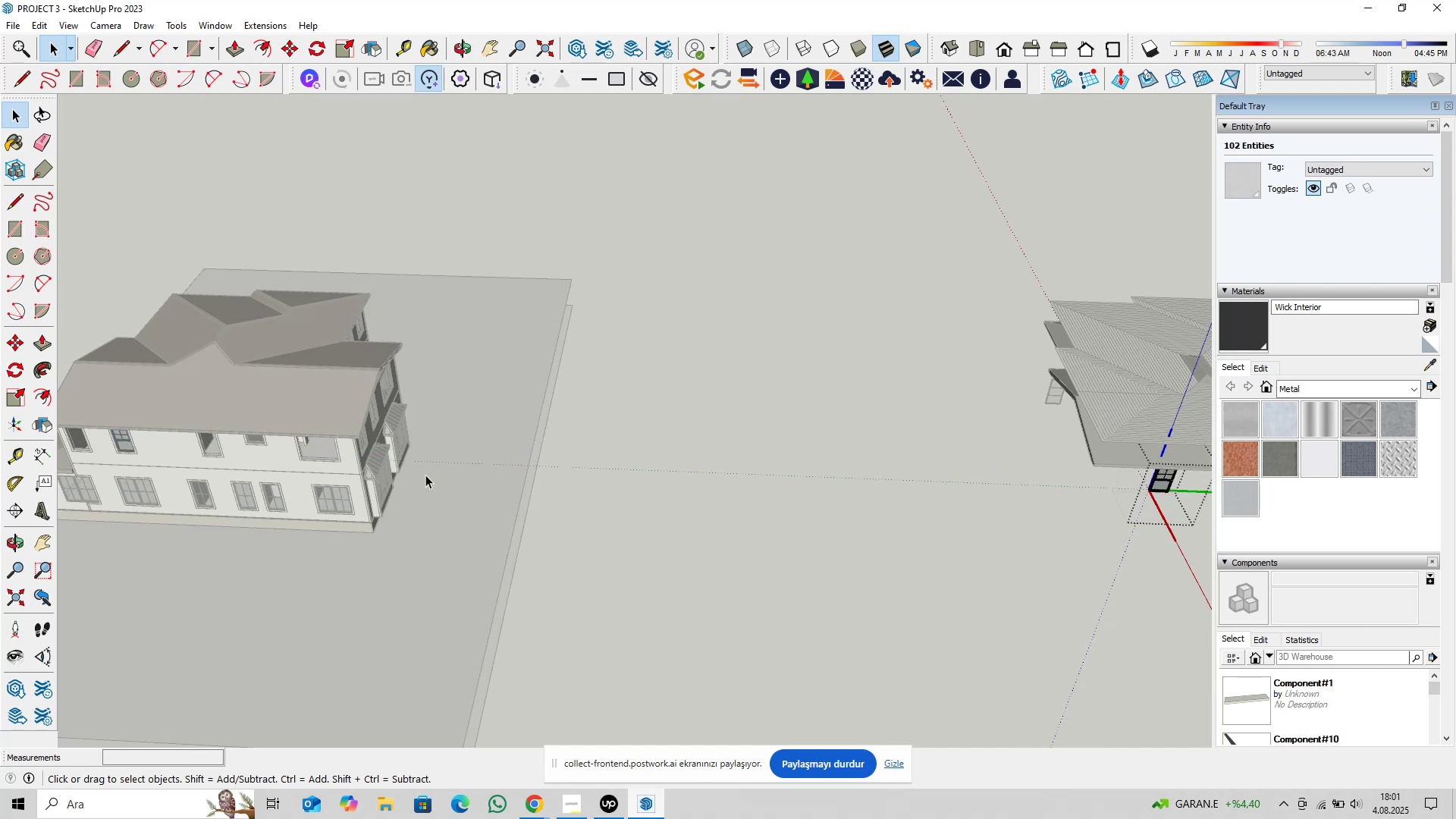 
hold_key(key=ShiftLeft, duration=0.49)
 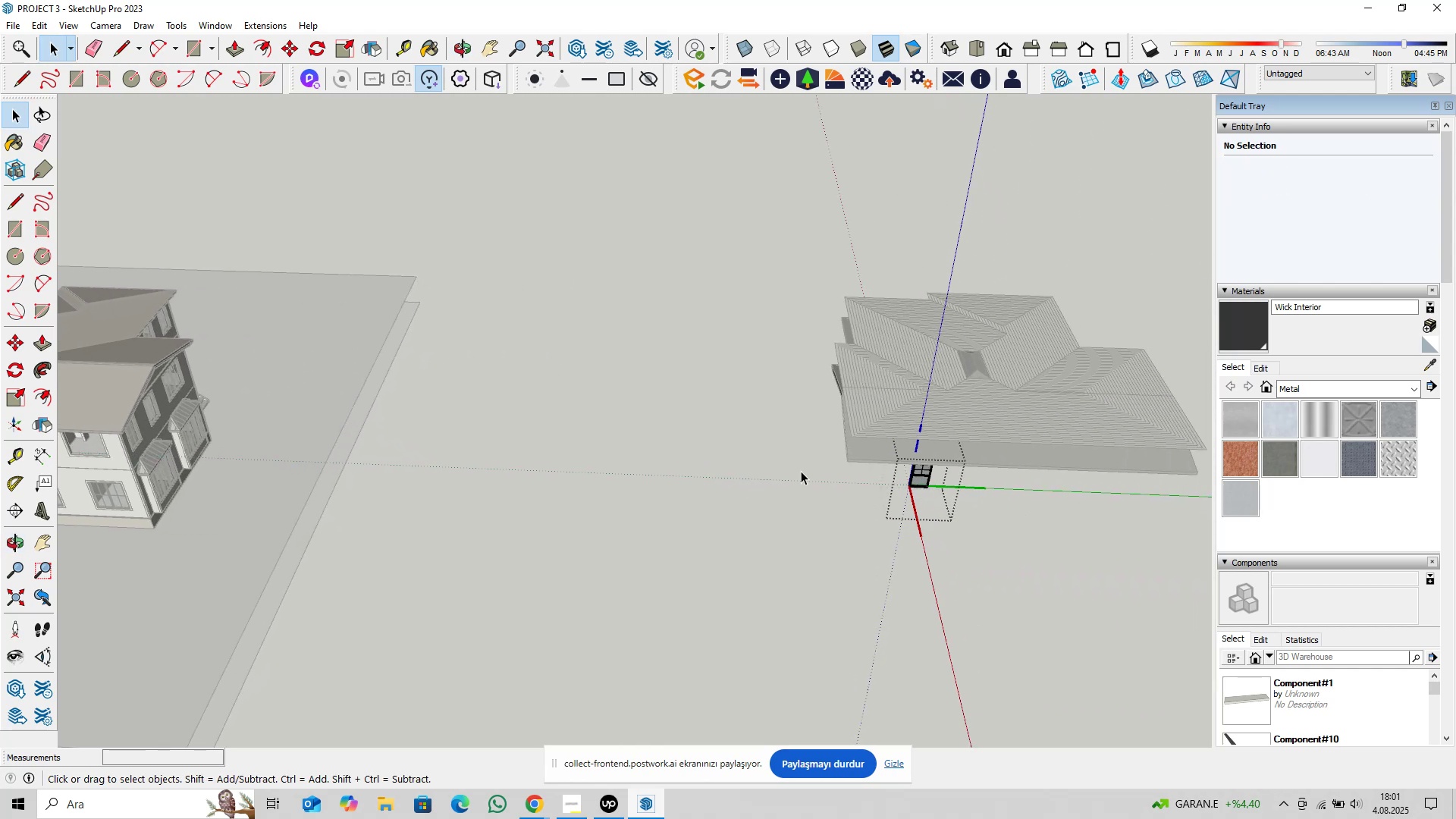 
scroll: coordinate [930, 461], scroll_direction: up, amount: 39.0
 